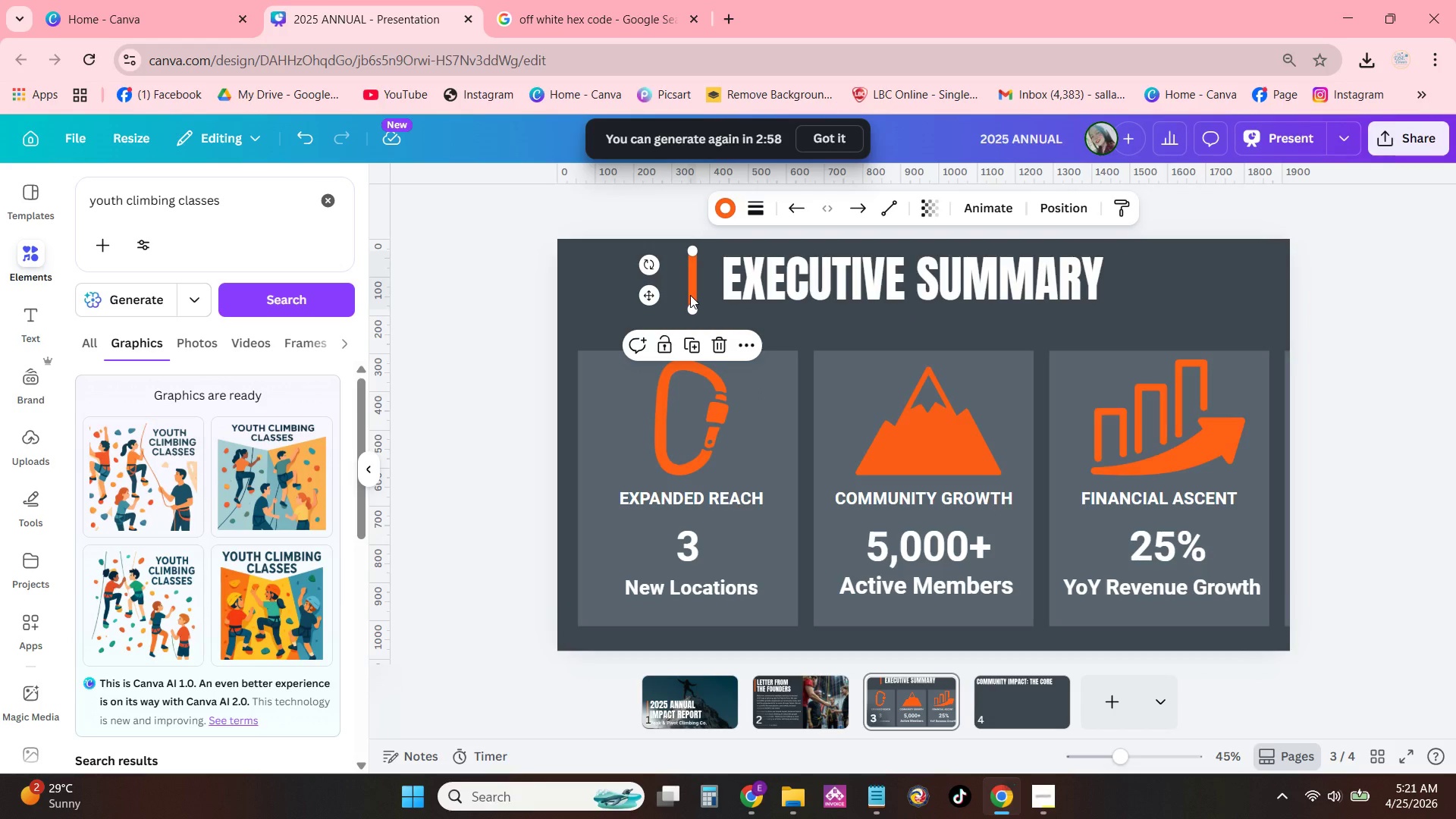 
key(Control+ControlLeft)
 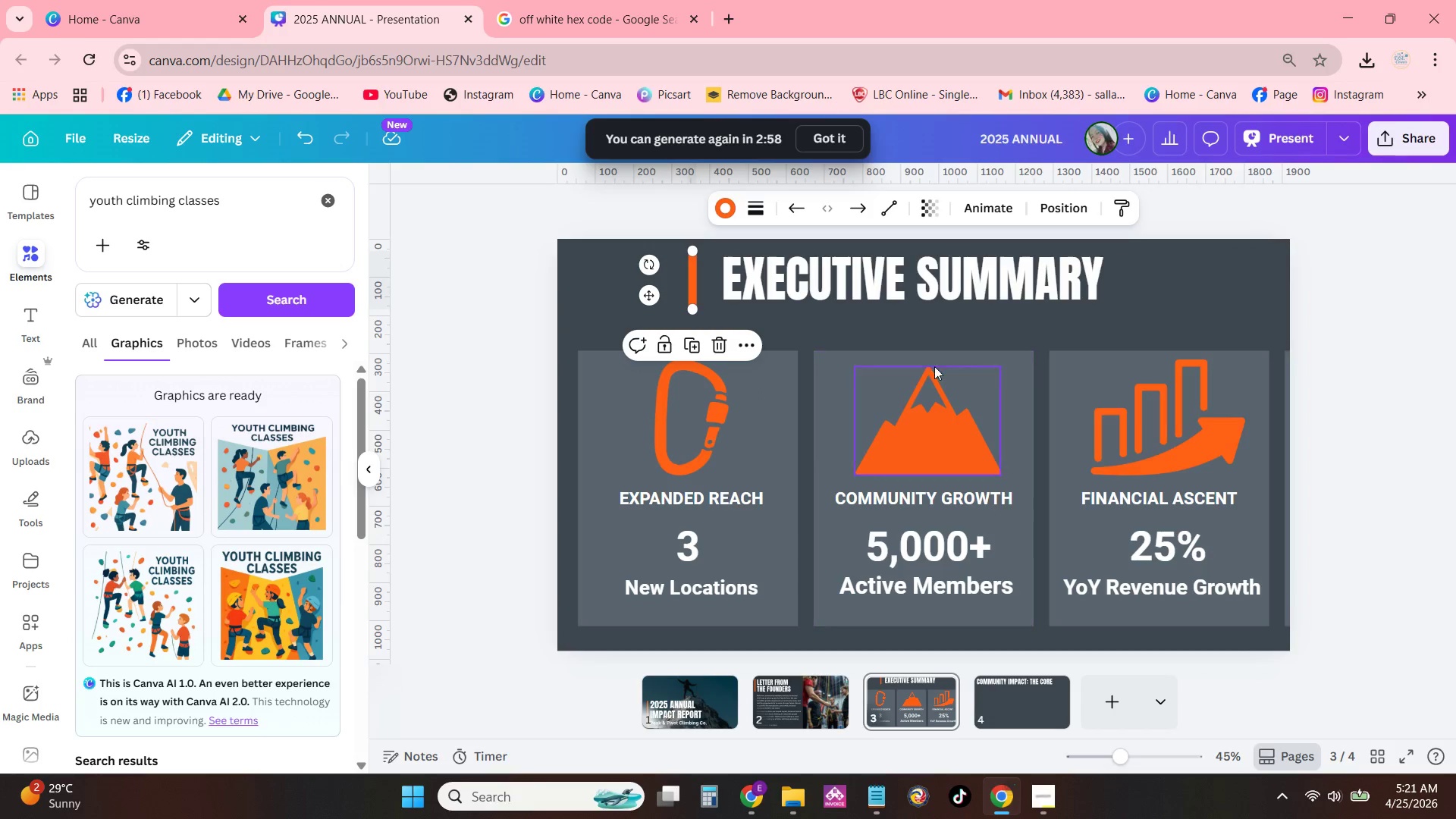 
key(Control+C)
 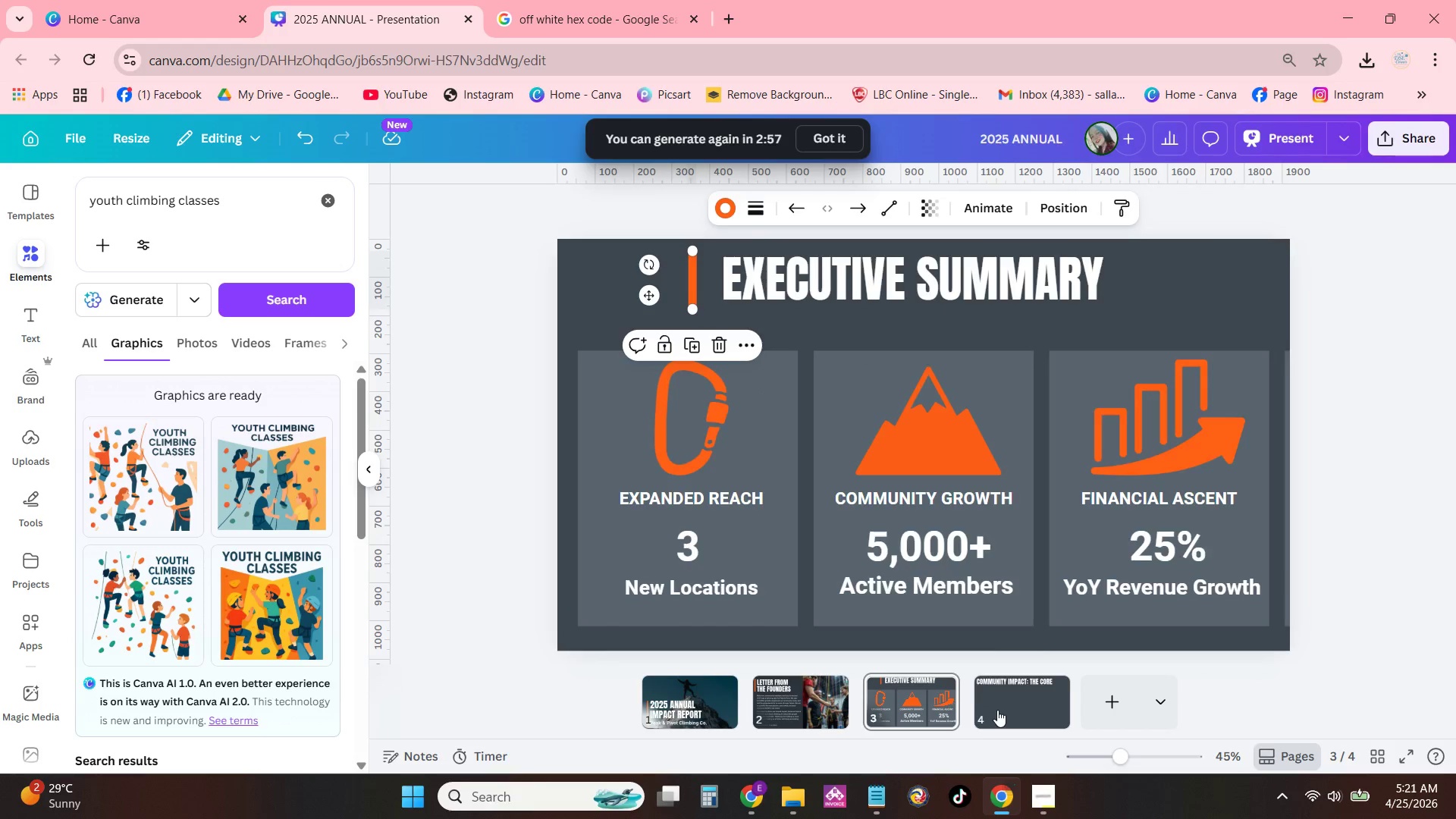 
double_click([961, 540])
 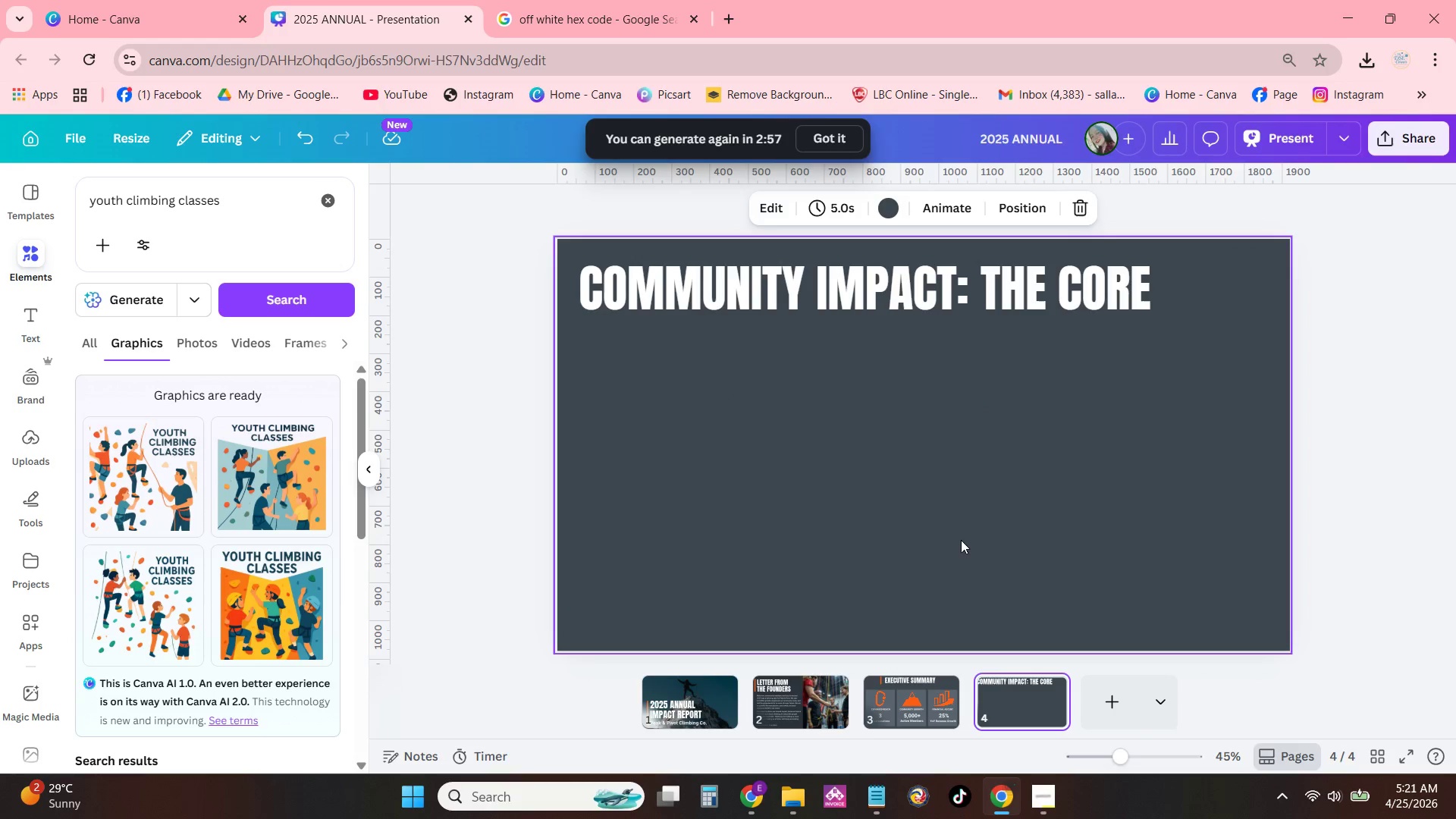 
key(Control+ControlLeft)
 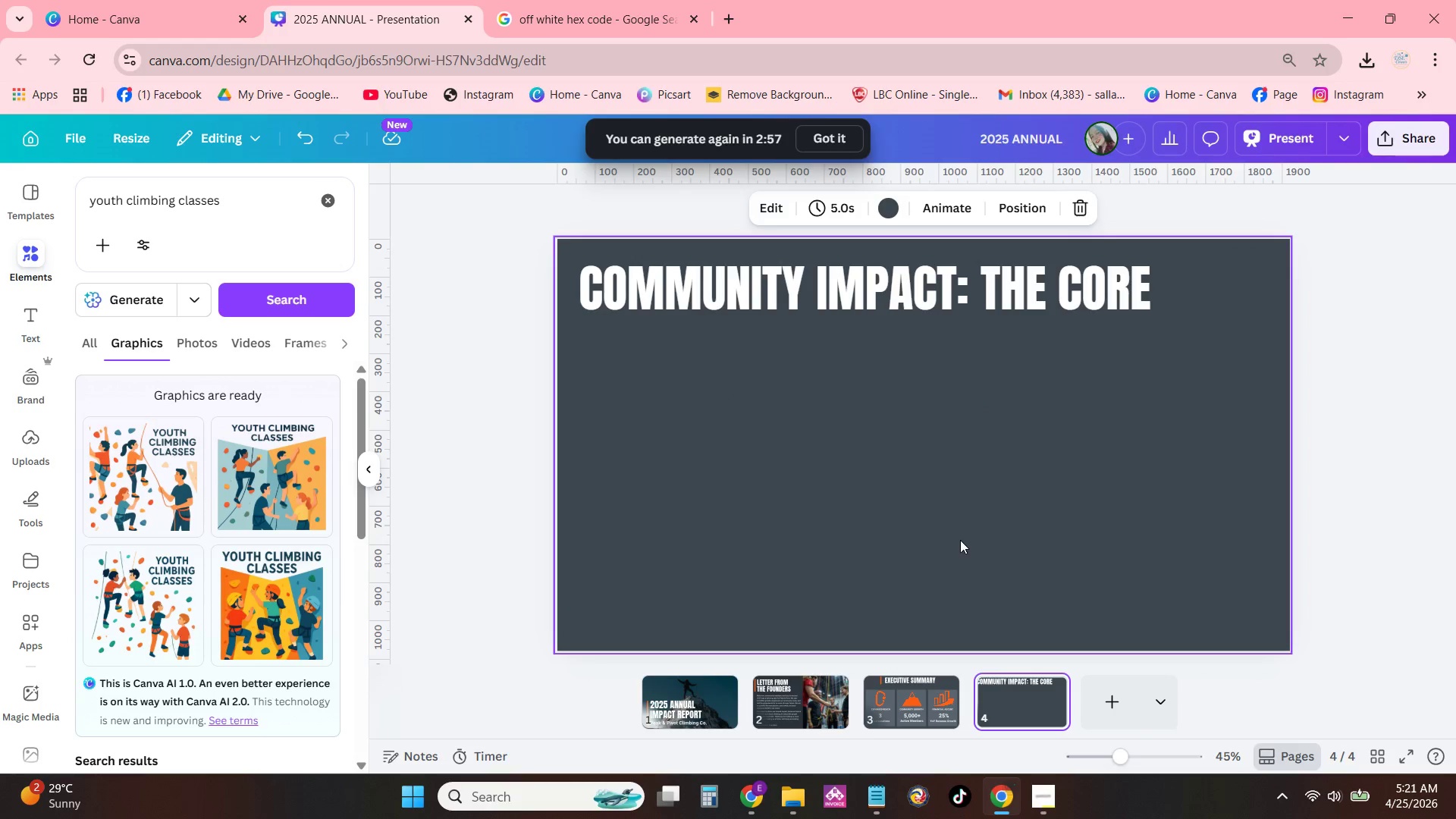 
key(Control+V)
 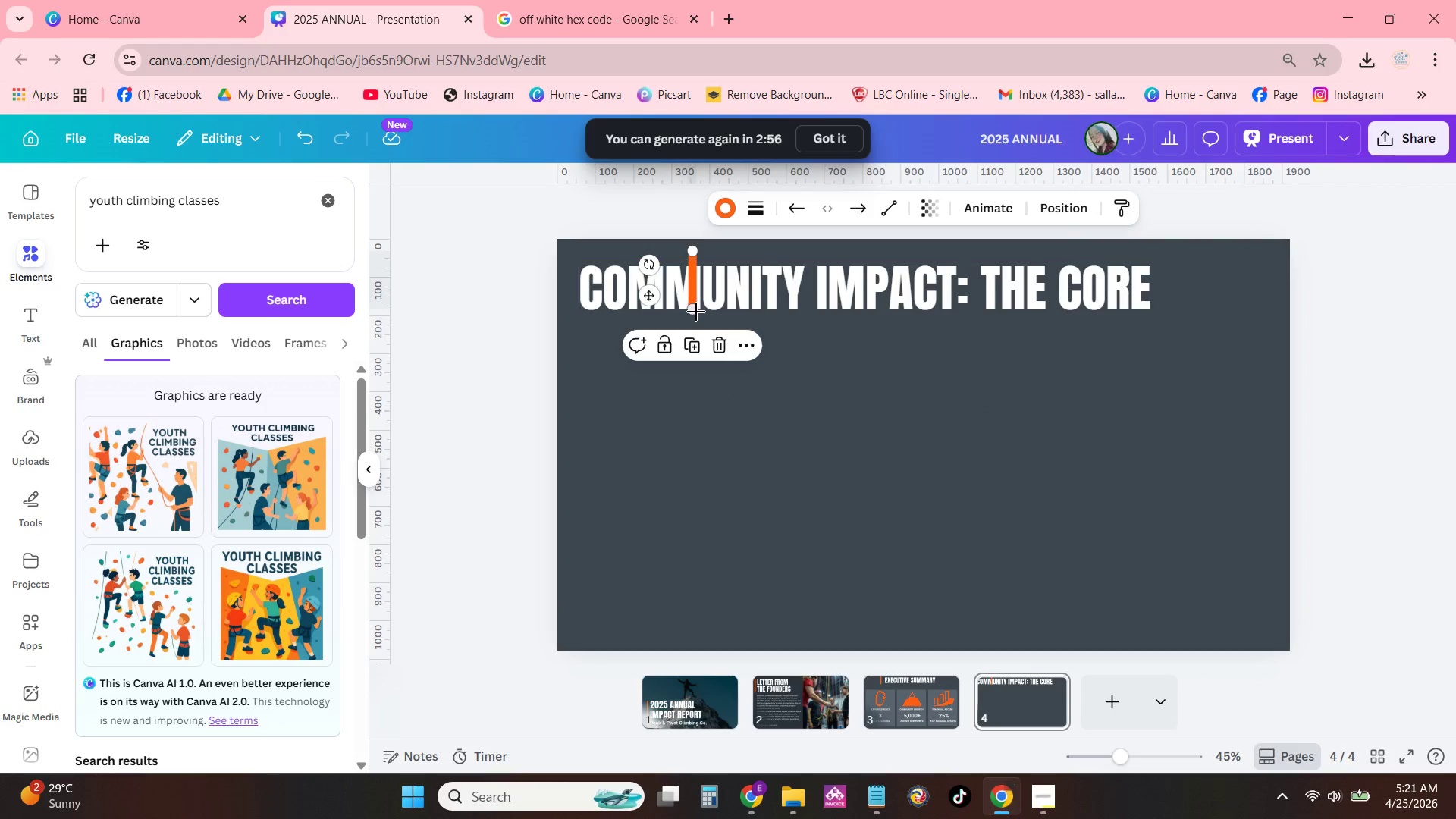 
left_click([691, 308])
 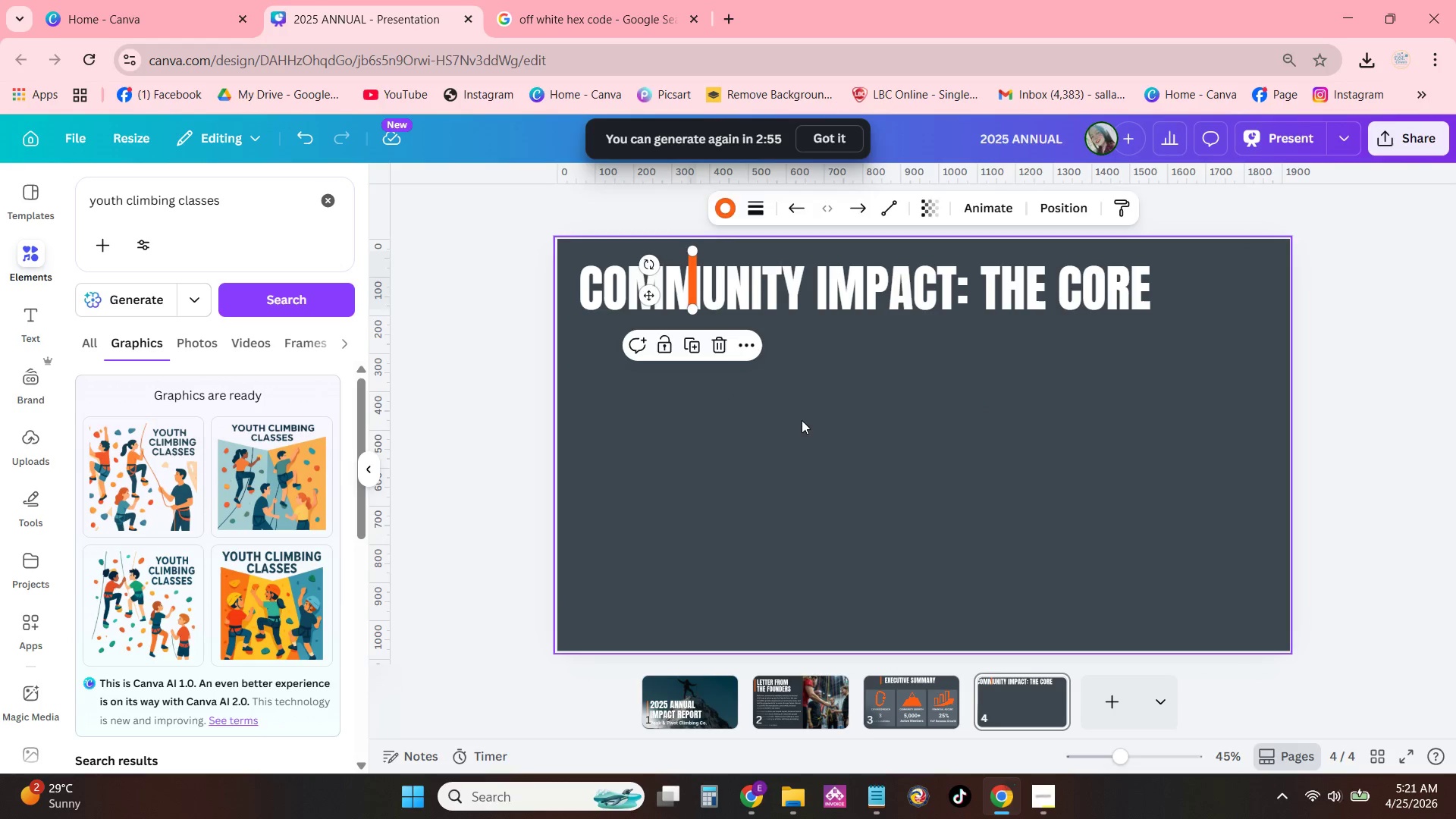 
left_click_drag(start_coordinate=[802, 420], to_coordinate=[797, 413])
 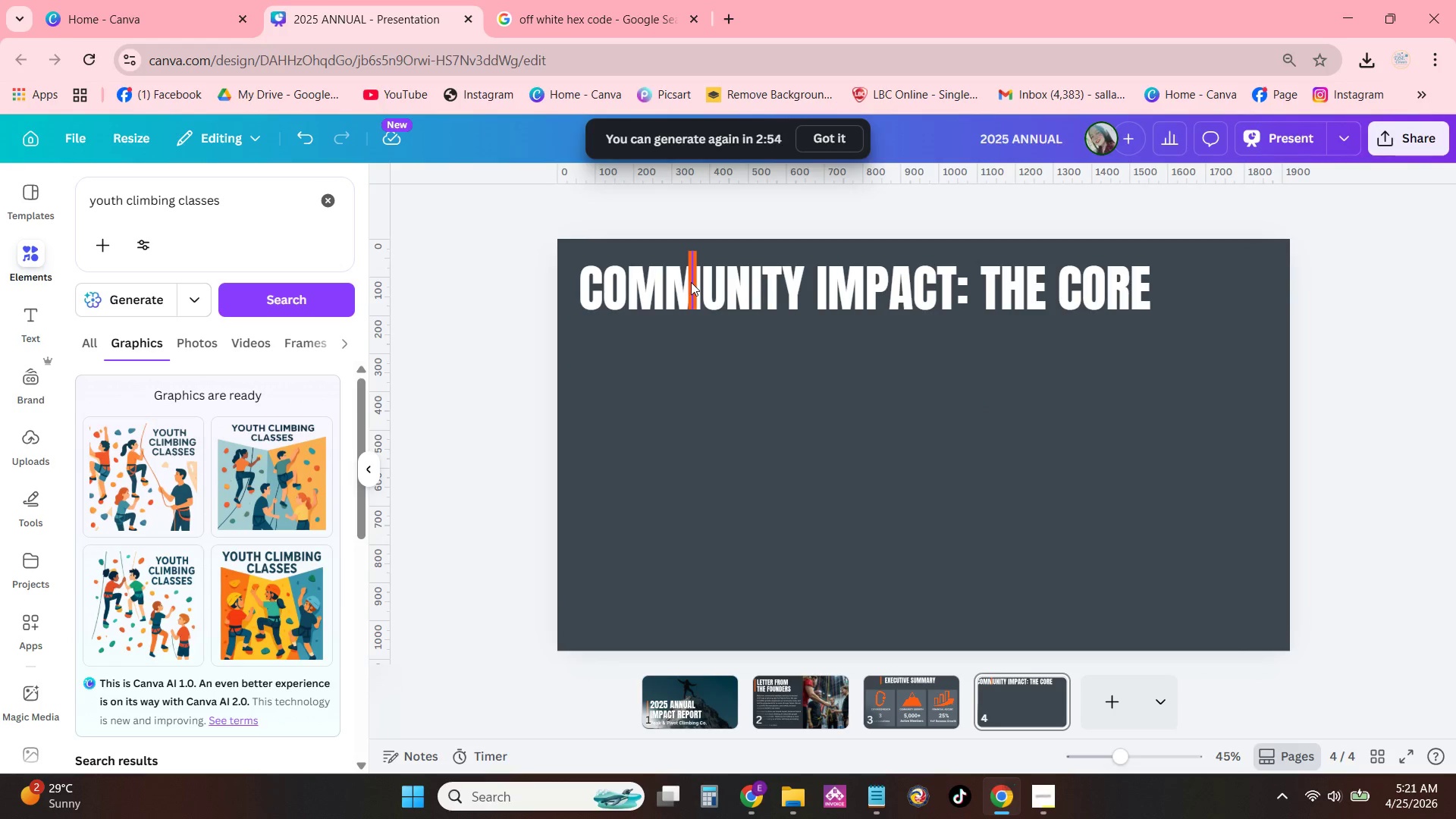 
left_click_drag(start_coordinate=[691, 282], to_coordinate=[1170, 290])
 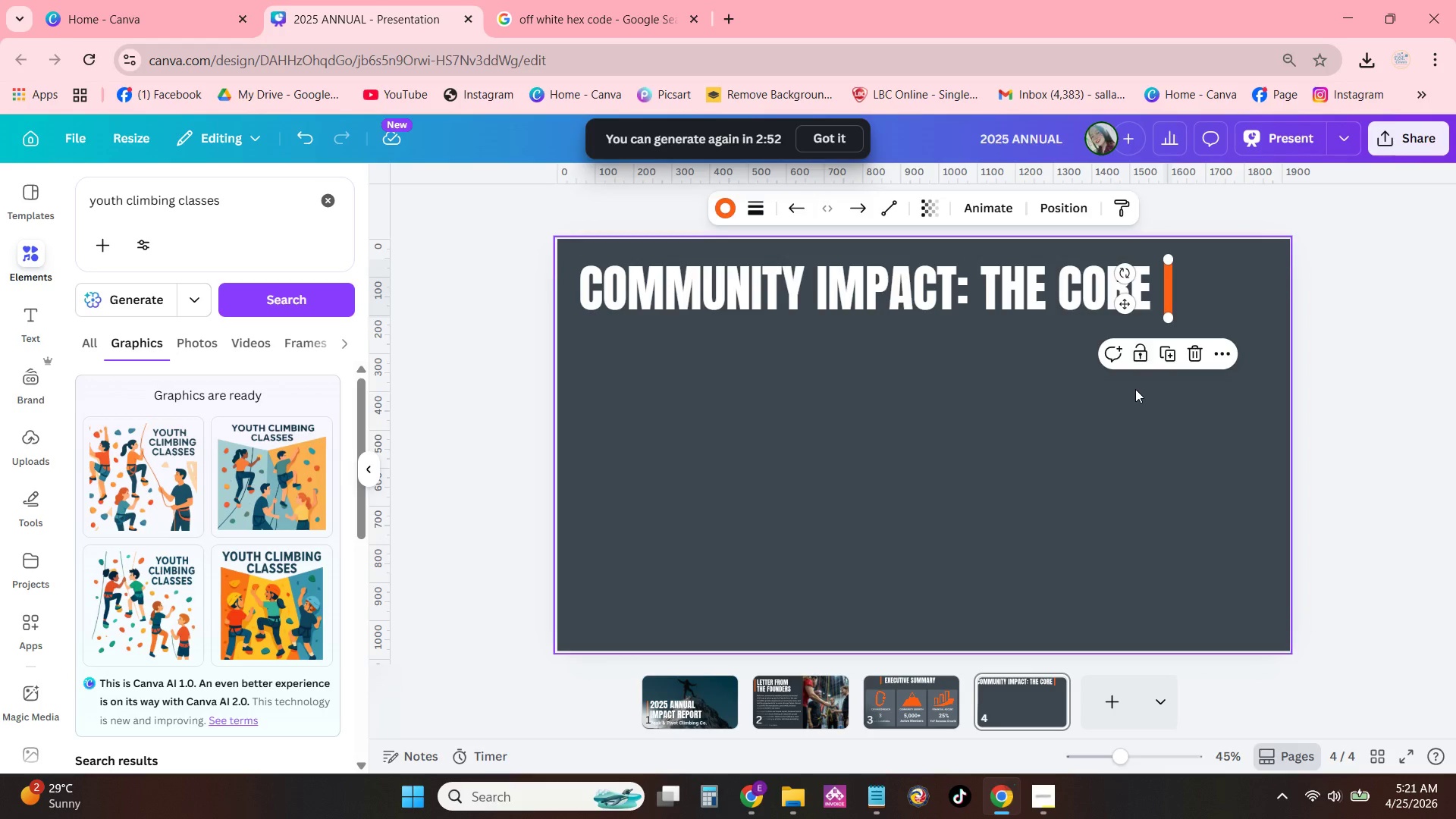 
left_click([1135, 389])
 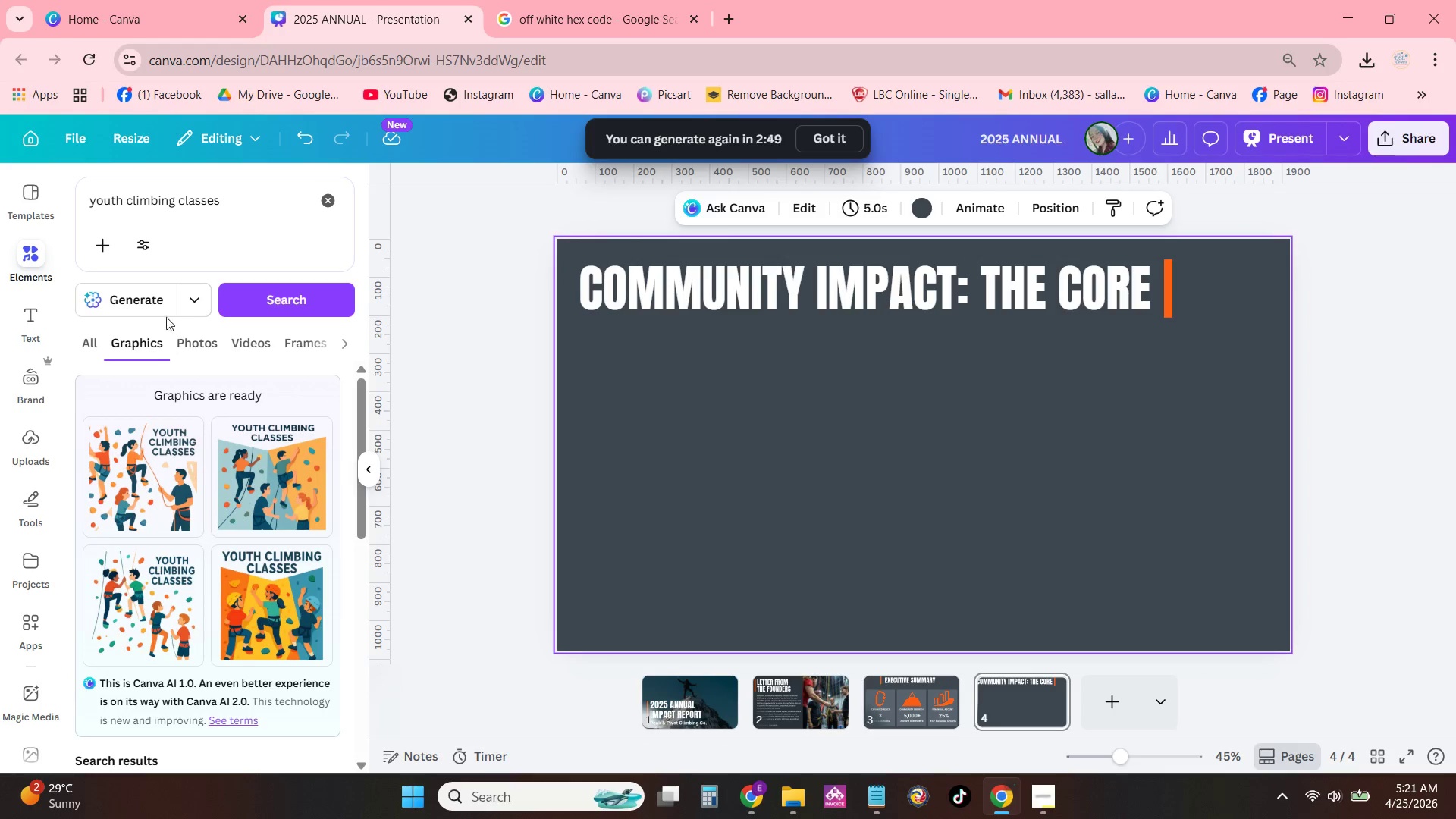 
double_click([143, 297])
 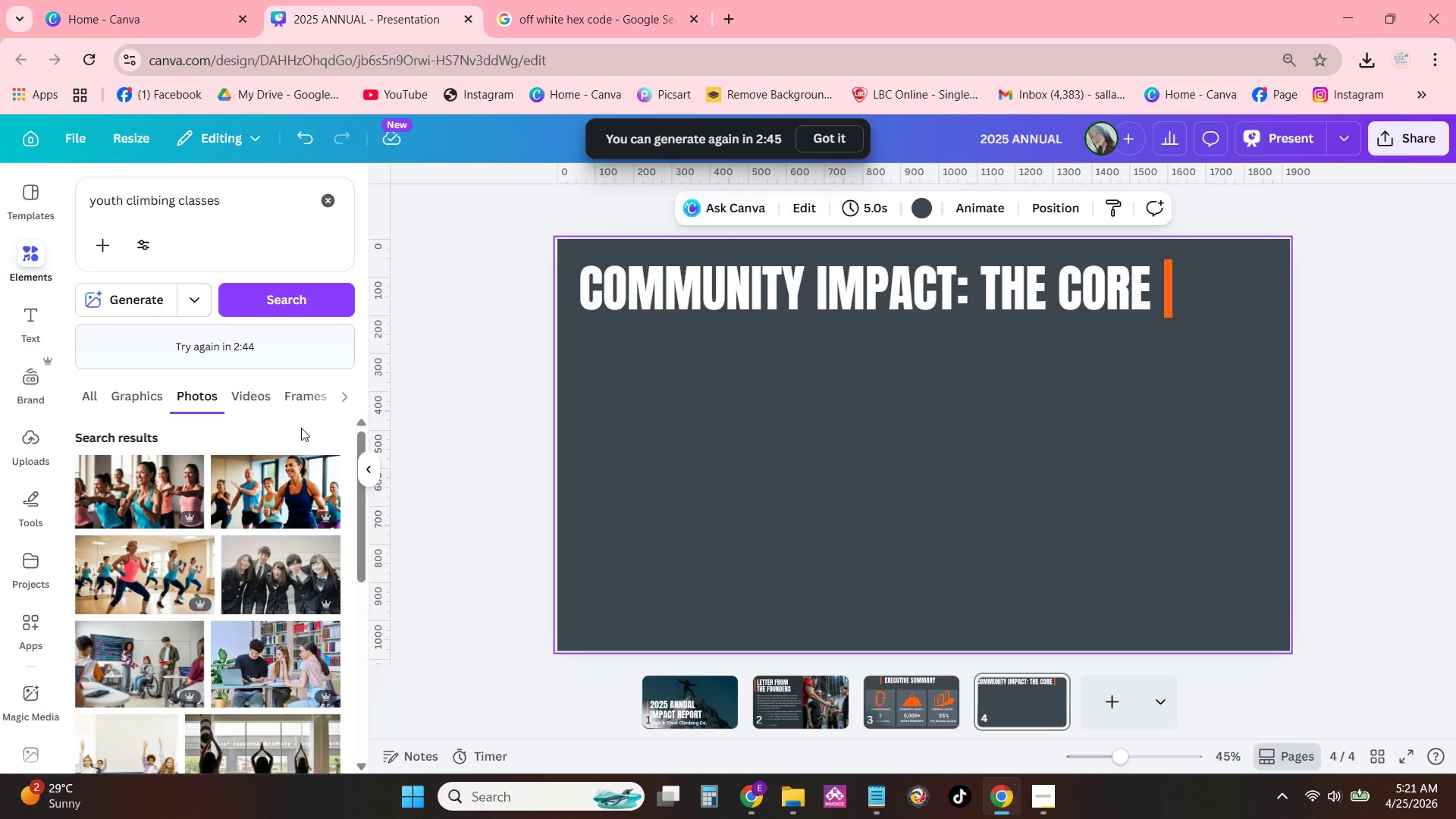 
wait(8.55)
 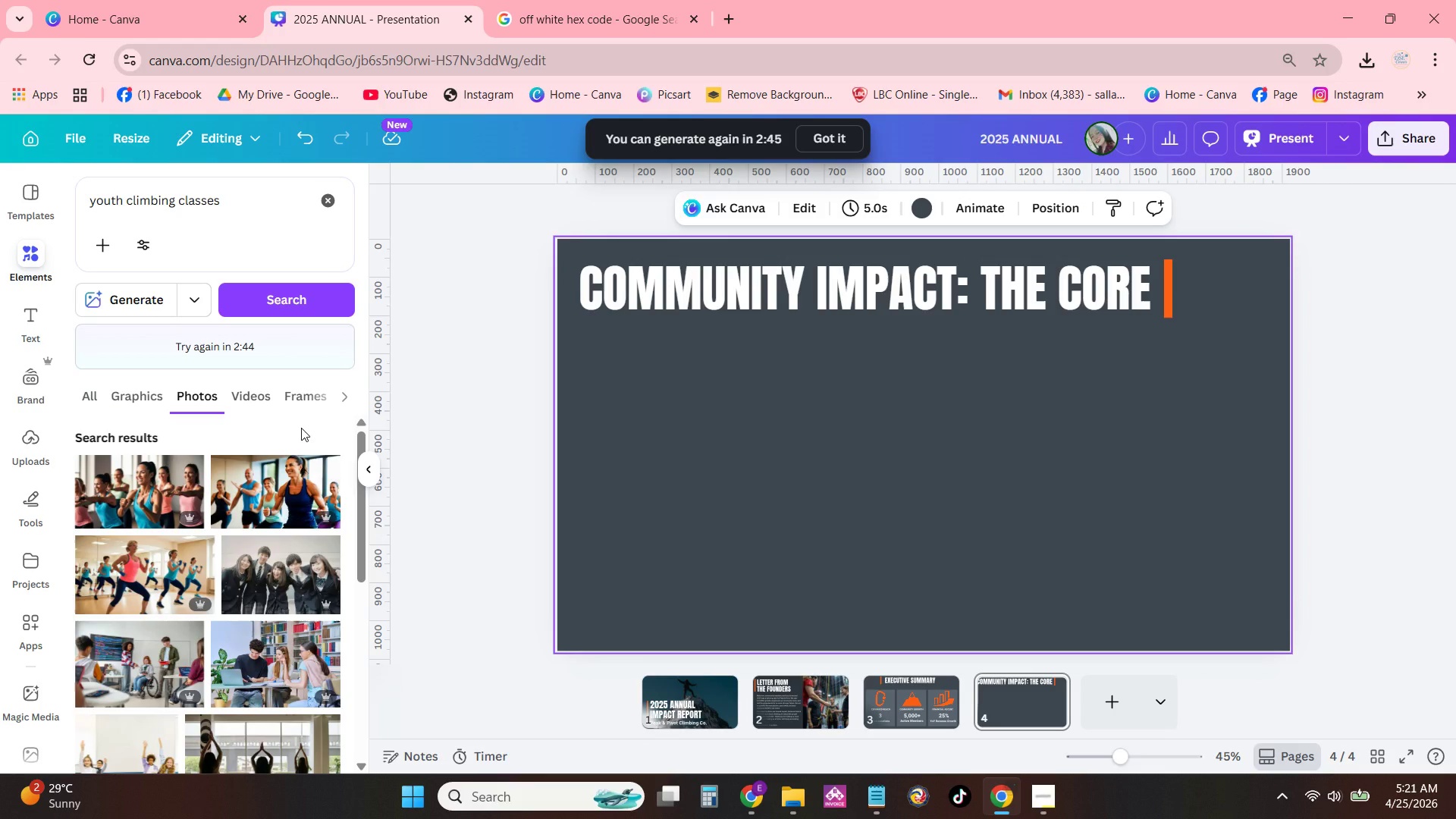 
double_click([228, 349])
 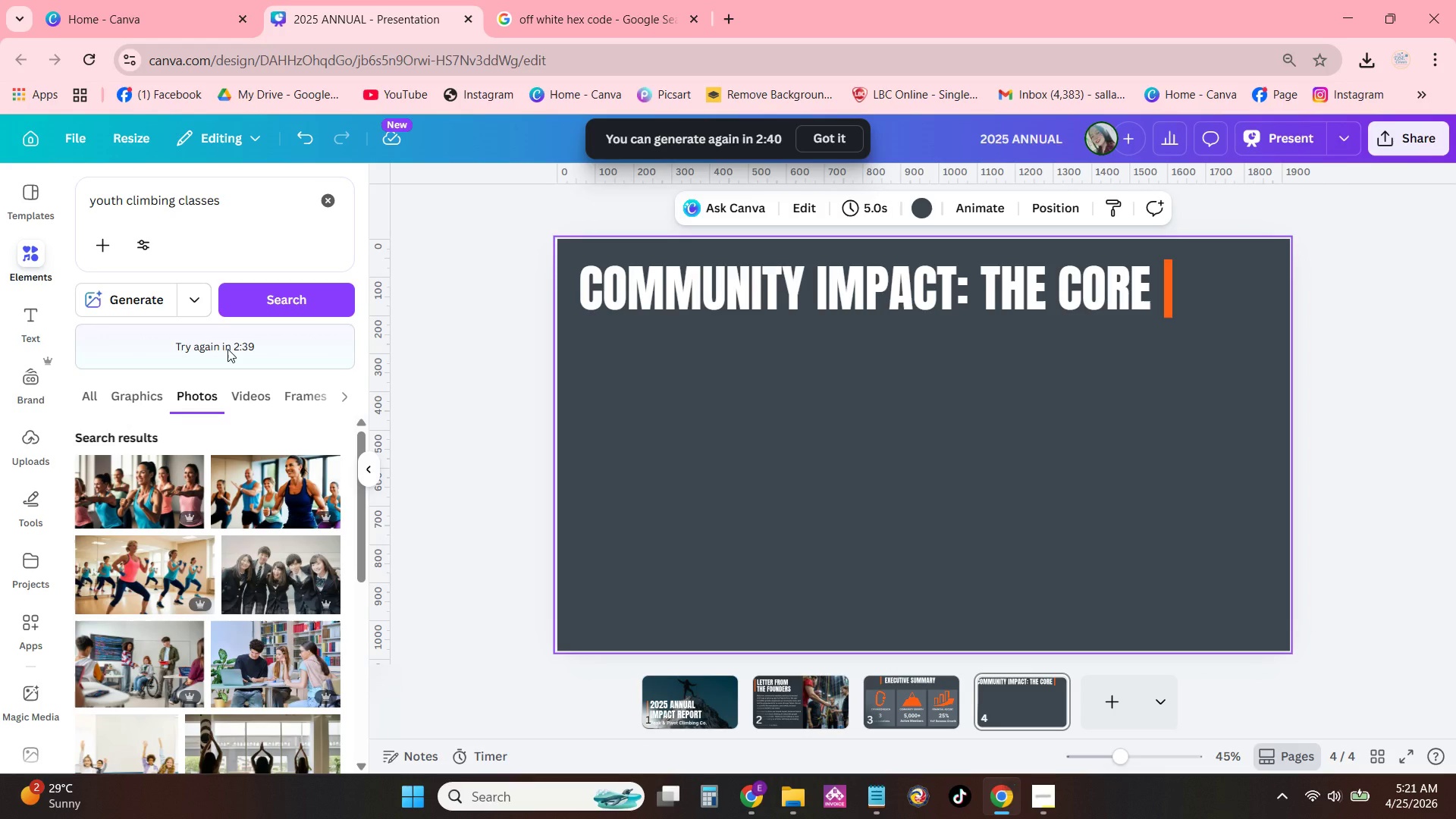 
triple_click([228, 349])
 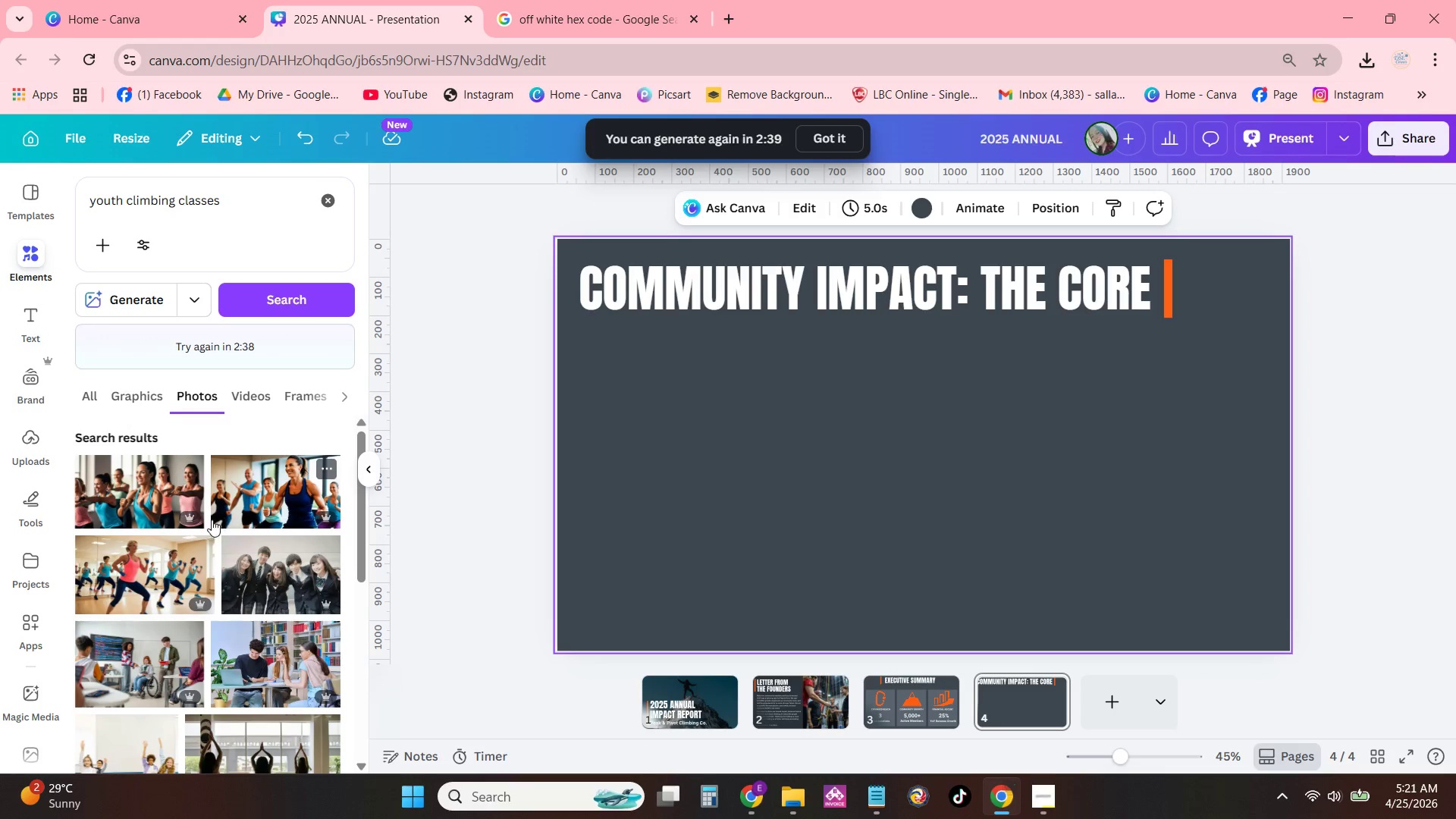 
scroll: coordinate [316, 559], scroll_direction: down, amount: 6.0
 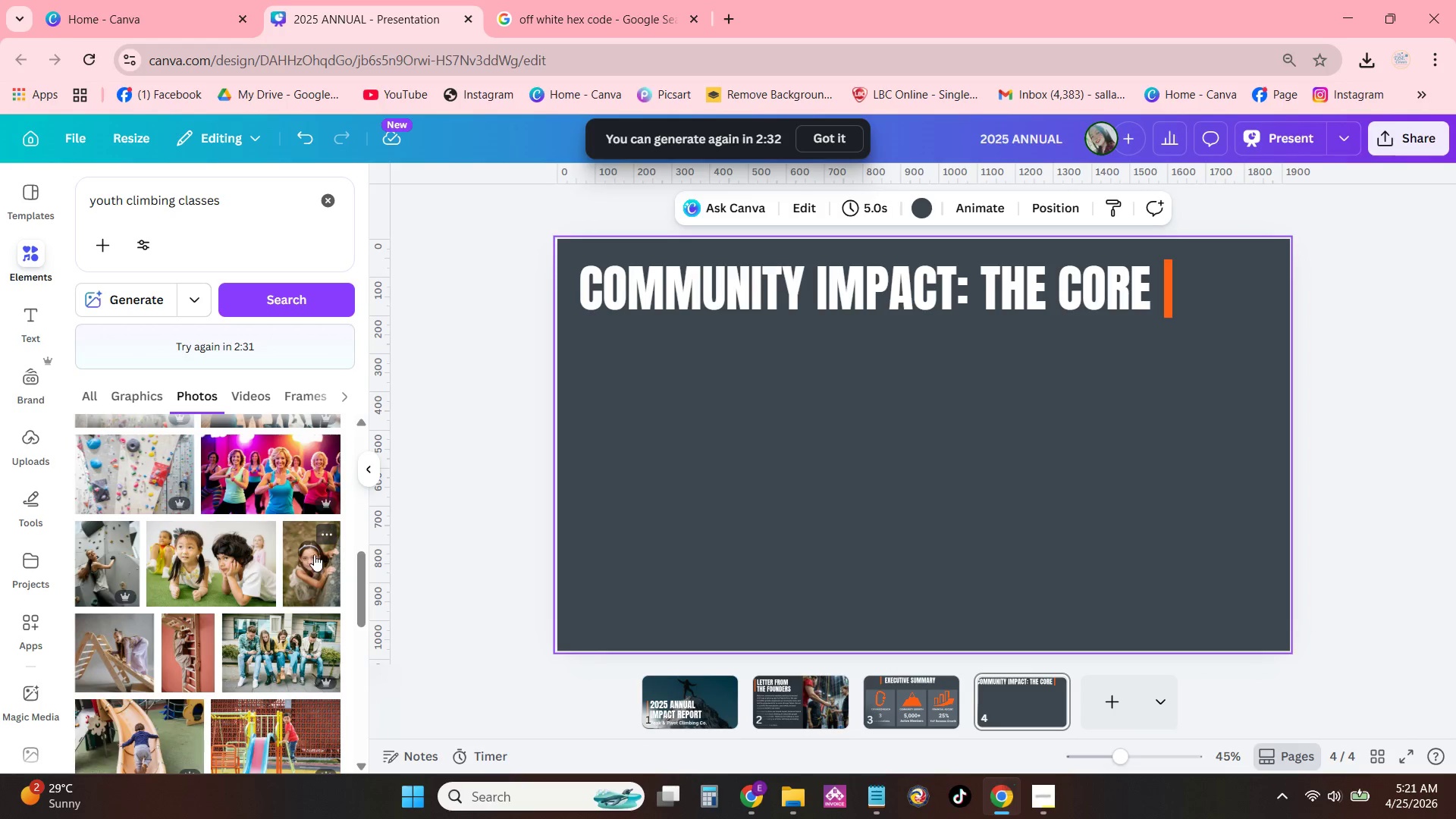 
left_click([134, 558])
 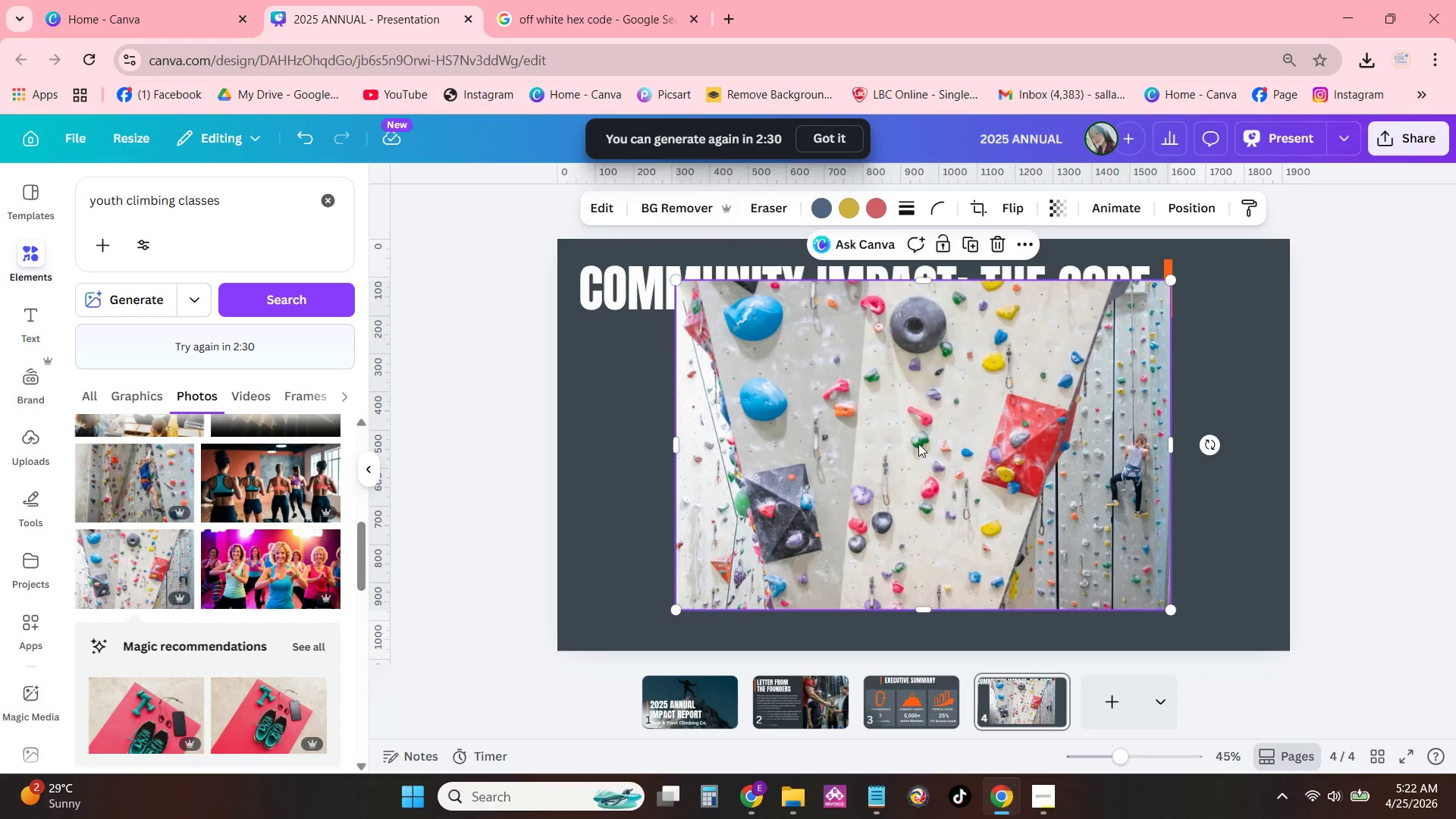 
scroll: coordinate [312, 549], scroll_direction: up, amount: 1.0
 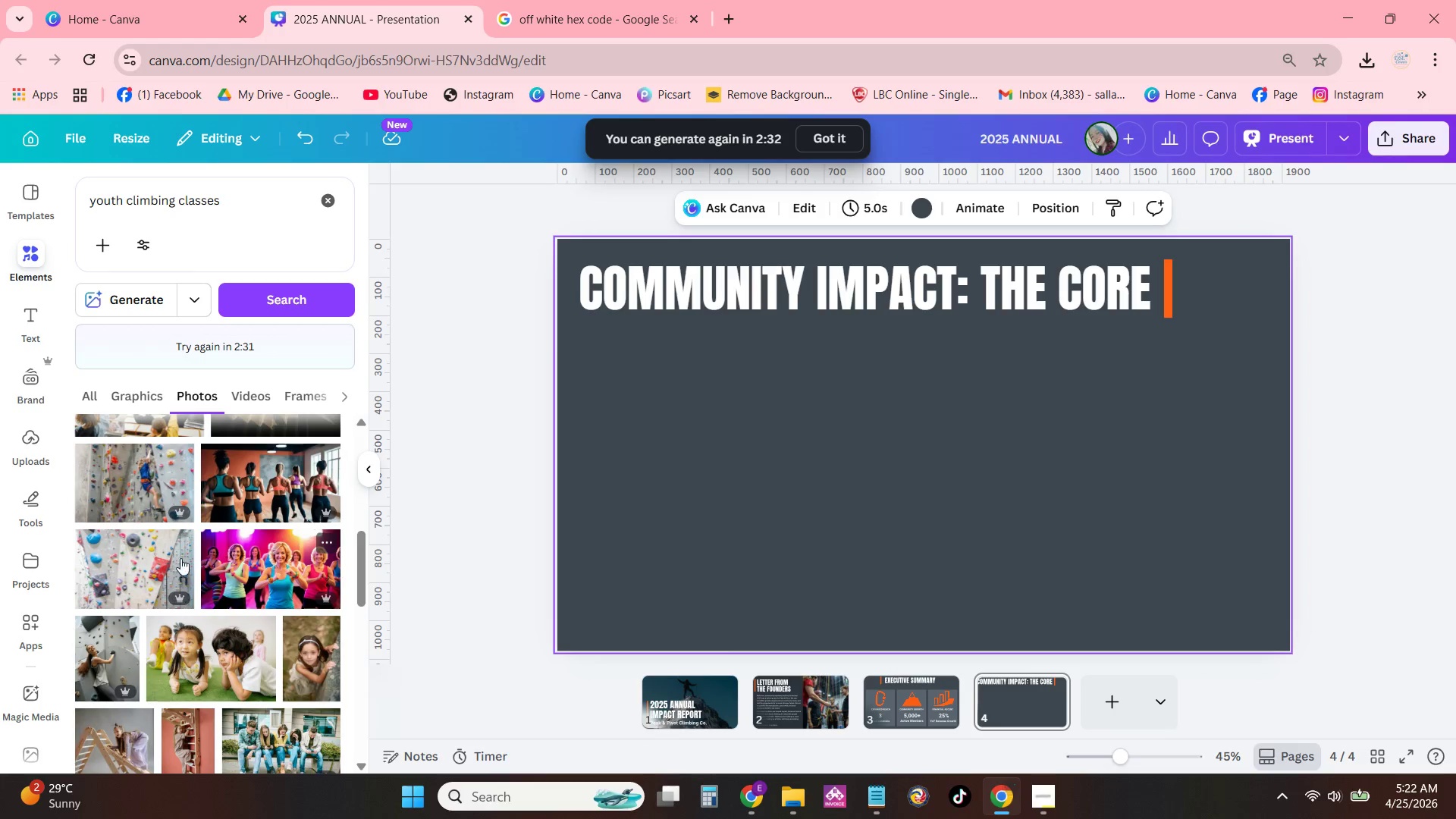 
key(Backspace)
 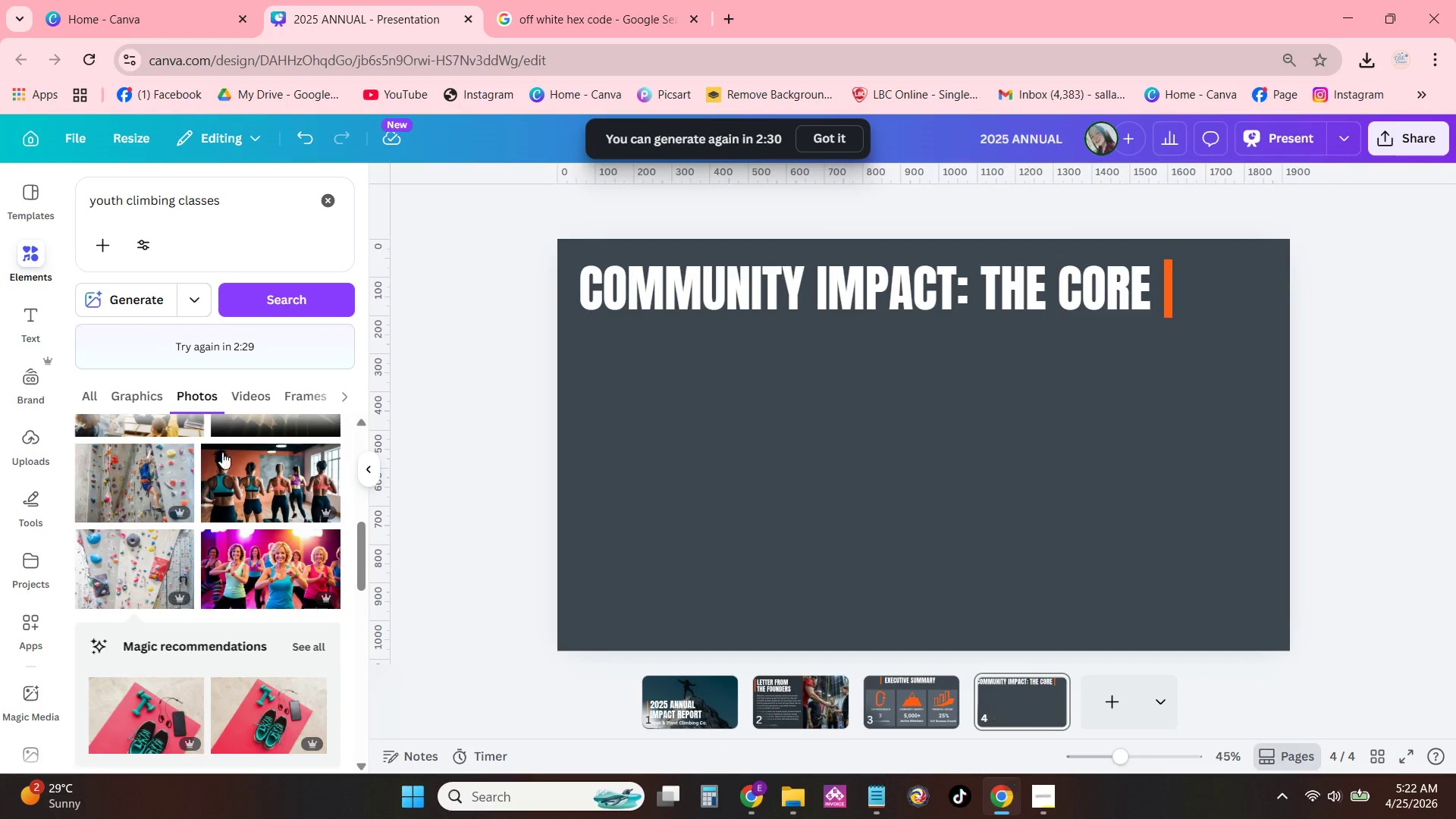 
left_click([134, 474])
 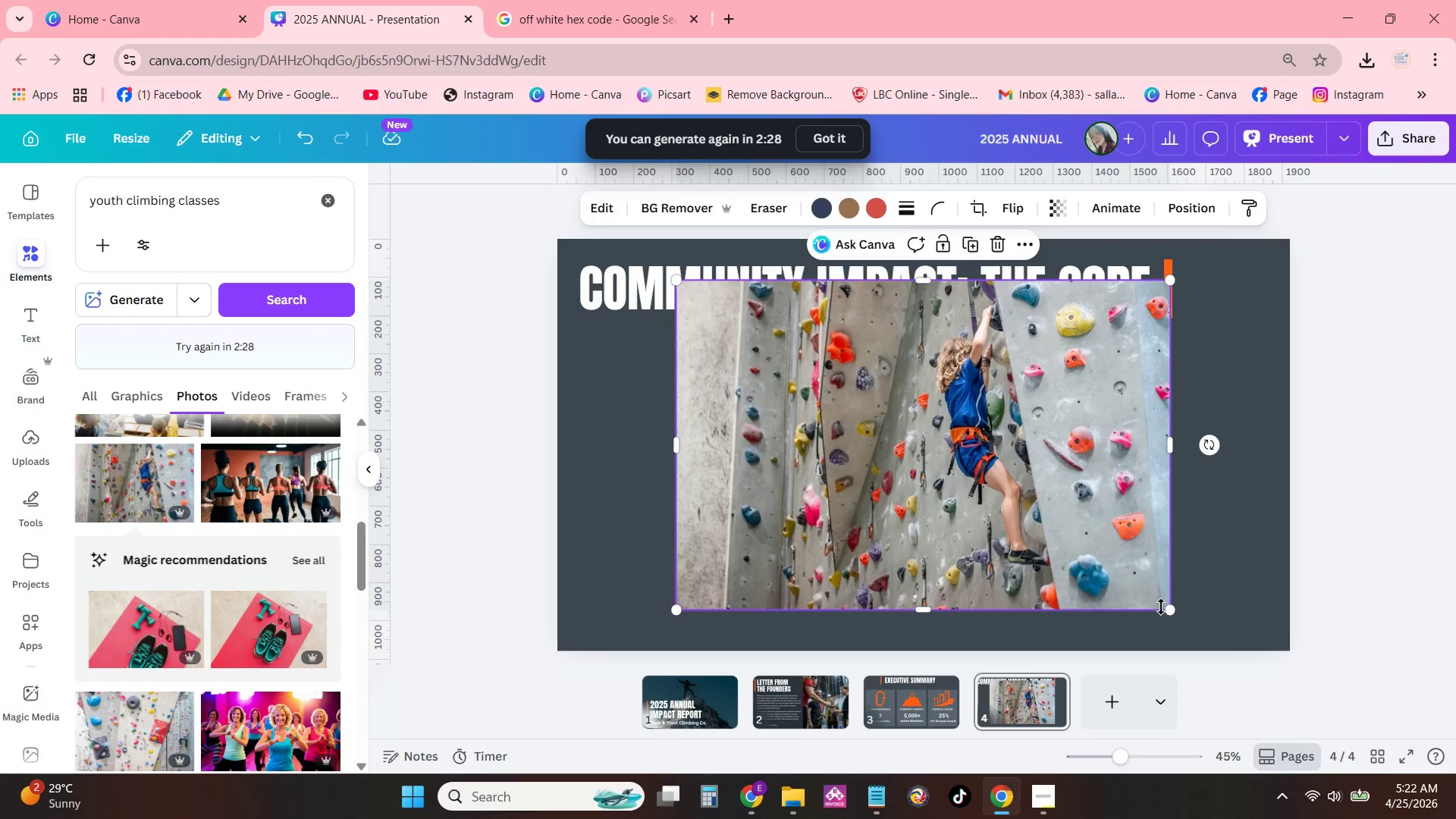 
left_click_drag(start_coordinate=[1167, 608], to_coordinate=[895, 449])
 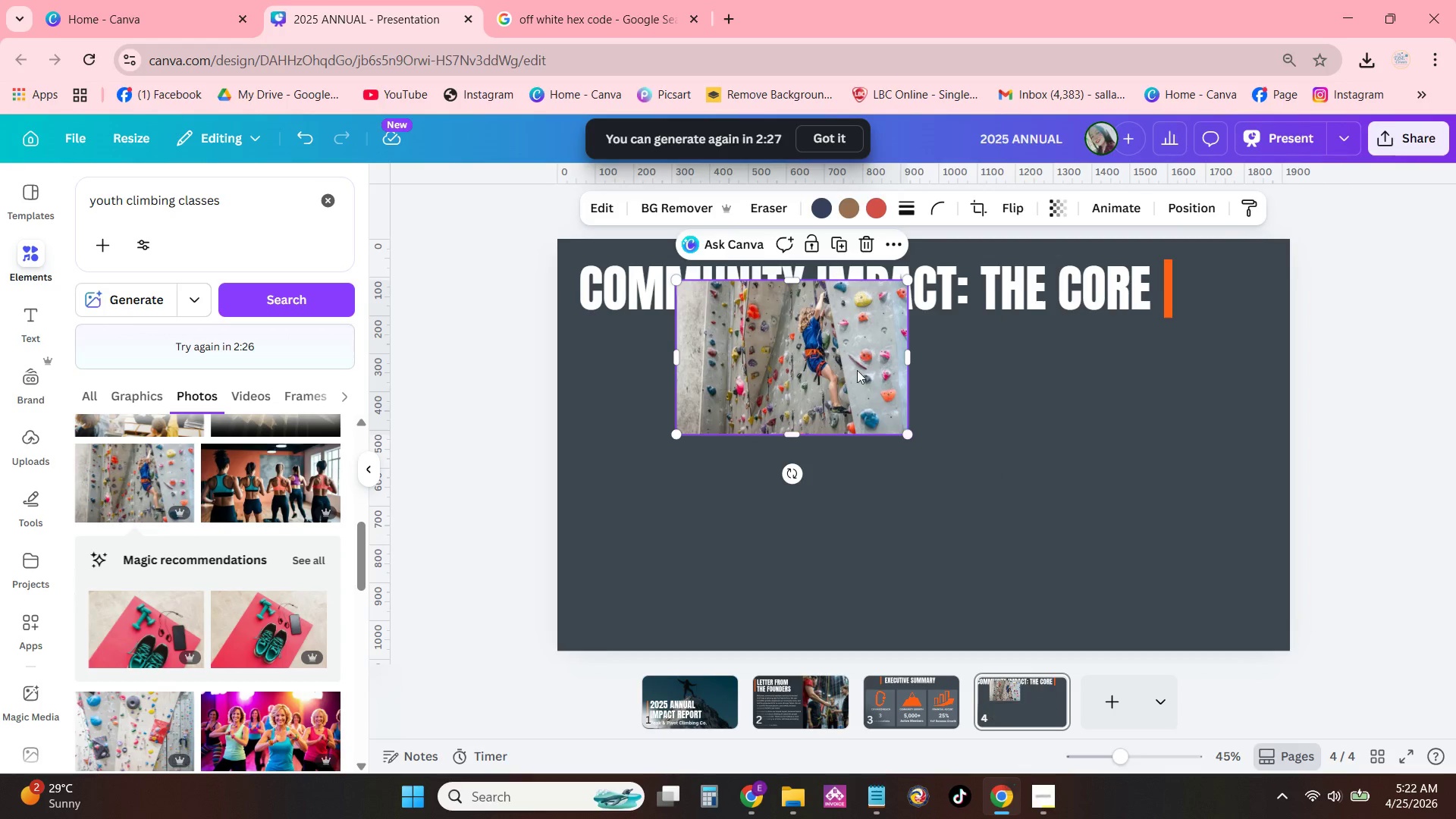 
left_click_drag(start_coordinate=[854, 371], to_coordinate=[783, 419])
 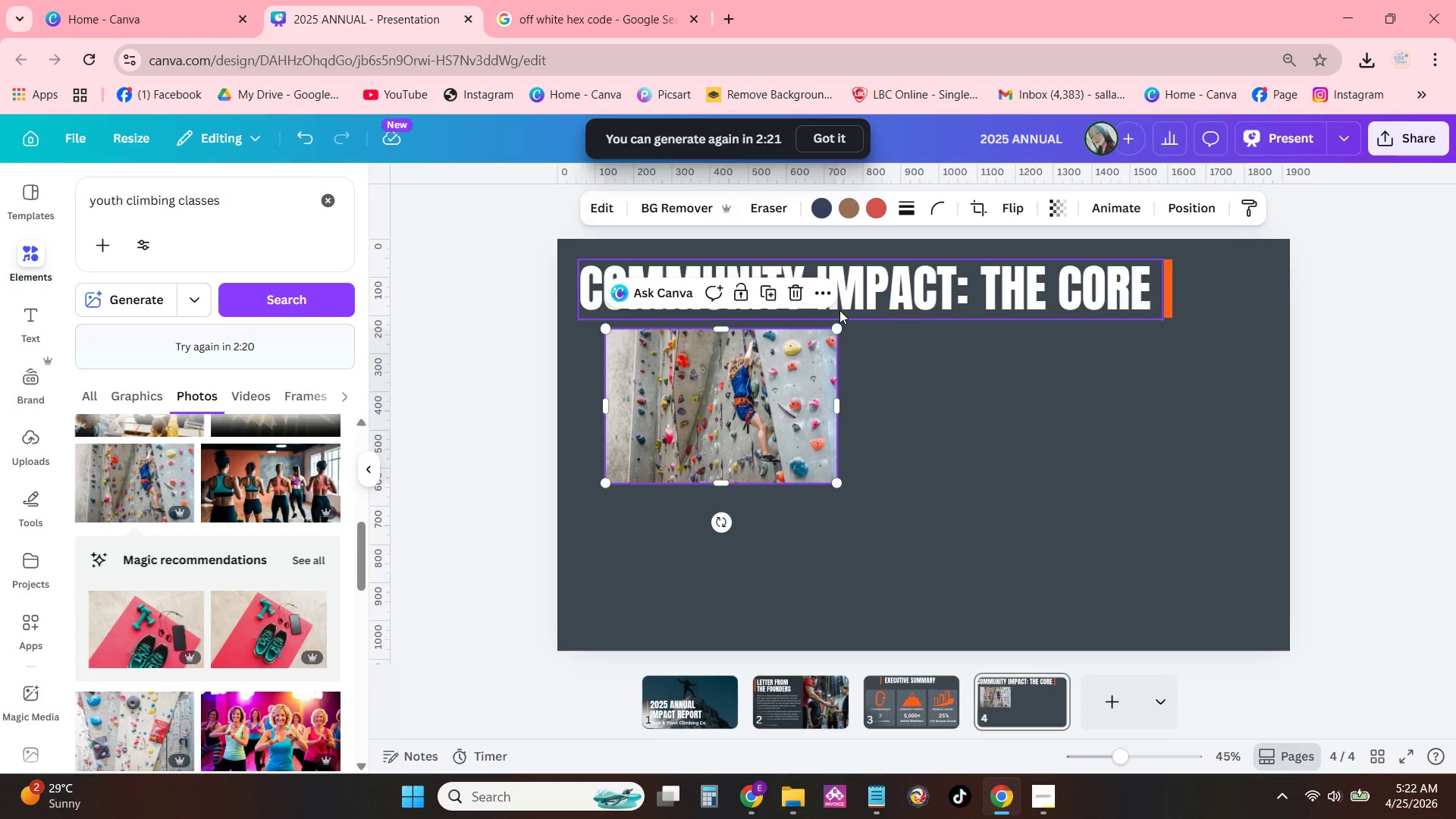 
wait(6.89)
 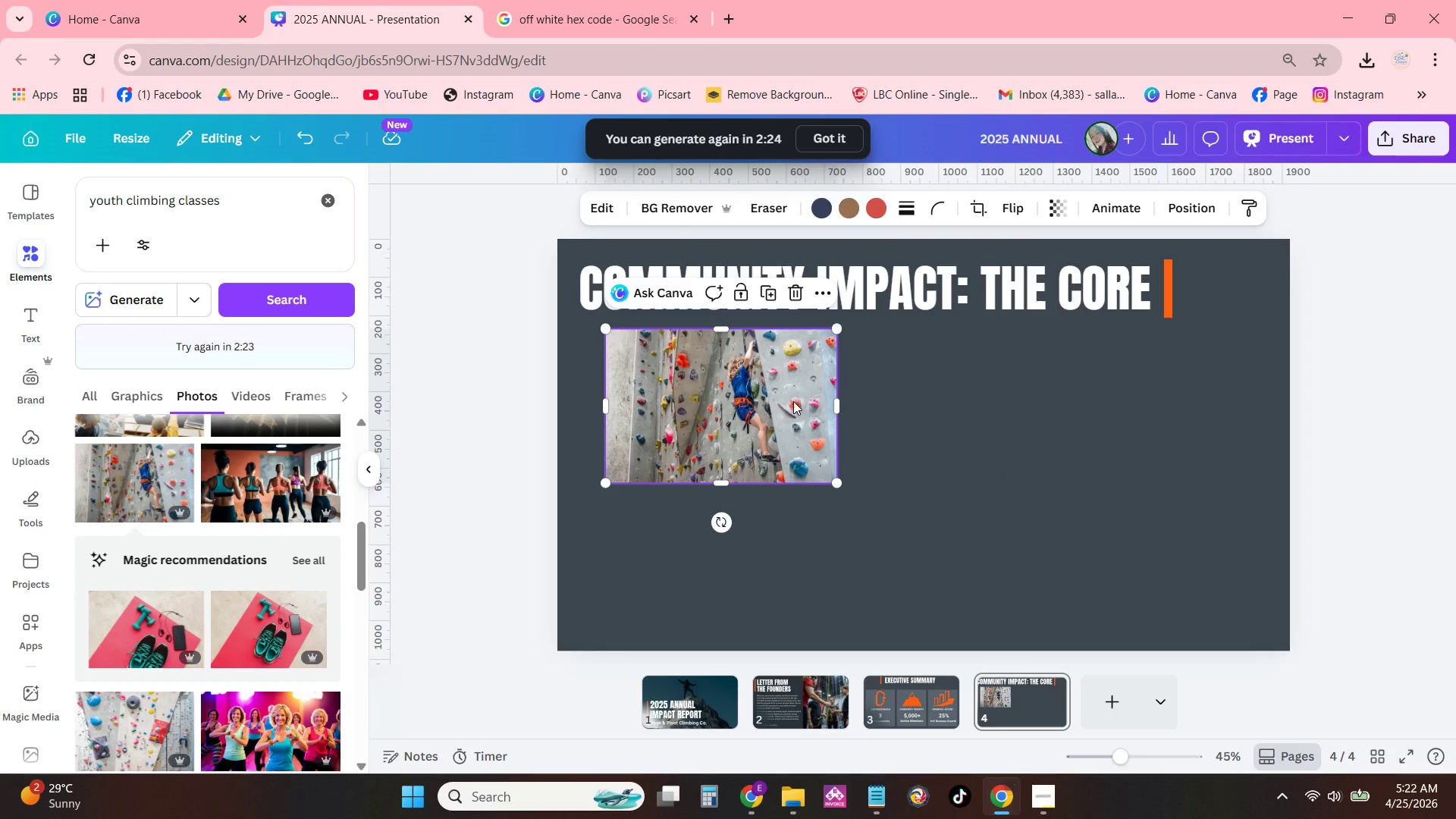 
left_click_drag(start_coordinate=[243, 206], to_coordinate=[0, 200])
 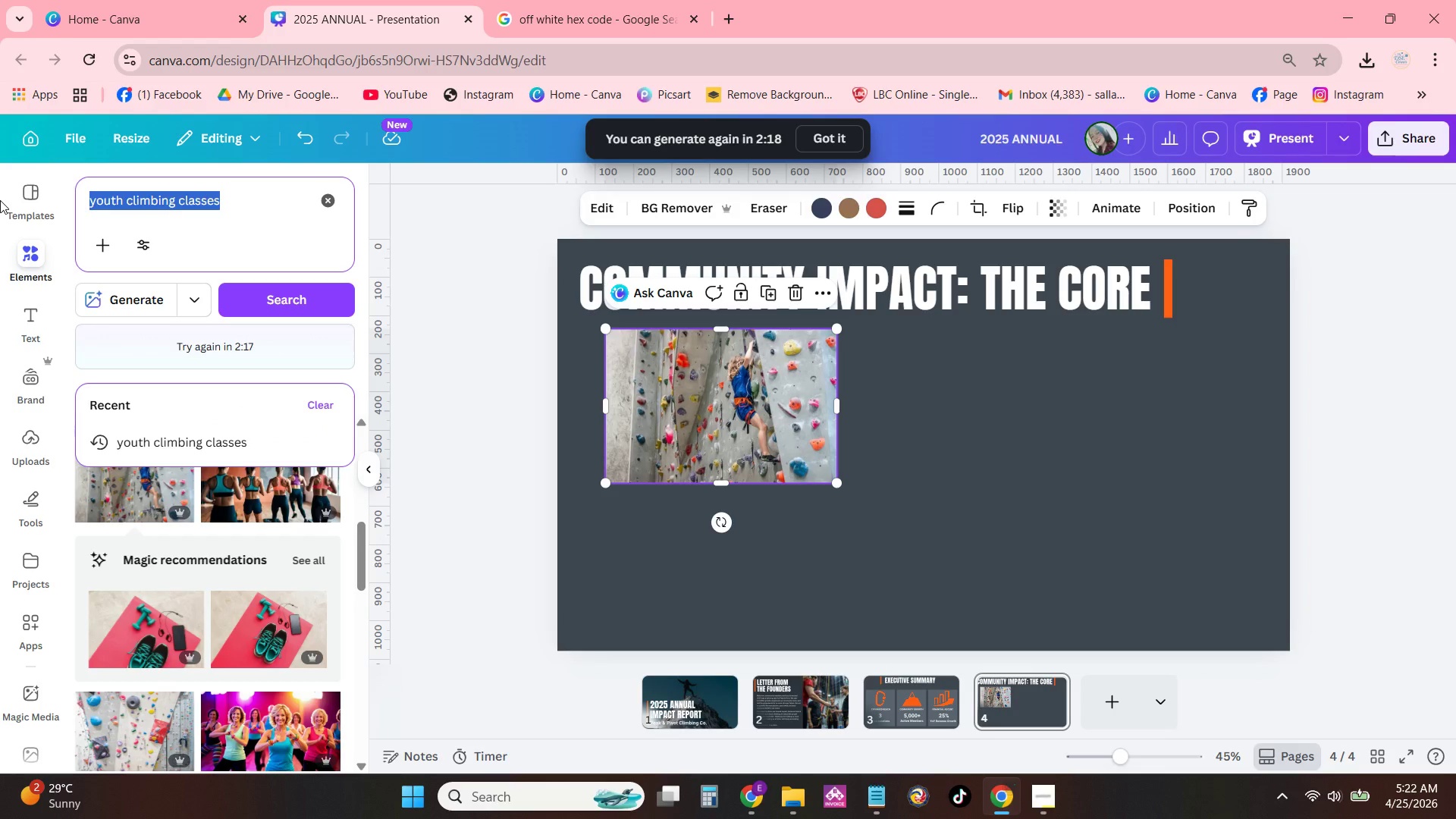 
type(DIVERS )
key(Backspace)
key(Backspace)
key(Backspace)
key(Backspace)
key(Backspace)
key(Backspace)
type(ivers climbers)
key(NumpadEnter)
 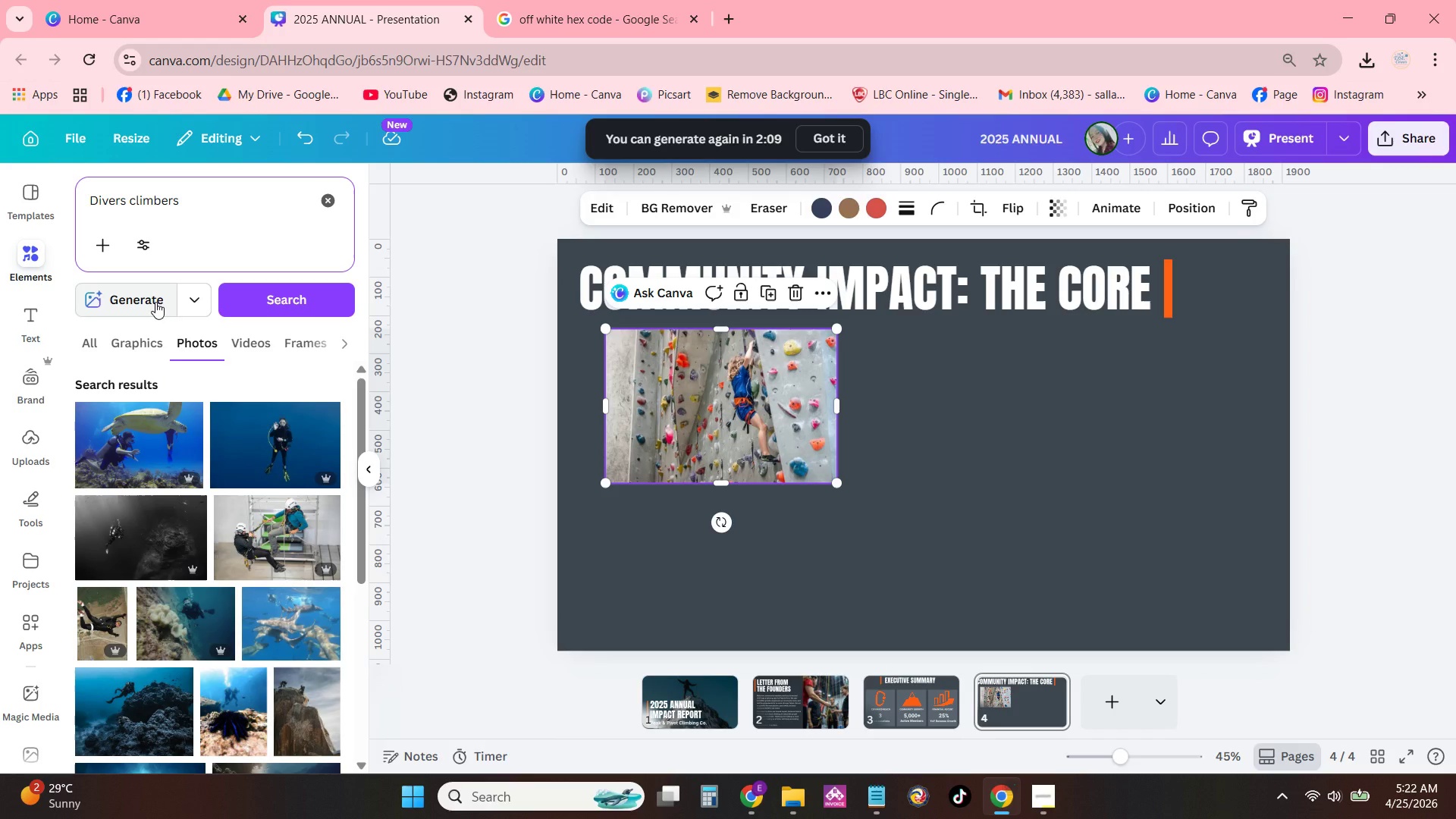 
scroll: coordinate [236, 426], scroll_direction: down, amount: 3.0
 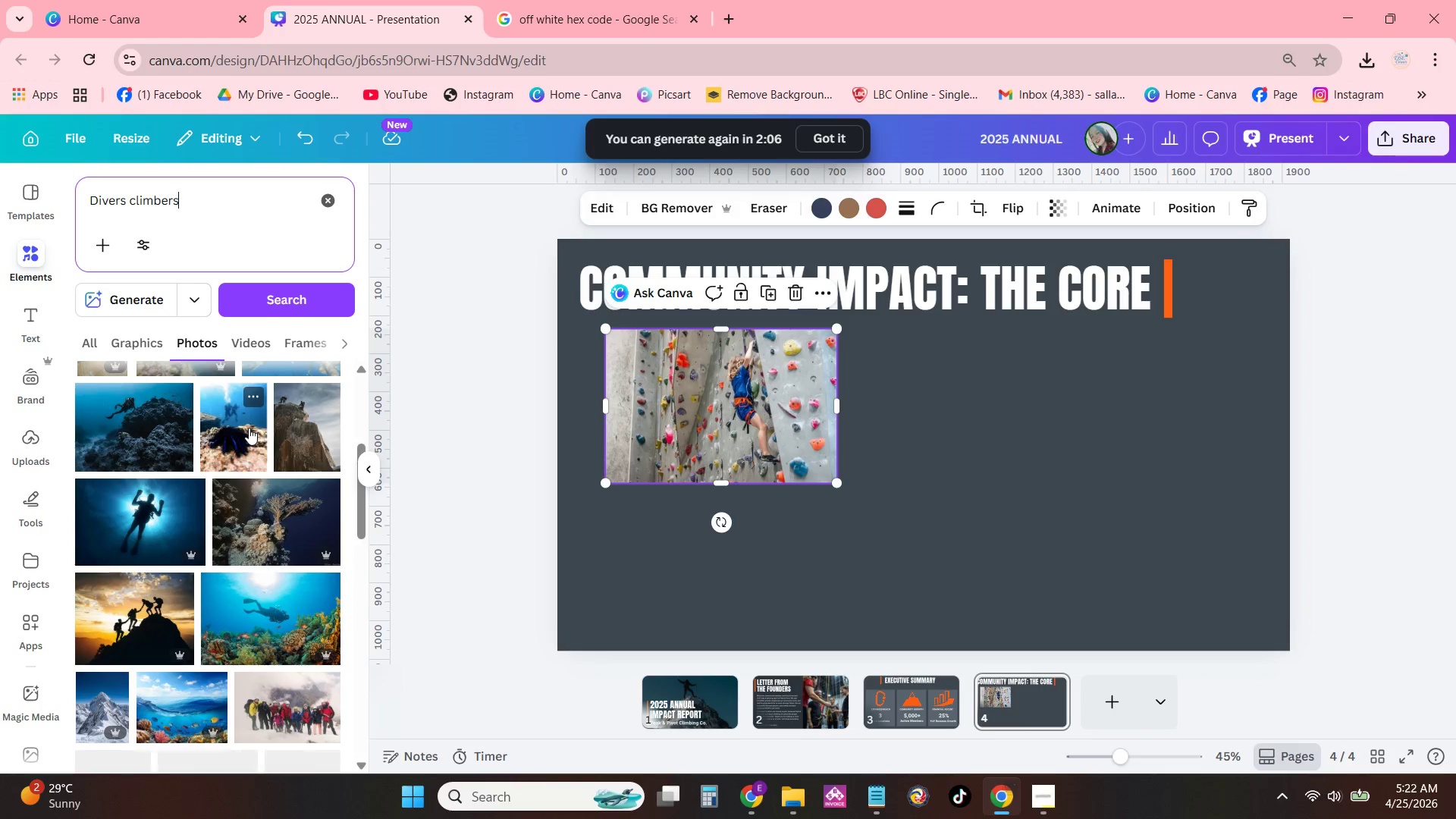 
scroll: coordinate [257, 430], scroll_direction: up, amount: 4.0
 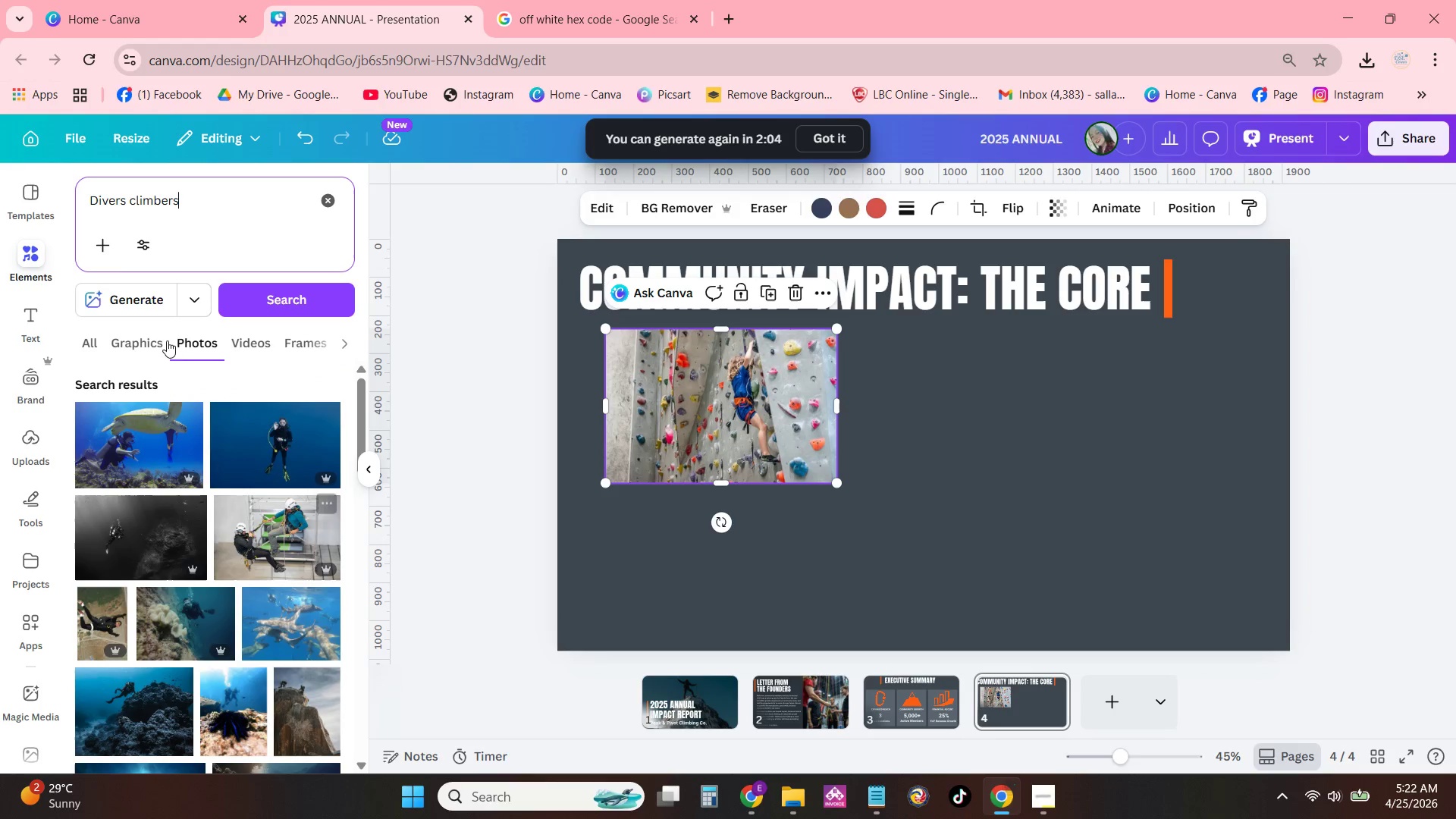 
left_click([133, 206])
 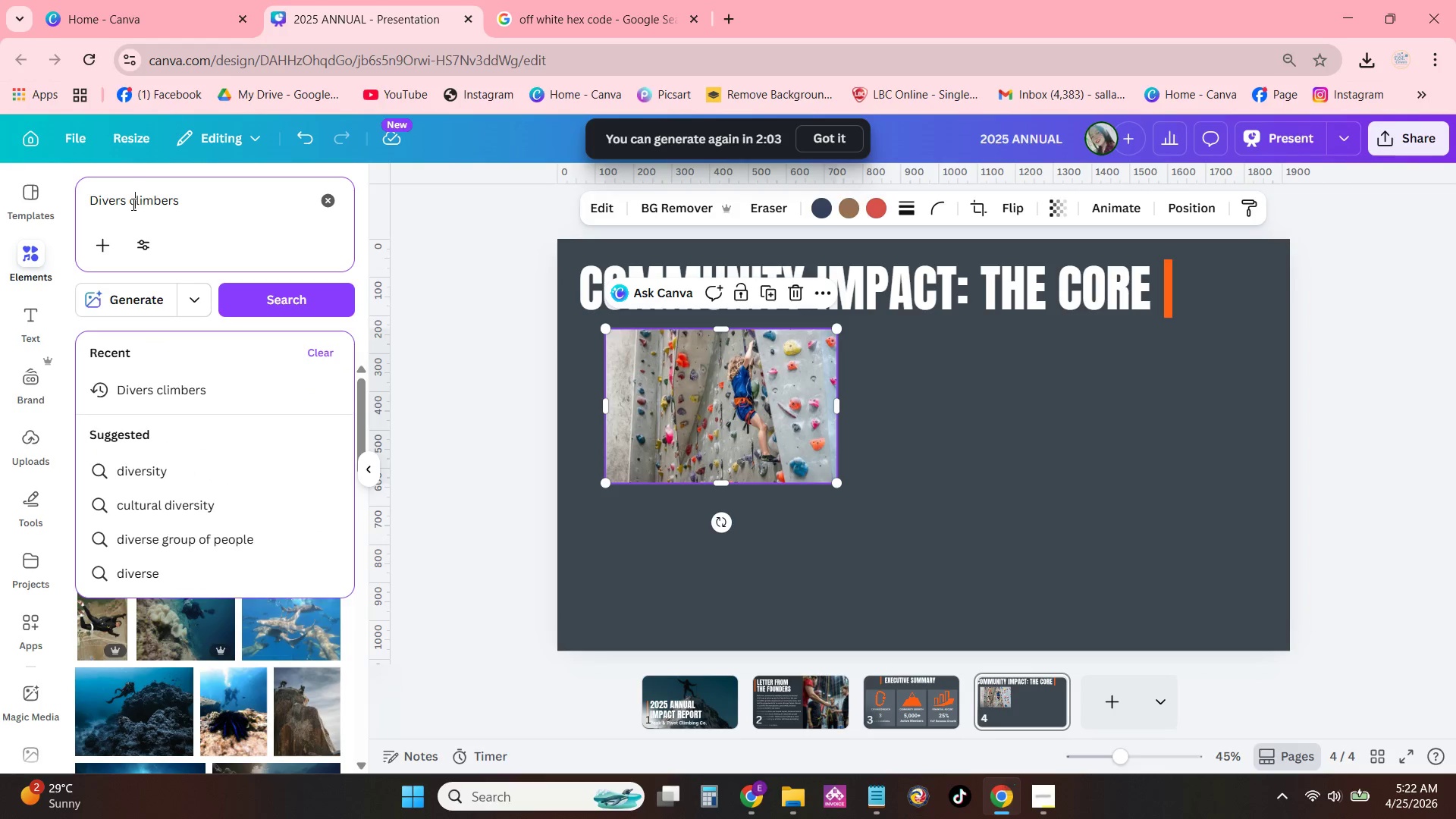 
left_click([131, 203])
 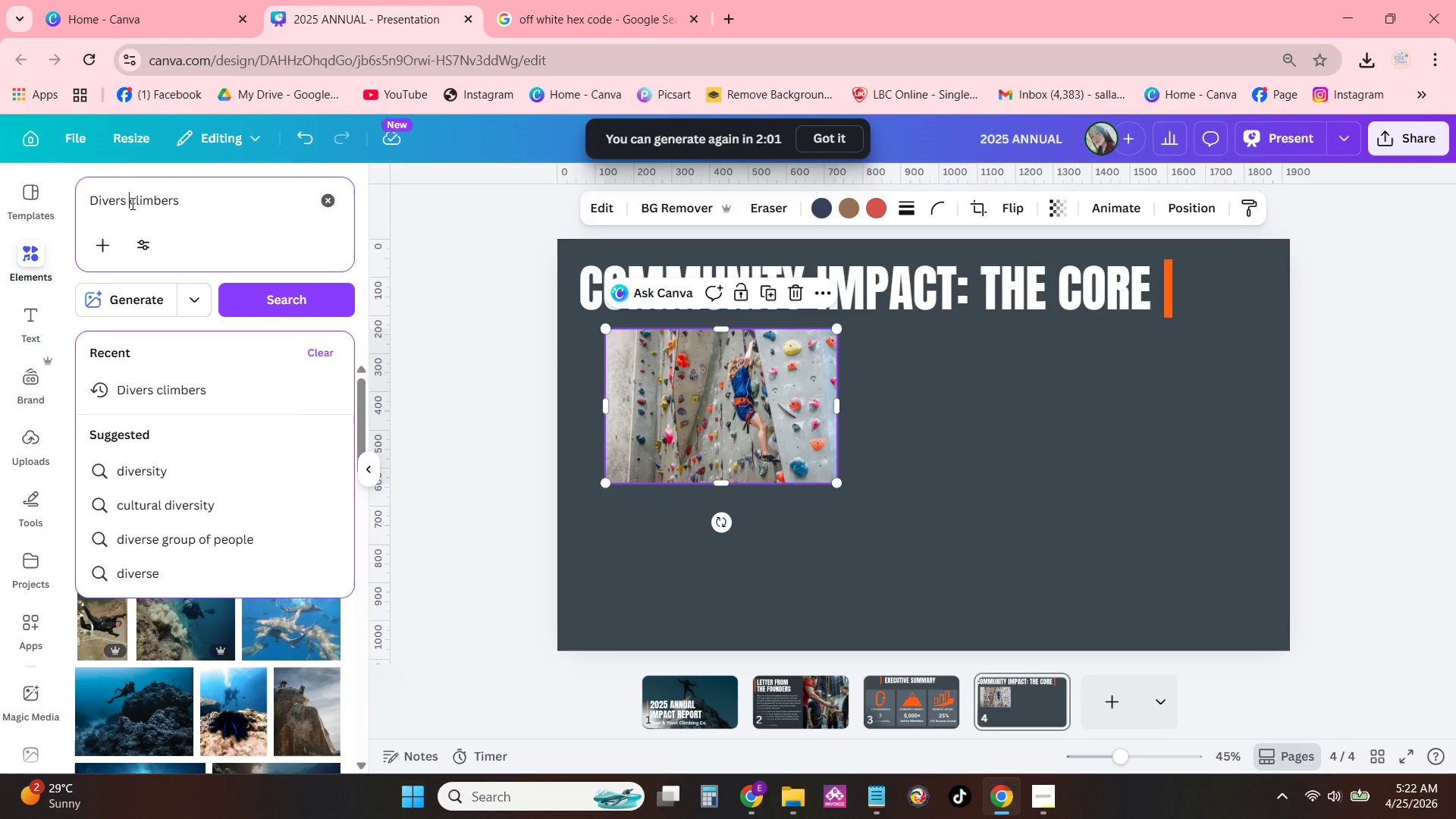 
type(rock )
key(NumpadEnter)
 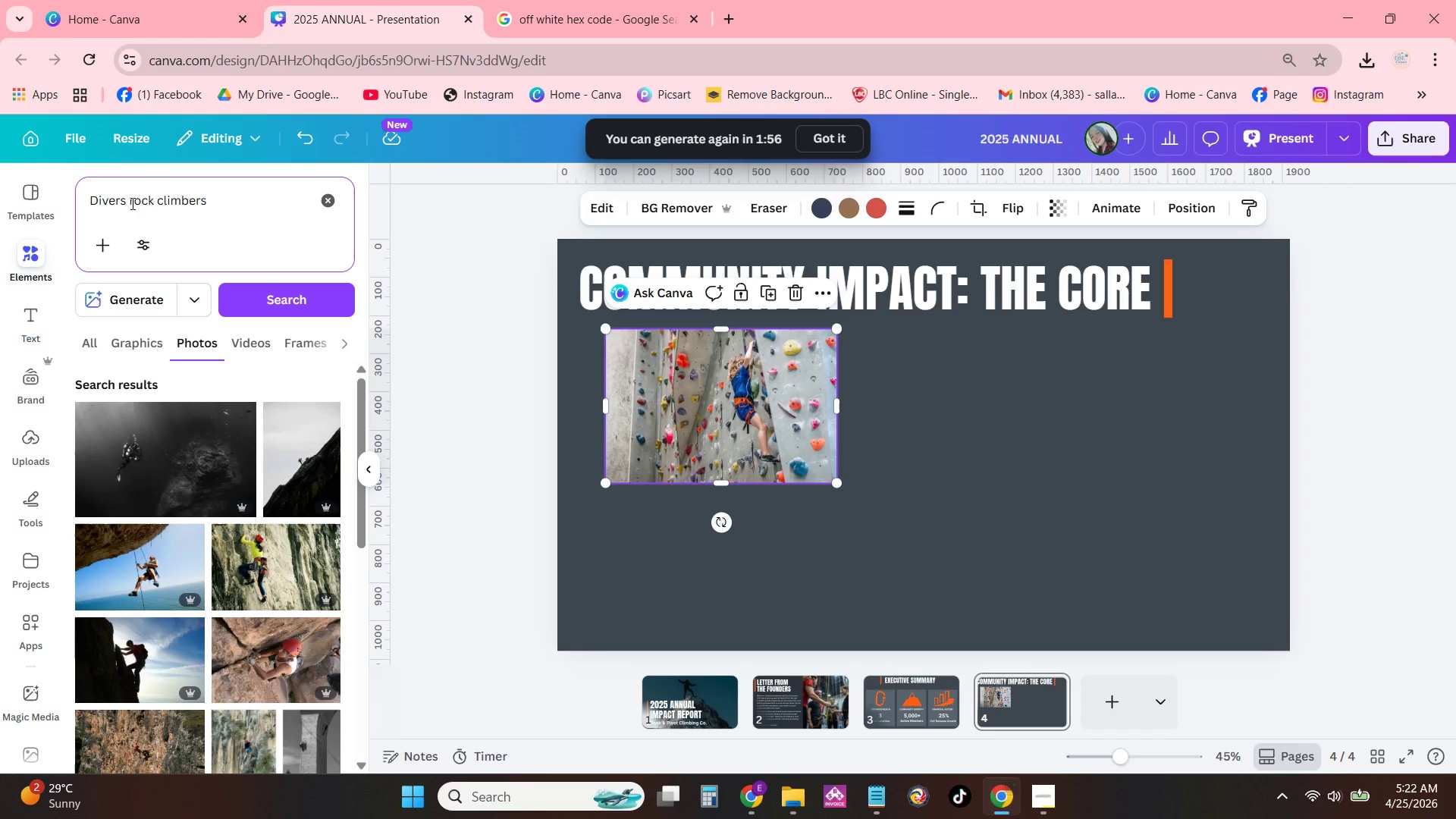 
scroll: coordinate [259, 470], scroll_direction: down, amount: 7.0
 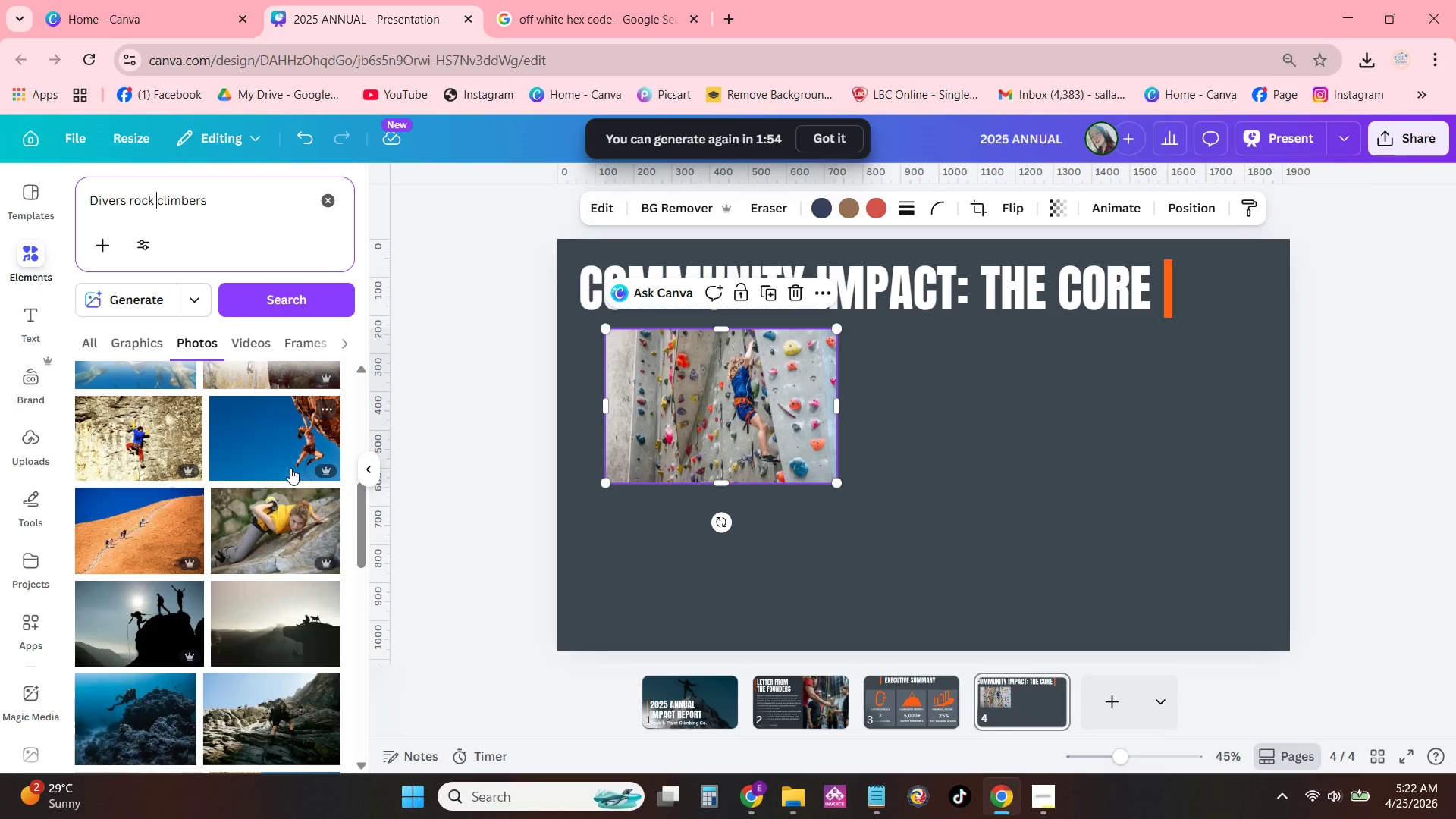 
scroll: coordinate [299, 475], scroll_direction: up, amount: 1.0
 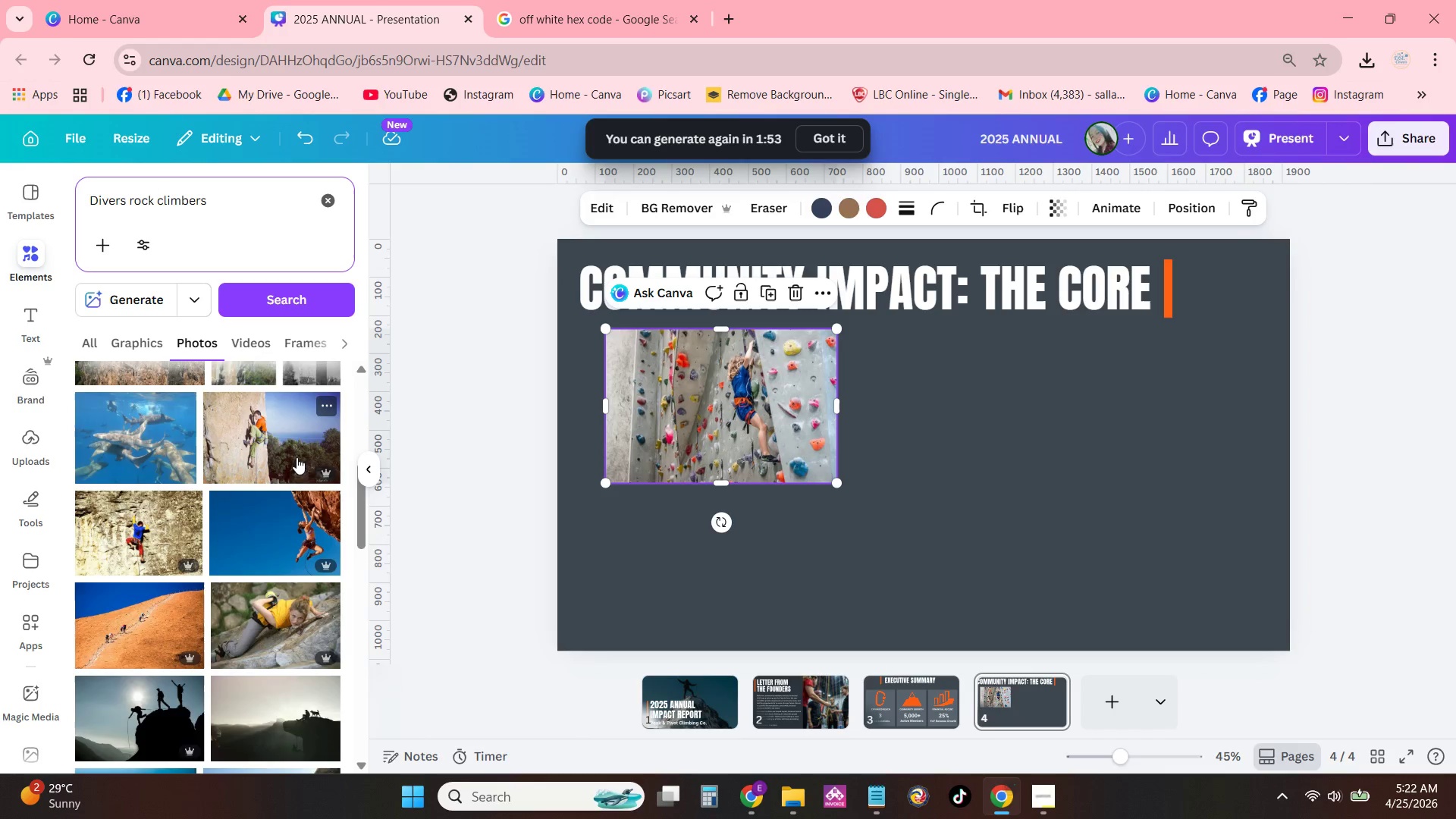 
scroll: coordinate [313, 457], scroll_direction: down, amount: 17.0
 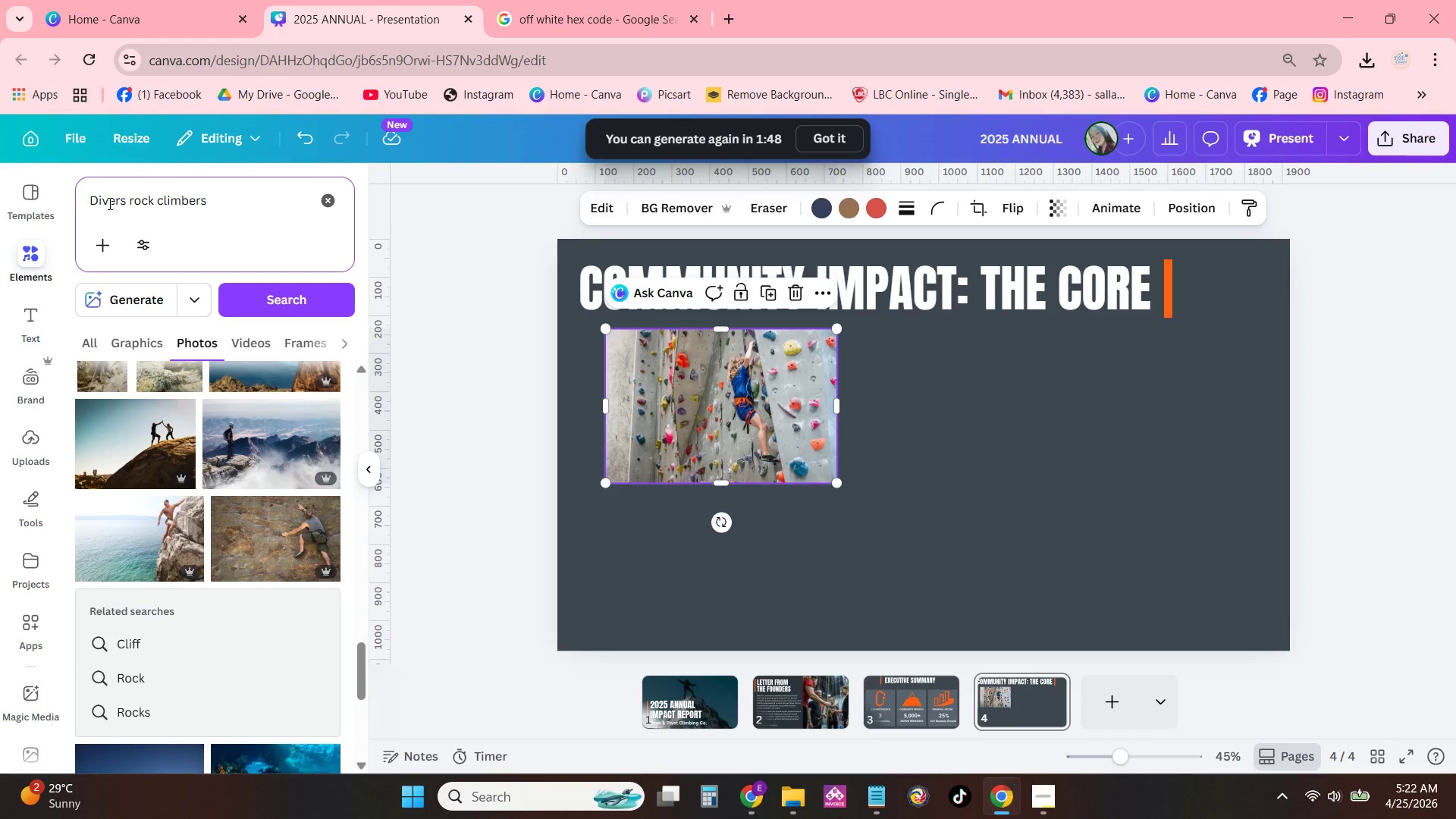 
left_click([93, 200])
 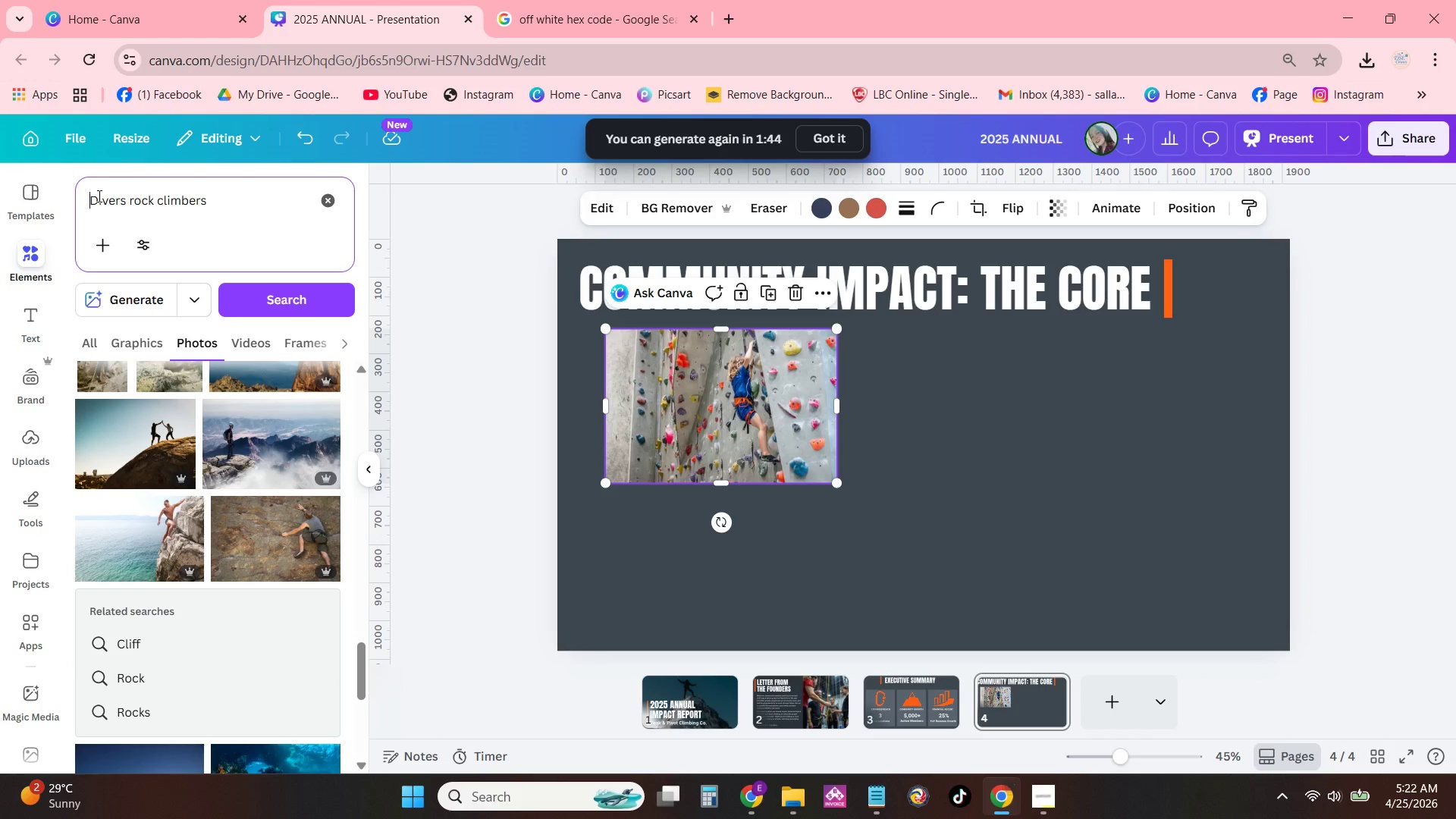 
left_click([126, 206])
 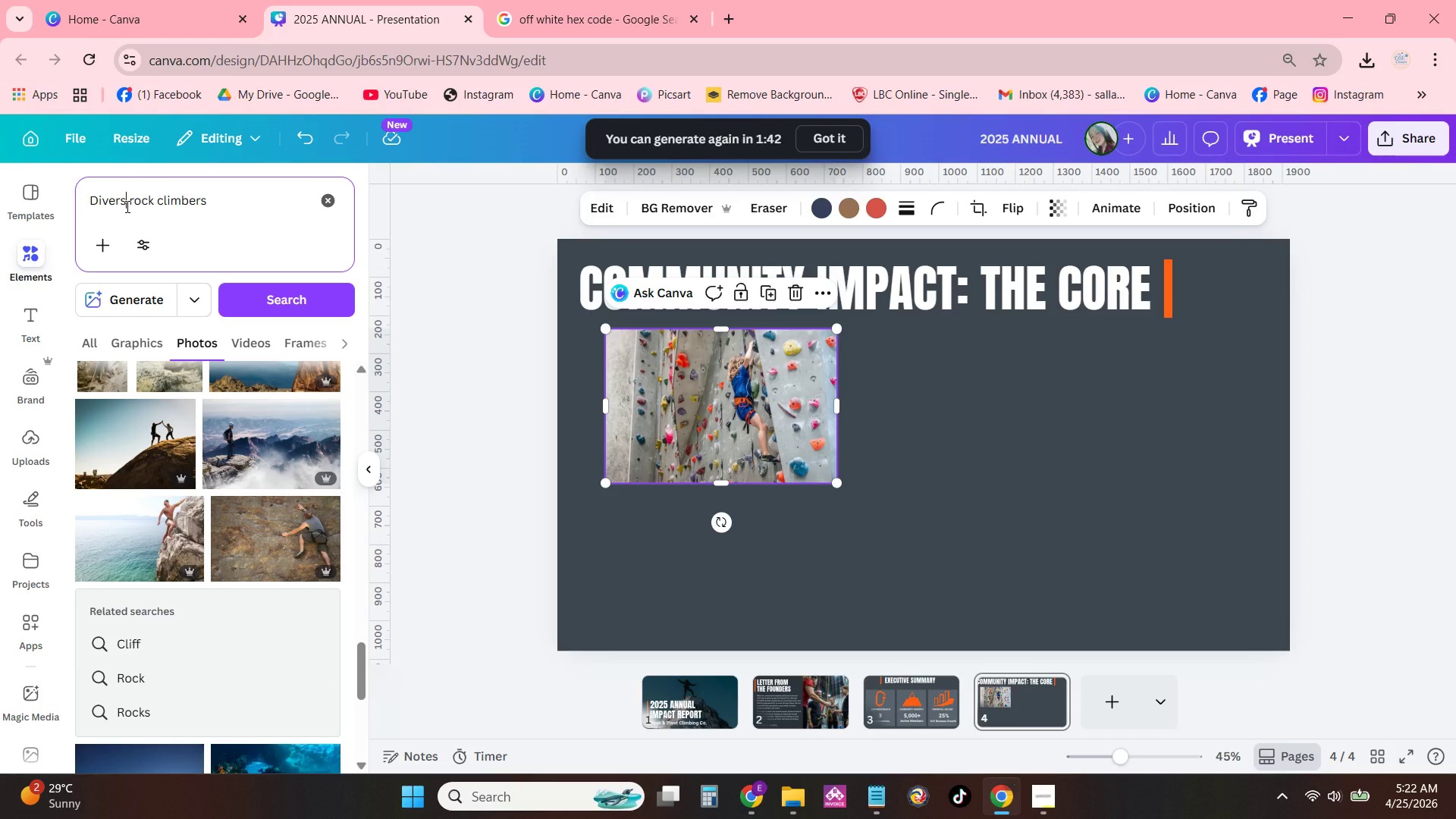 
key(E)
 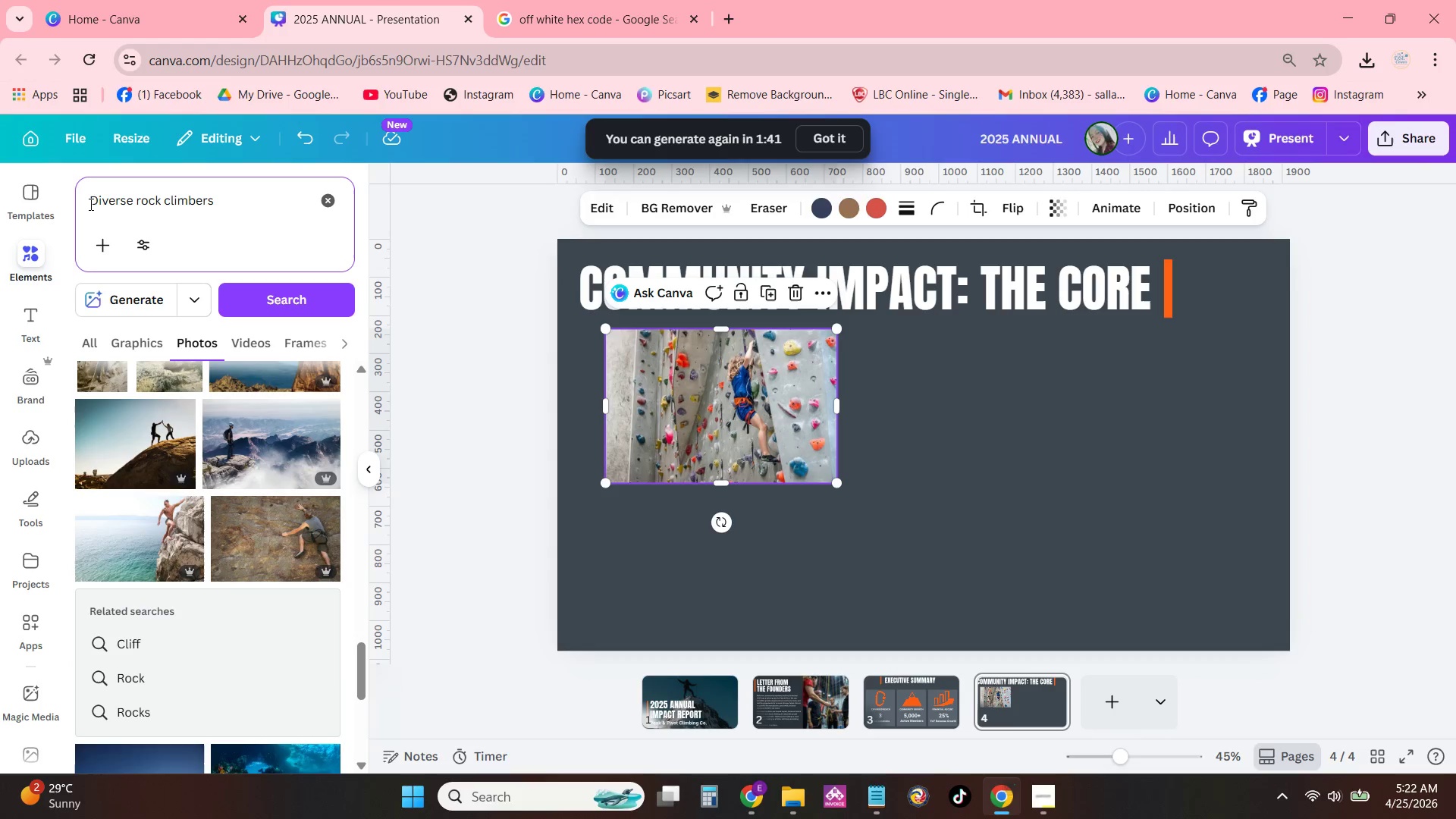 
left_click([89, 204])
 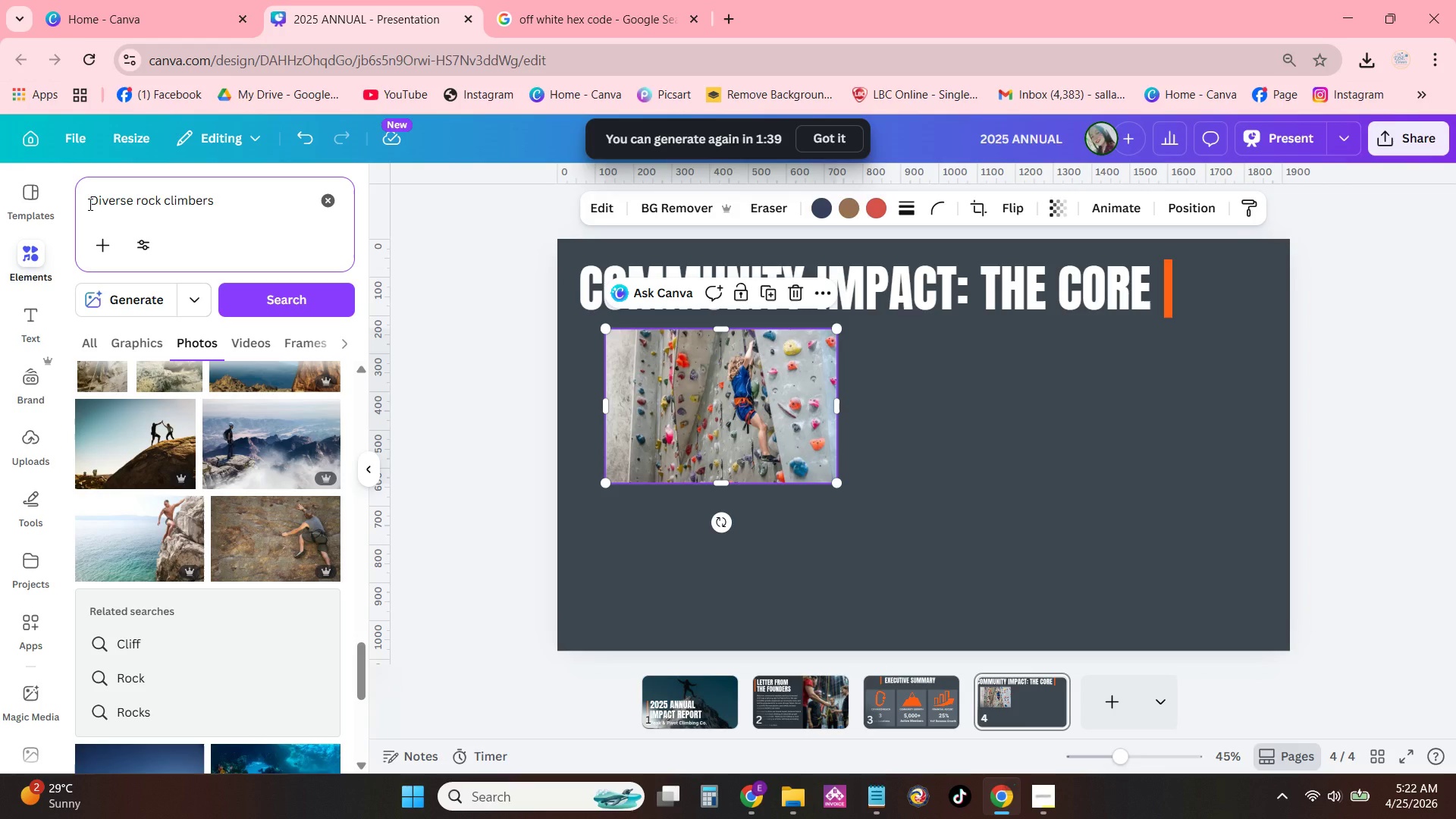 
type(indoor )
key(NumpadEnter)
 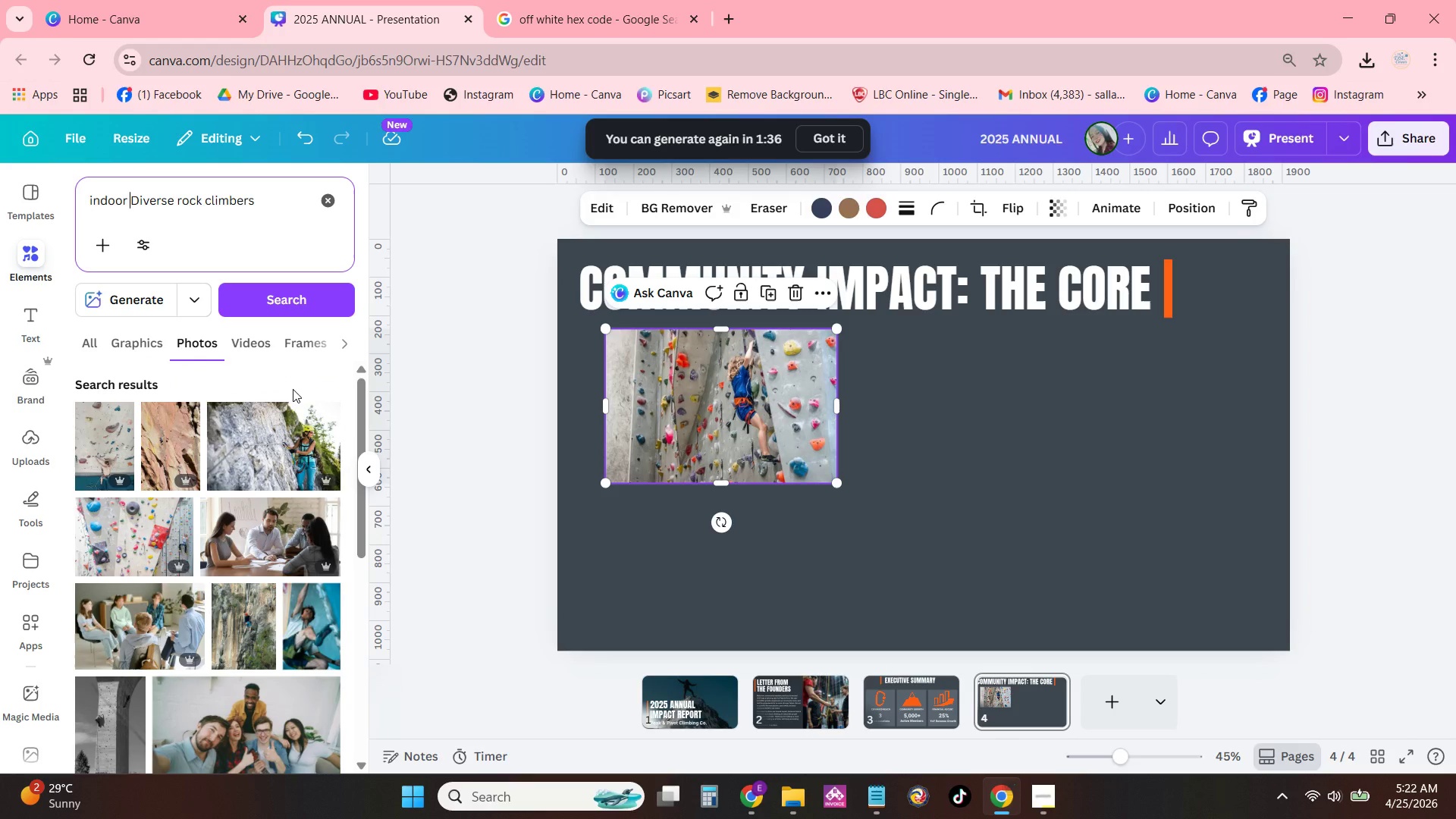 
scroll: coordinate [268, 489], scroll_direction: down, amount: 4.0
 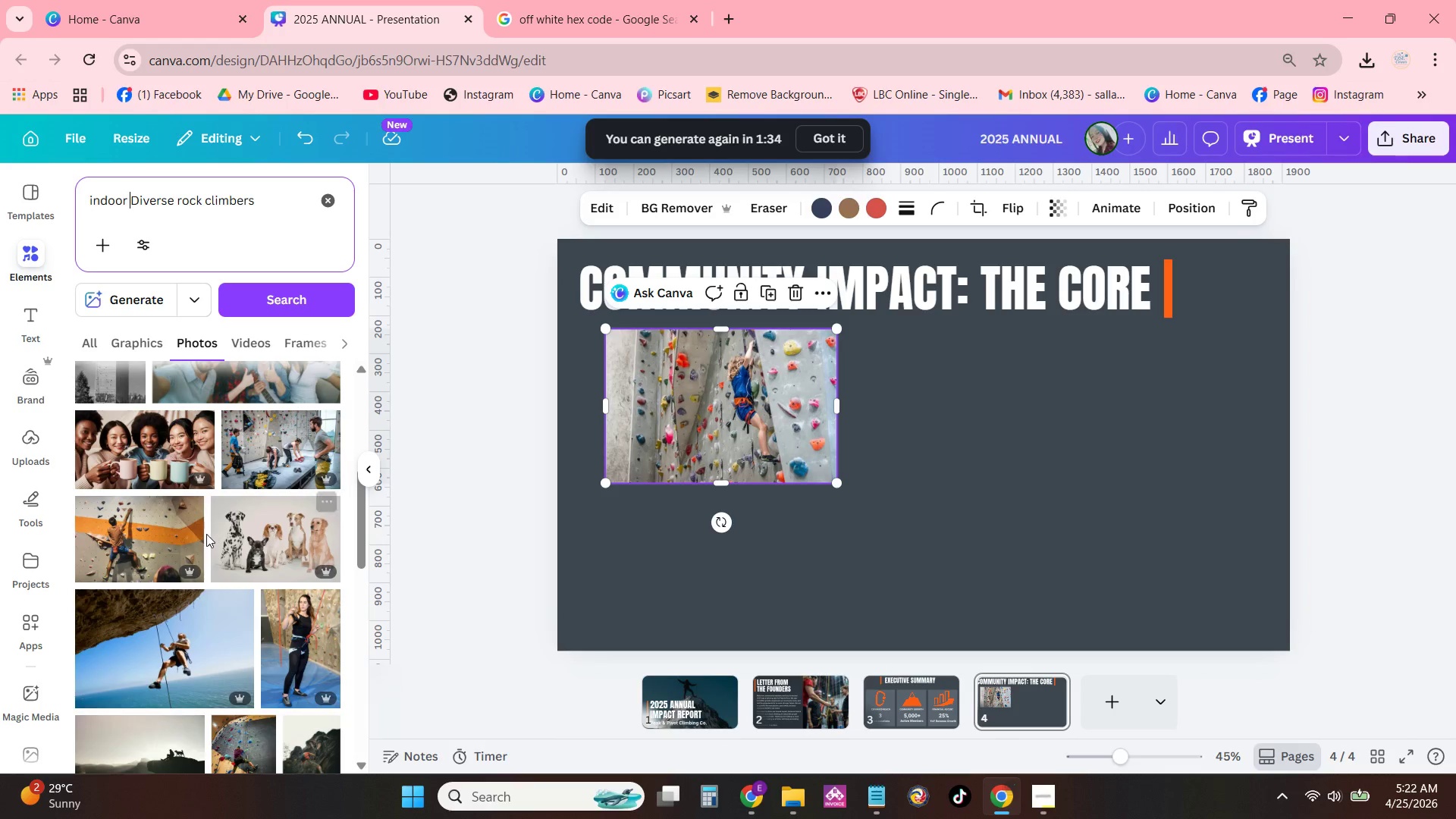 
left_click([132, 544])
 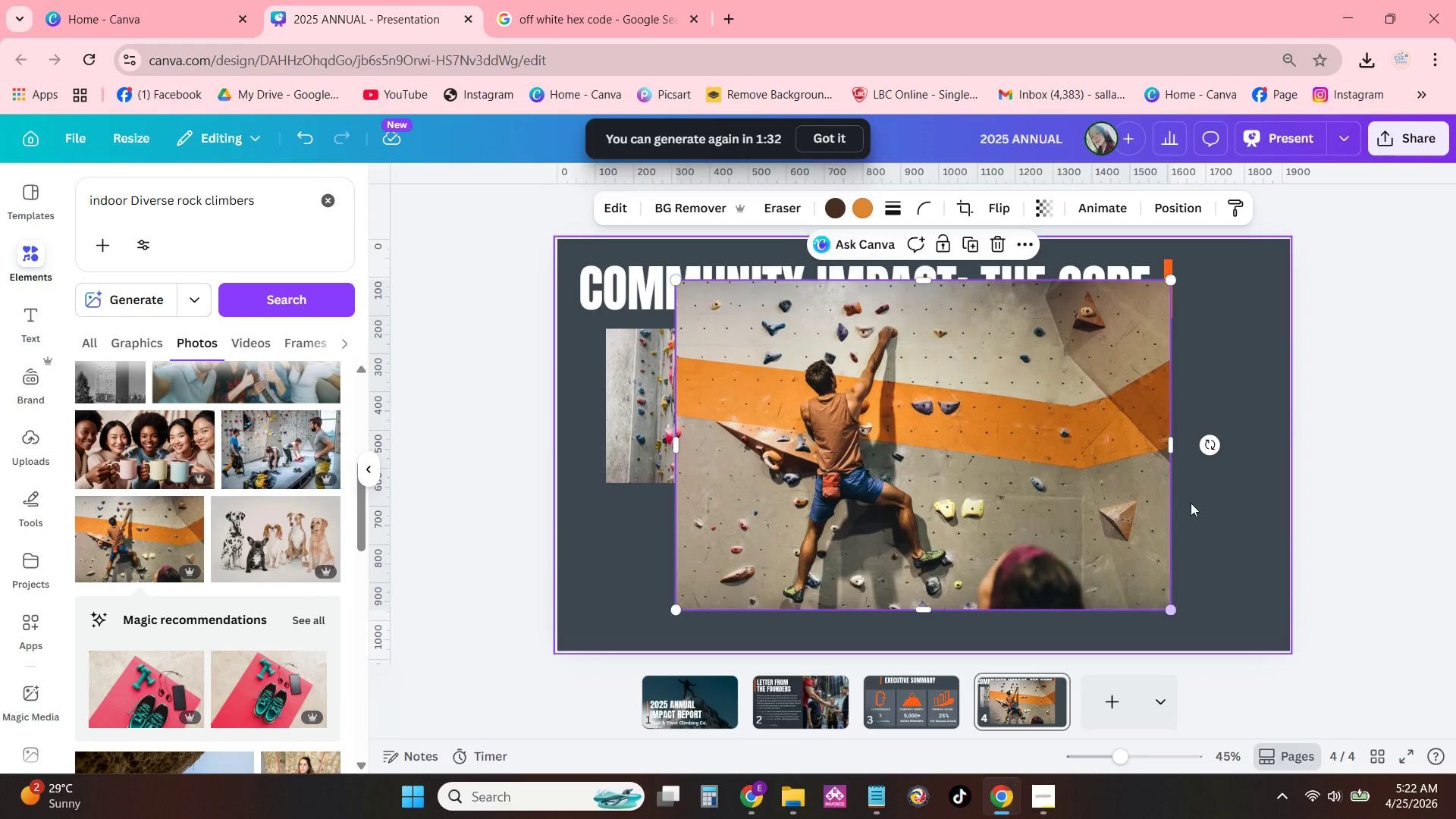 
left_click_drag(start_coordinate=[1172, 443], to_coordinate=[1015, 445])
 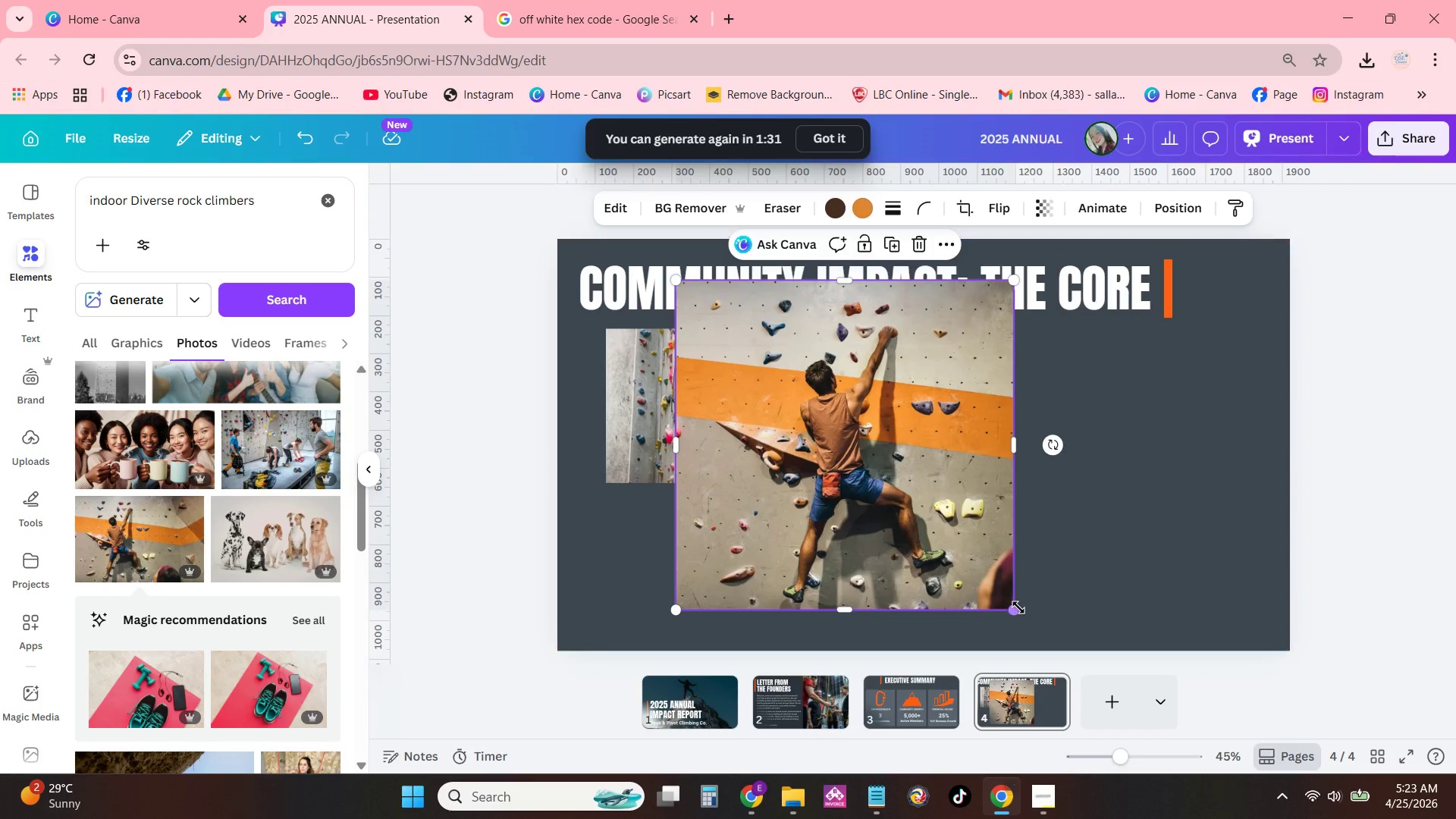 
left_click_drag(start_coordinate=[1017, 607], to_coordinate=[808, 459])
 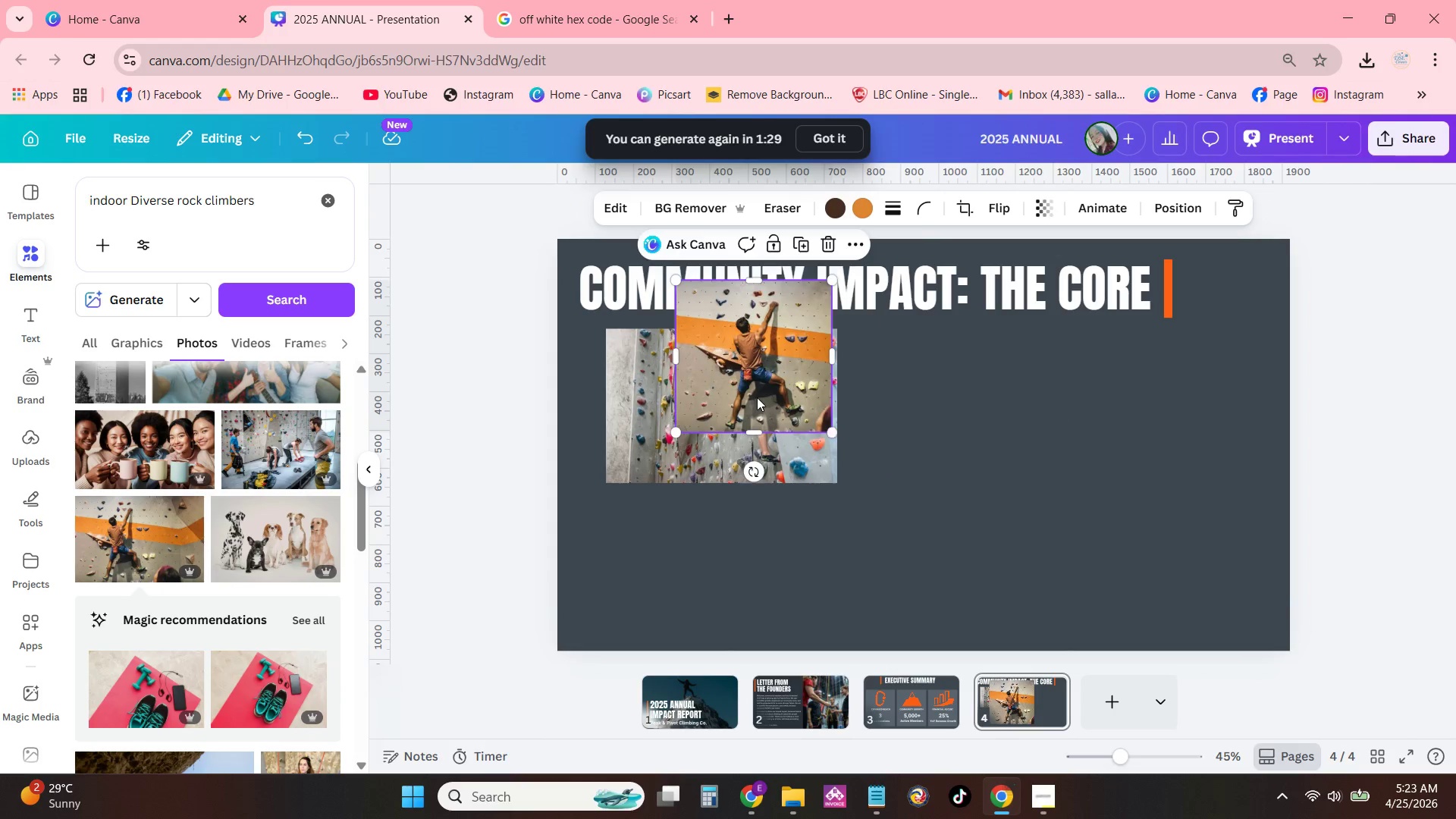 
left_click_drag(start_coordinate=[757, 397], to_coordinate=[943, 444])
 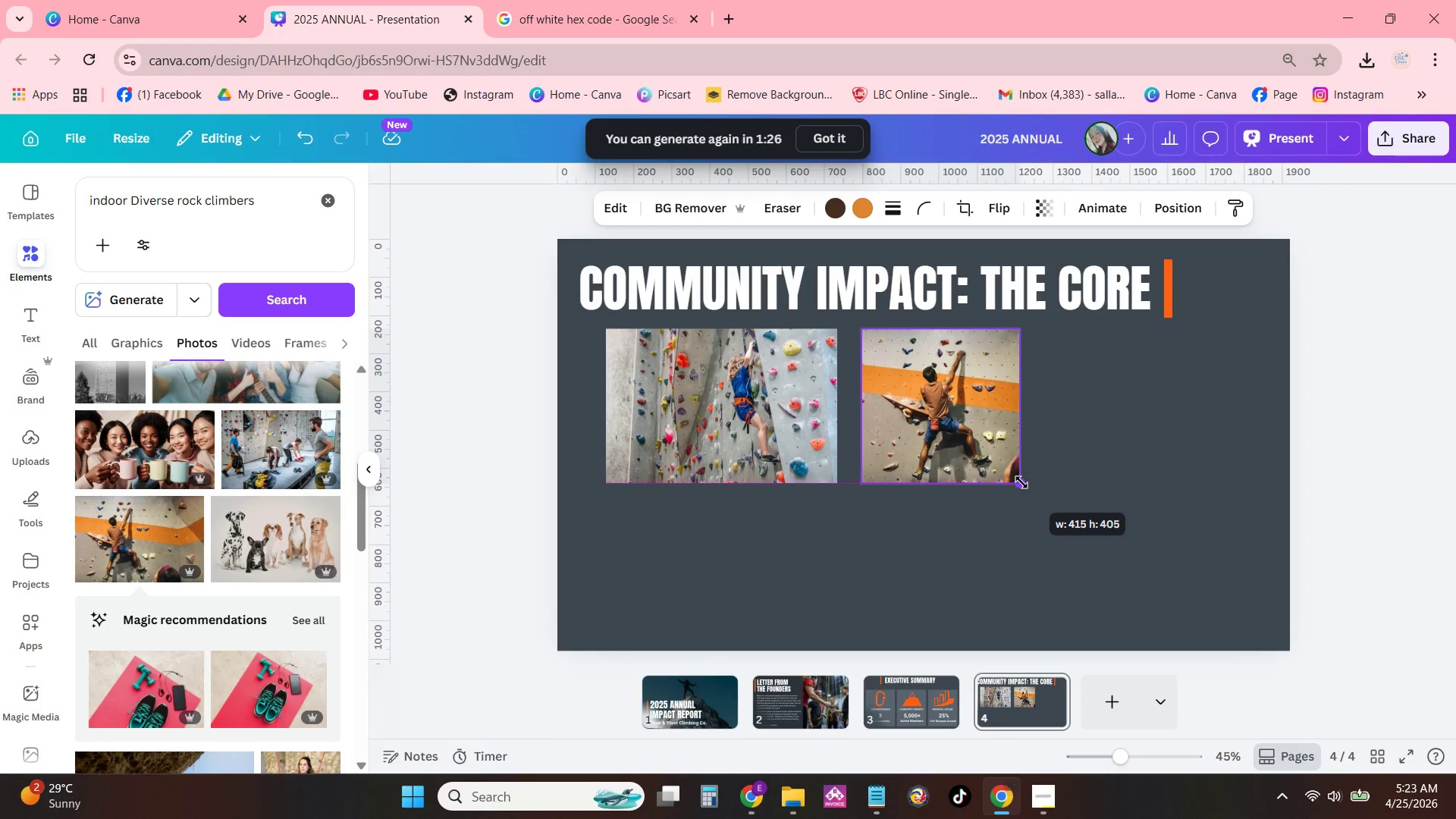 
left_click([1141, 510])
 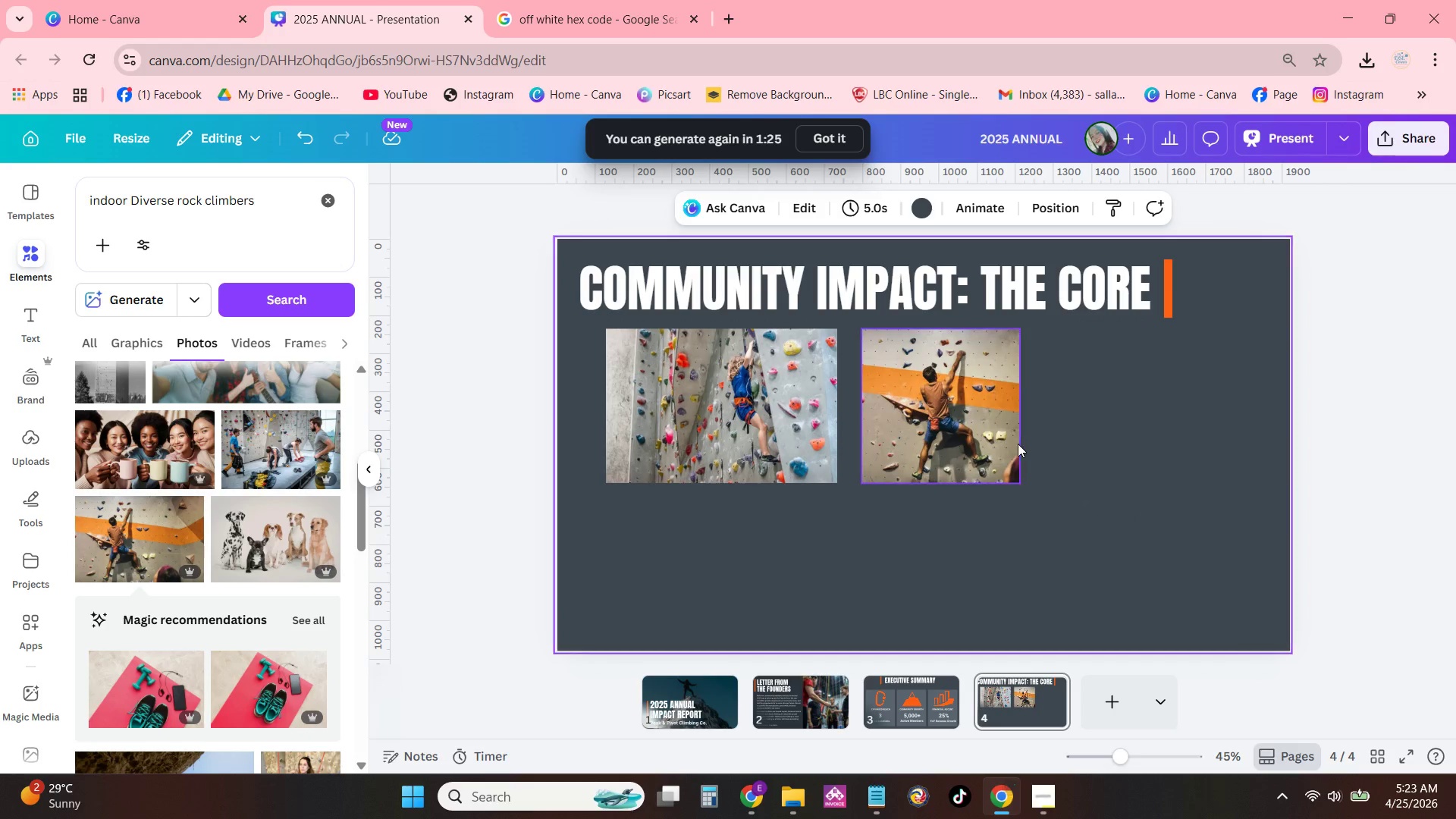 
left_click_drag(start_coordinate=[977, 419], to_coordinate=[966, 422])
 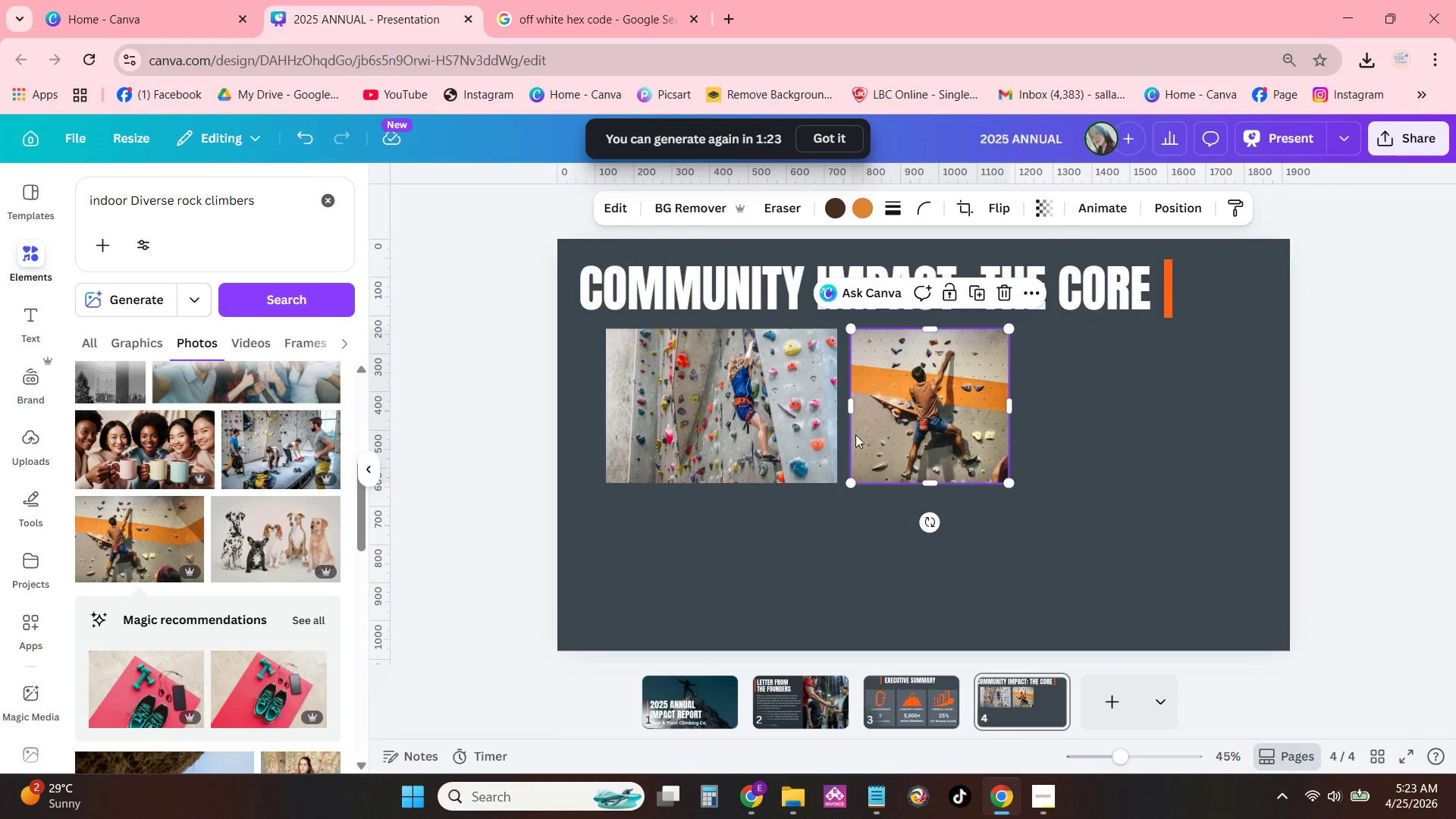 
left_click_drag(start_coordinate=[816, 427], to_coordinate=[800, 424])
 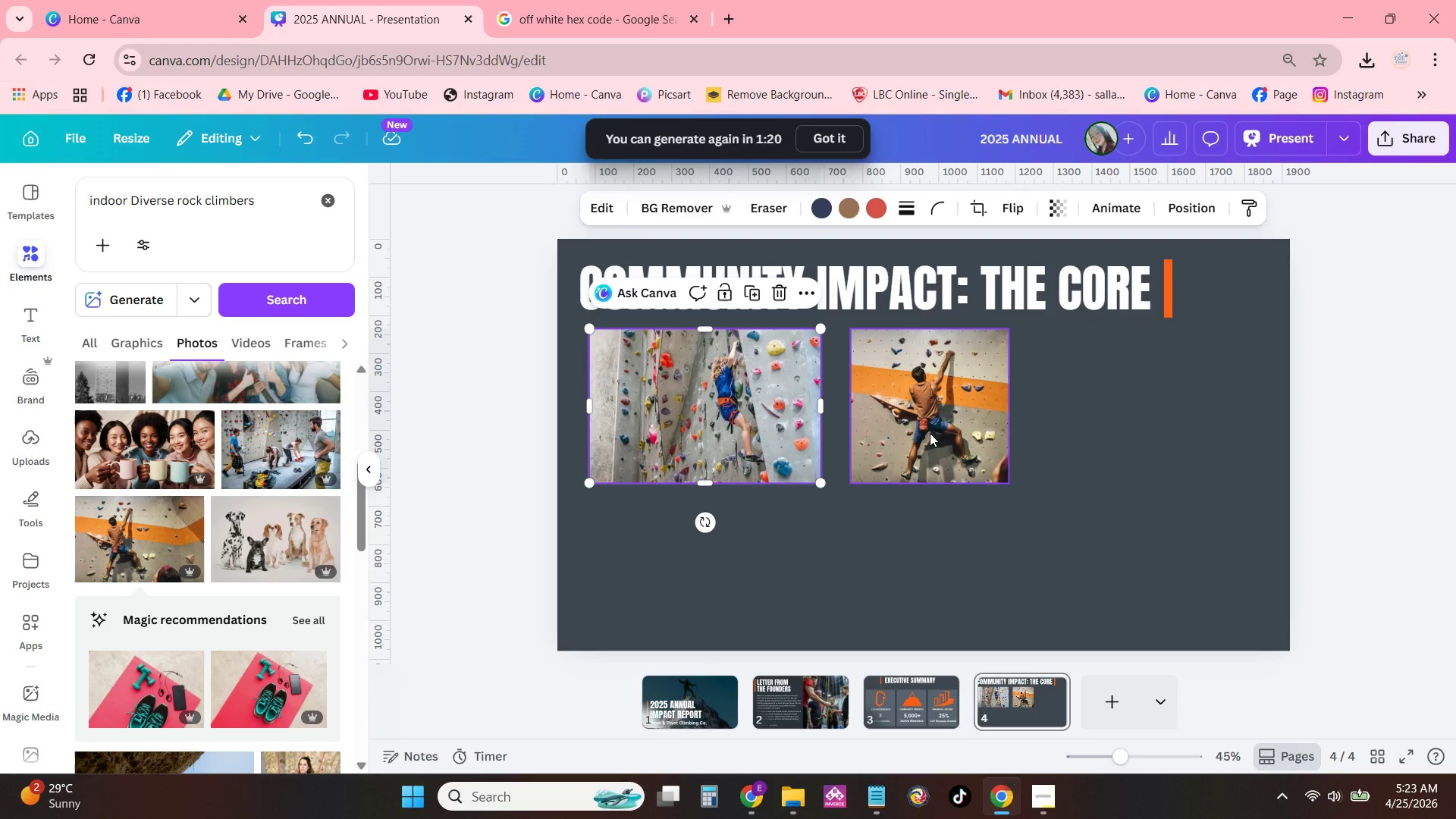 
left_click_drag(start_coordinate=[932, 429], to_coordinate=[918, 429])
 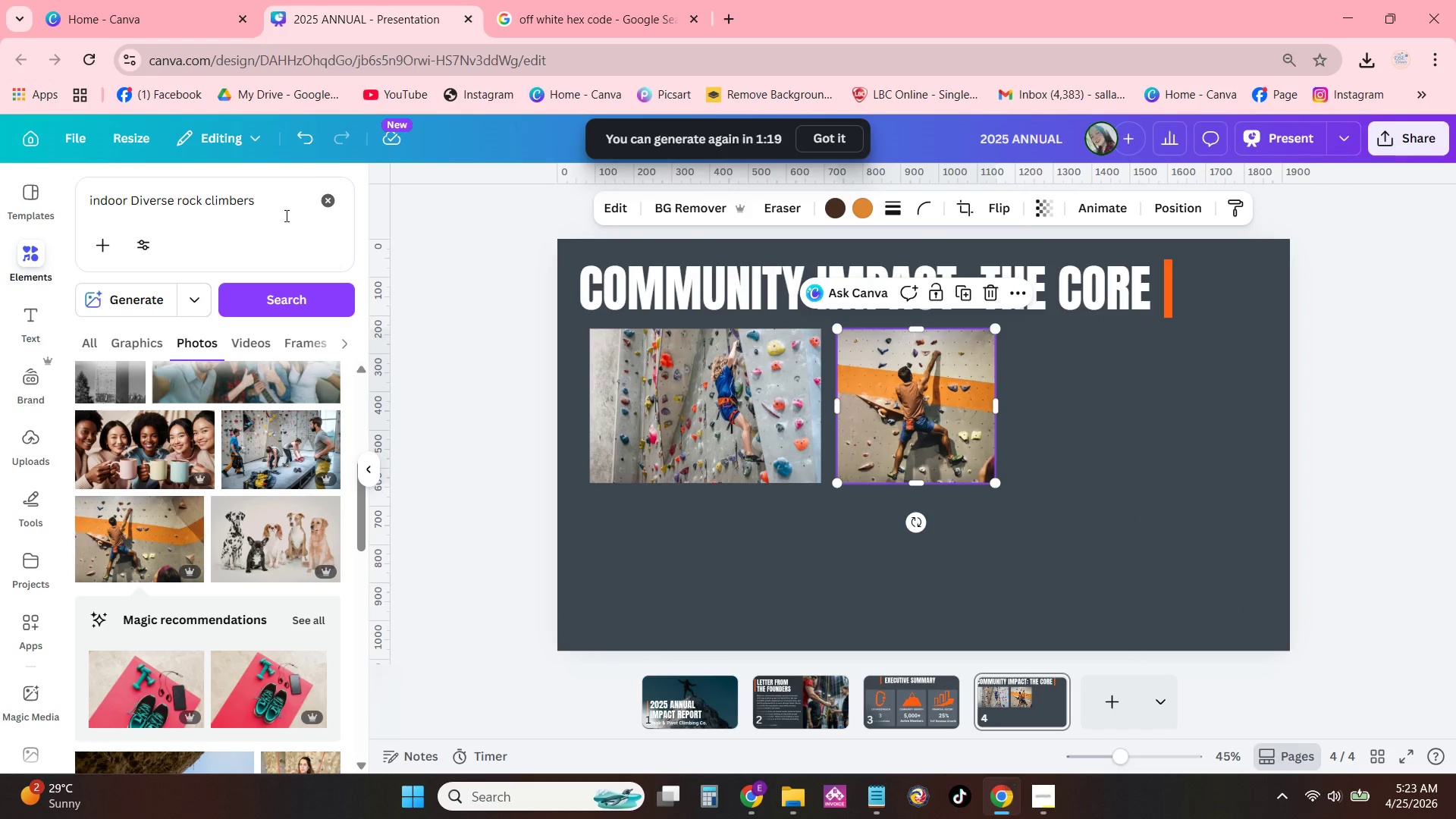 
left_click_drag(start_coordinate=[282, 215], to_coordinate=[40, 216])
 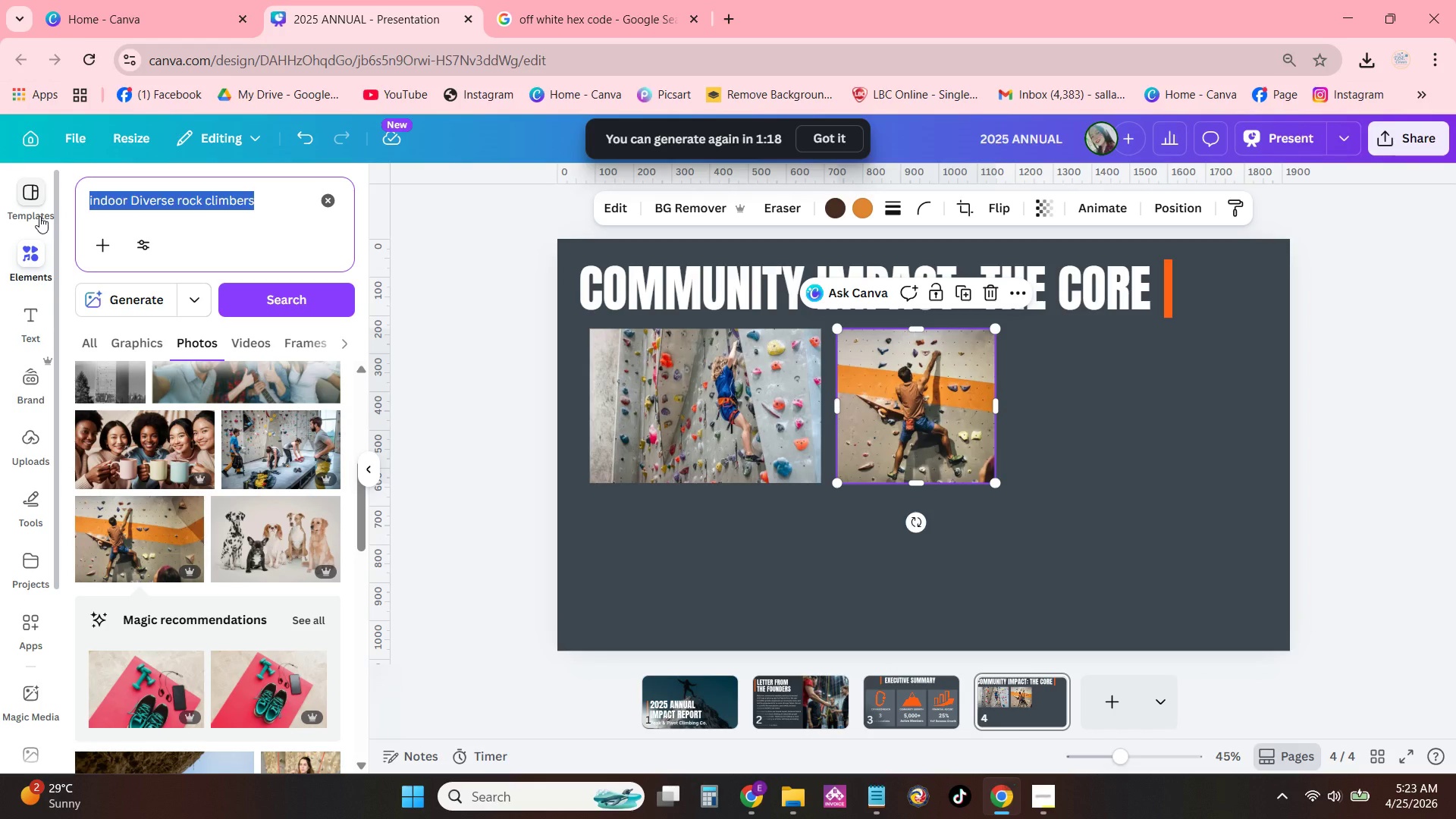 
type(adaptive clinics for rock climbers)
key(NumpadEnter)
 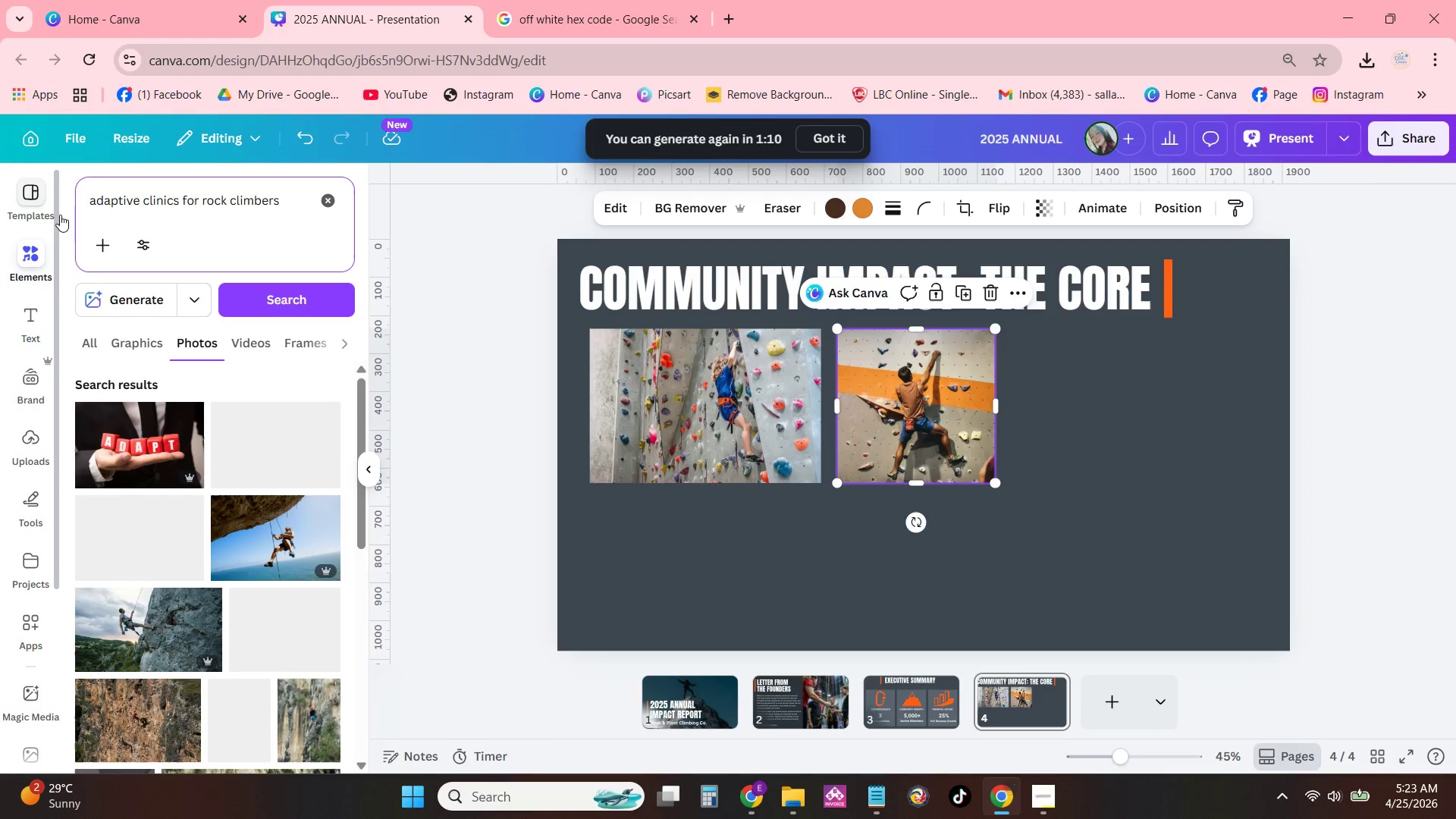 
mouse_move([108, 239])
 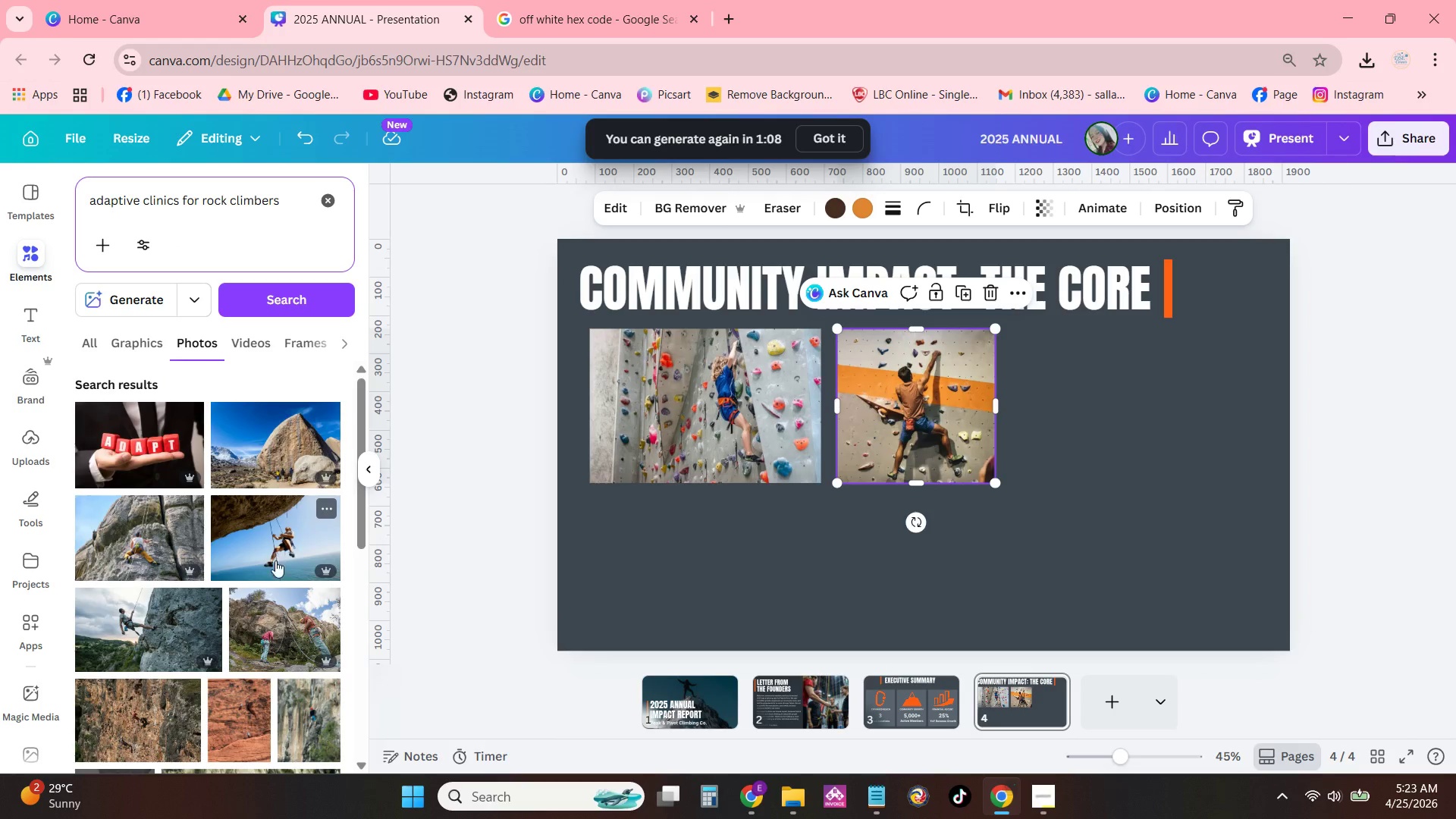 
scroll: coordinate [290, 537], scroll_direction: down, amount: 13.0
 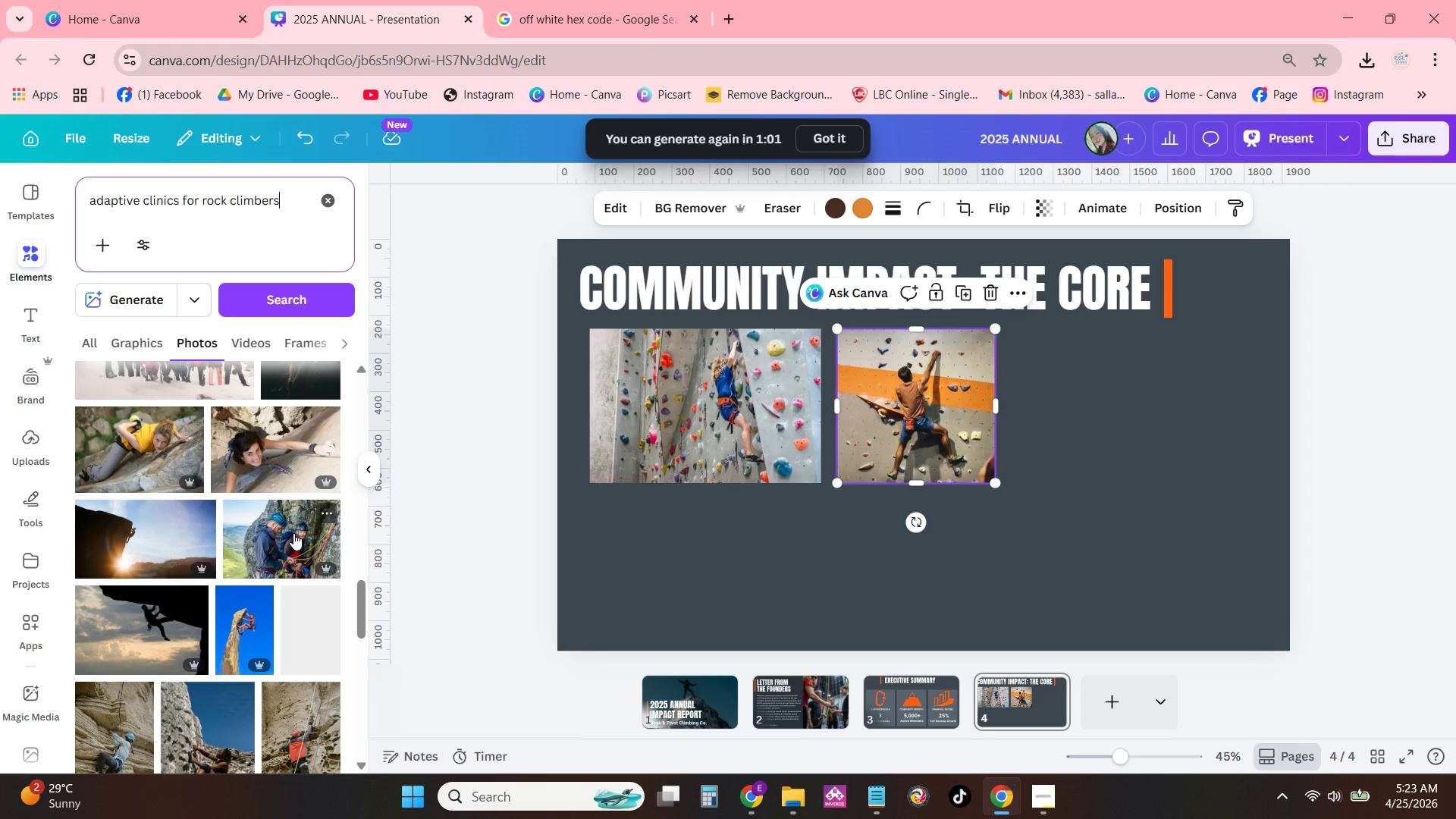 
mouse_move([284, 485])
 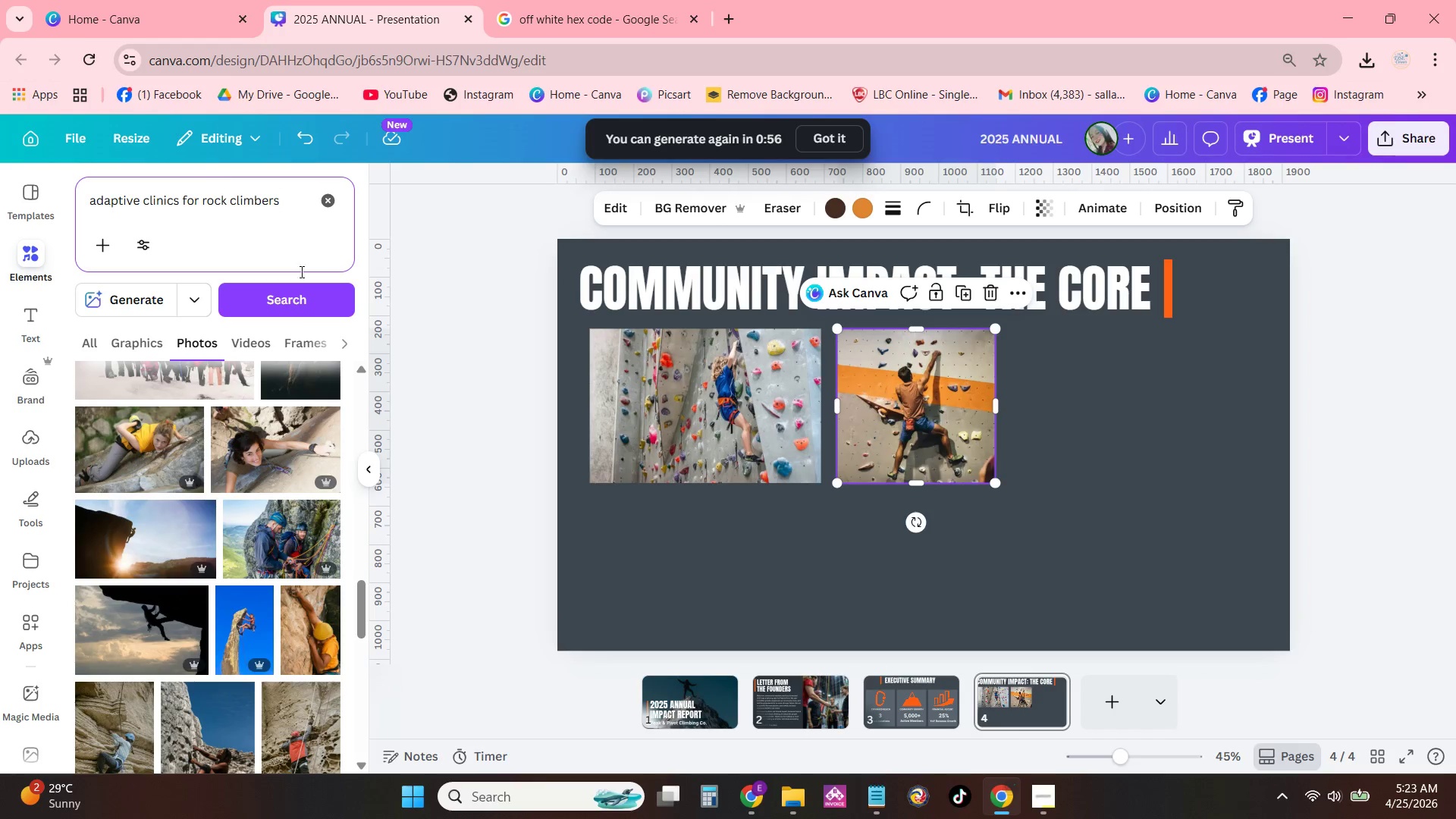 
scroll: coordinate [271, 514], scroll_direction: down, amount: 9.0
 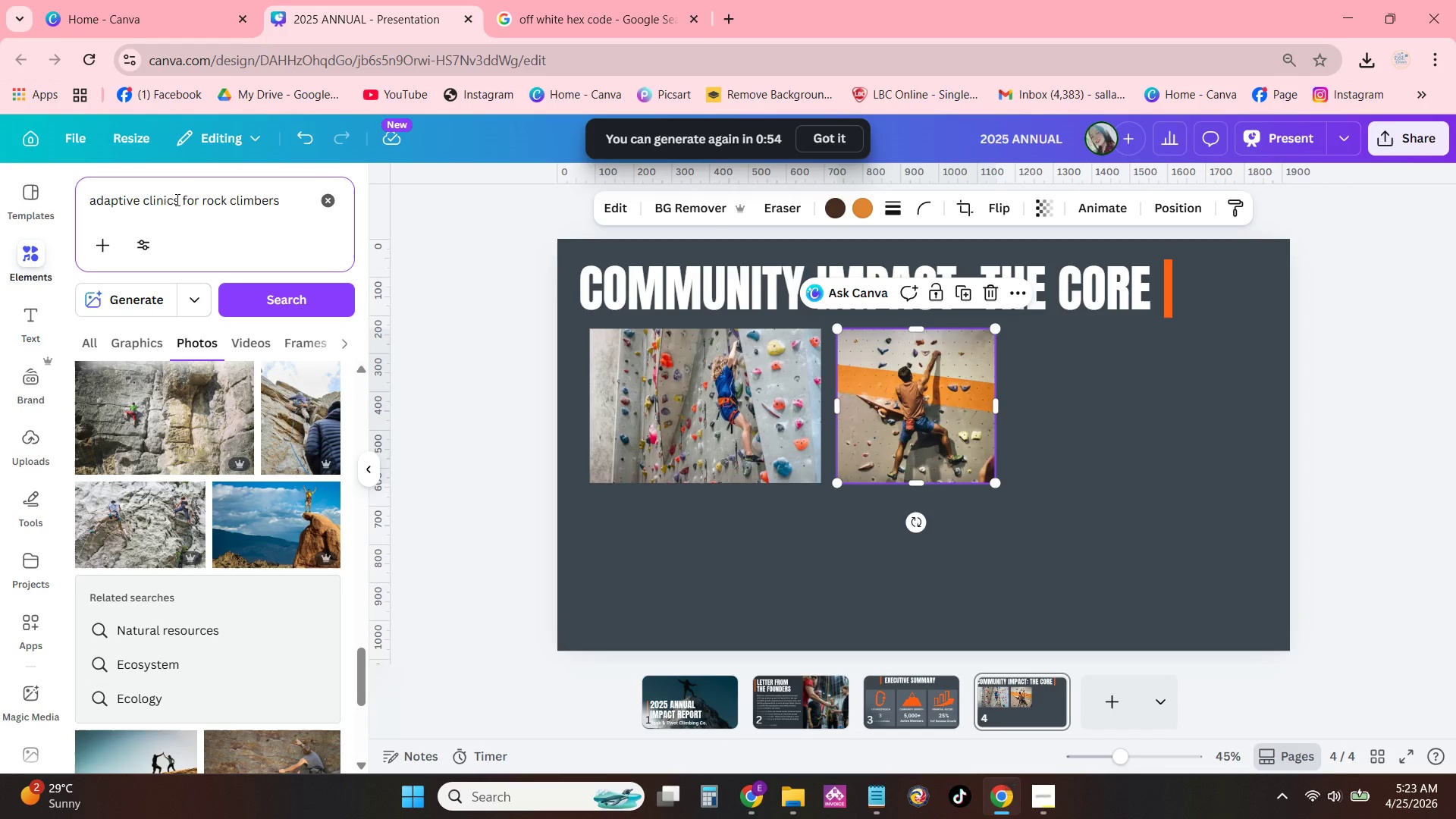 
left_click([180, 204])
 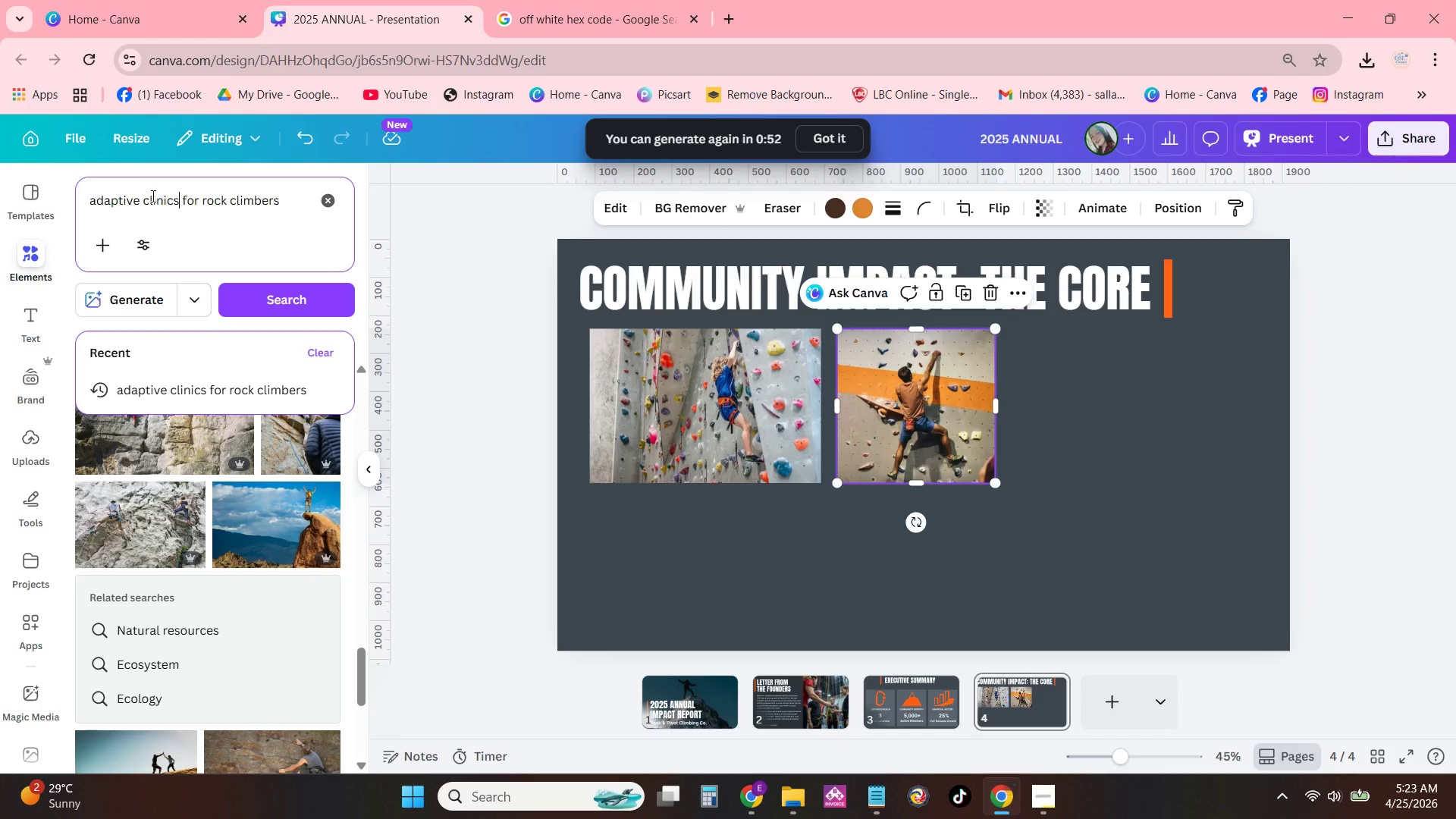 
left_click([146, 196])
 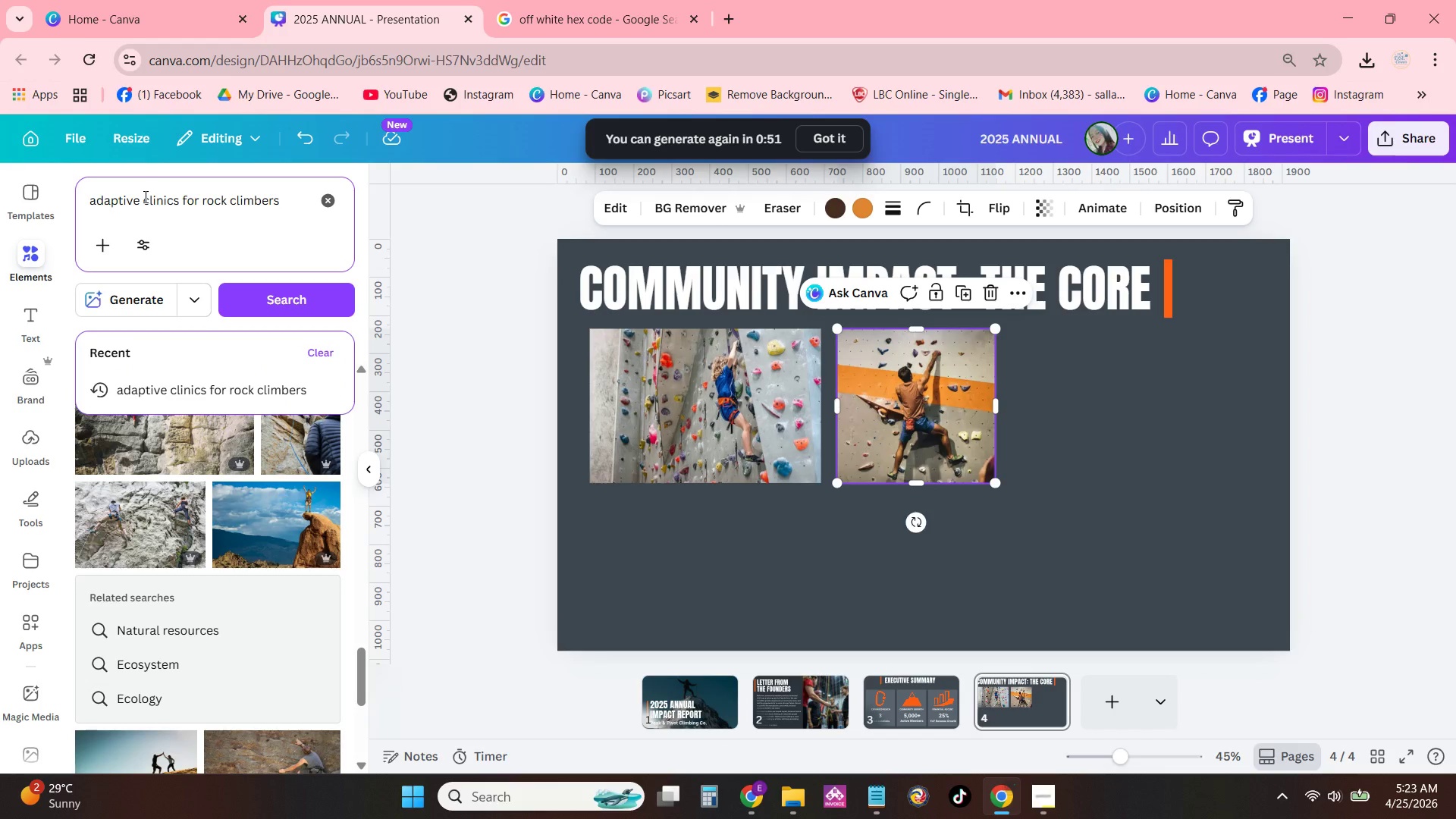 
left_click([141, 196])
 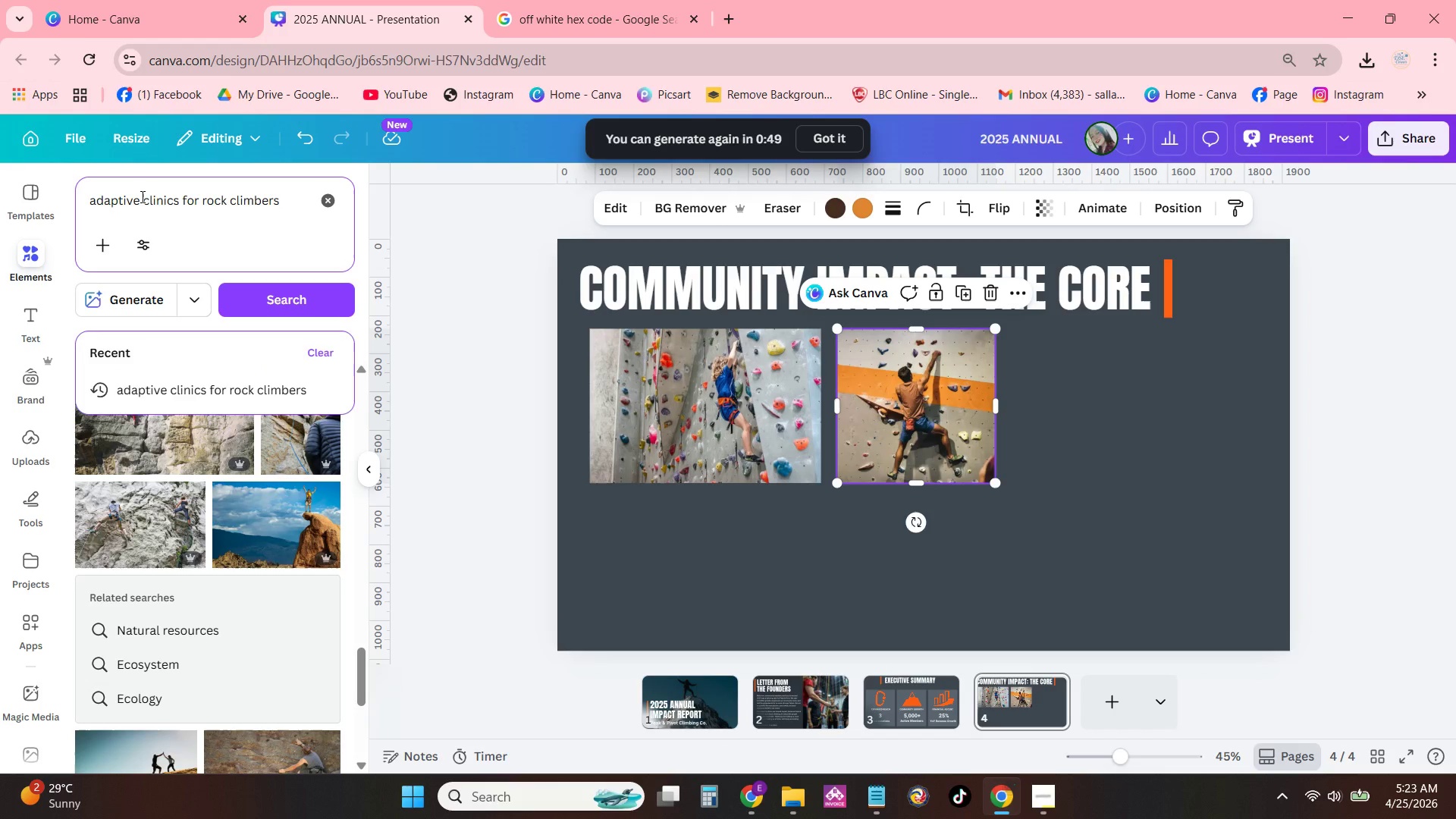 
type( indor)
key(Backspace)
type(ors)
key(NumpadEnter)
 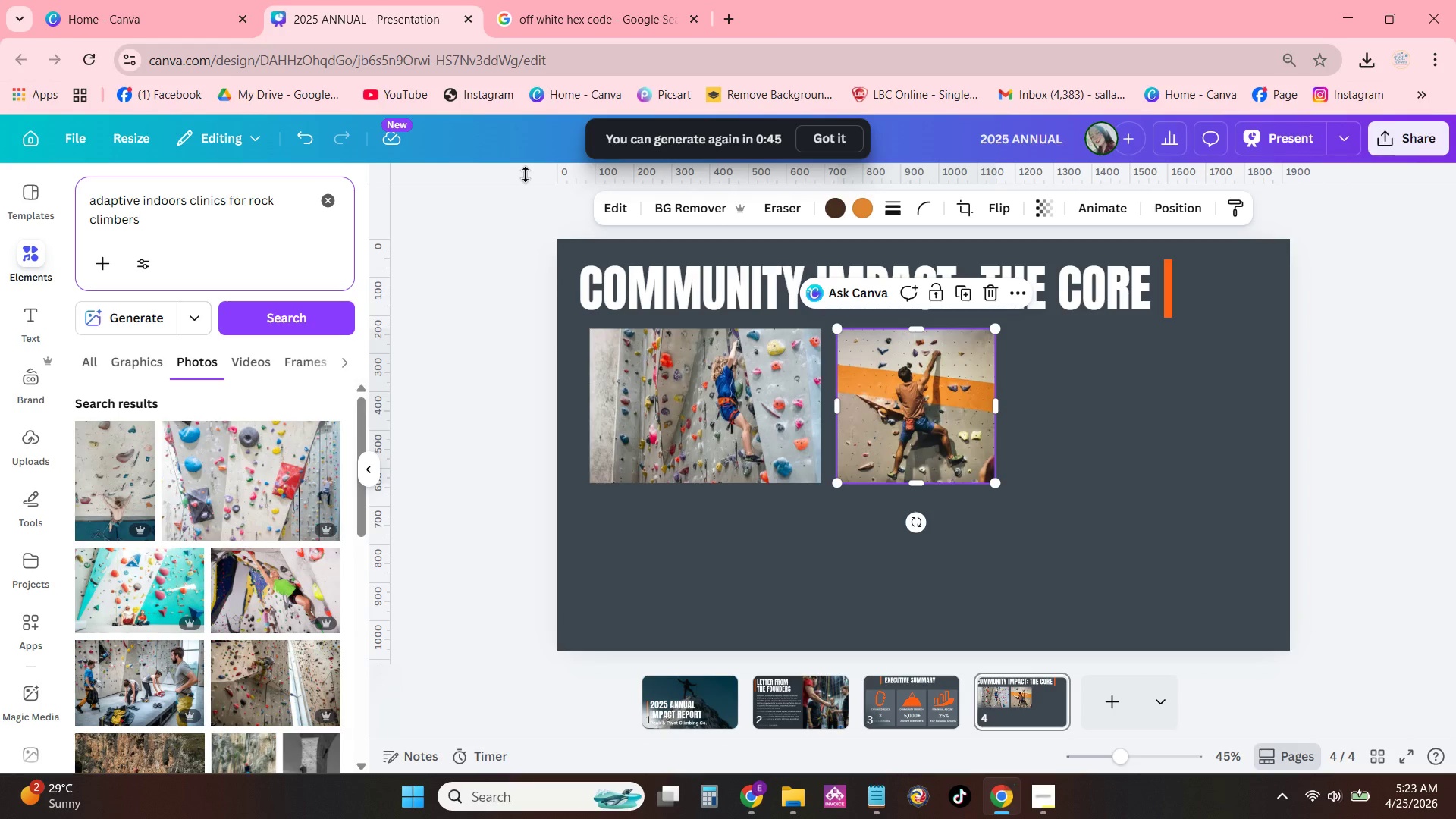 
scroll: coordinate [234, 476], scroll_direction: down, amount: 2.0
 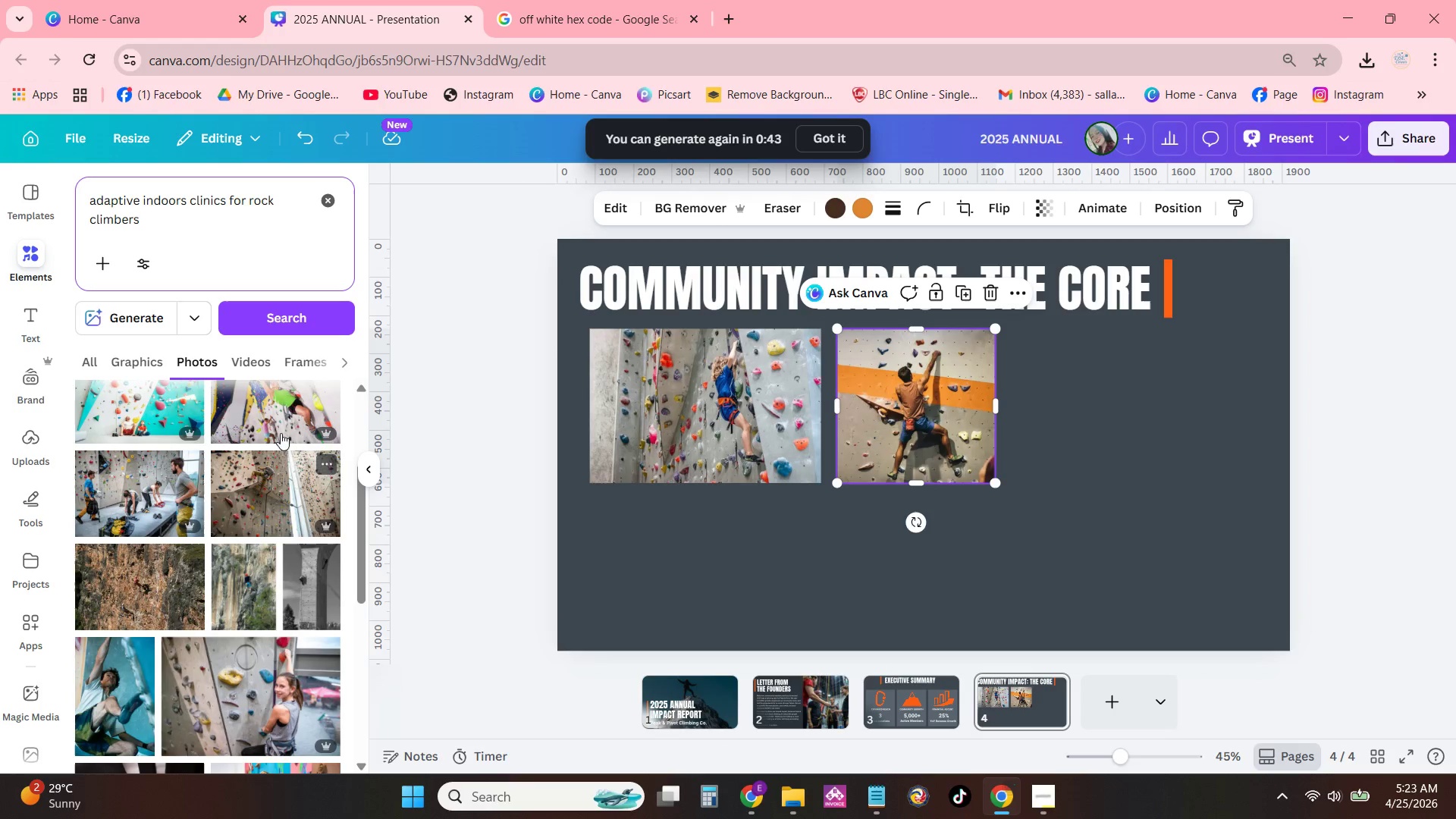 
left_click([293, 406])
 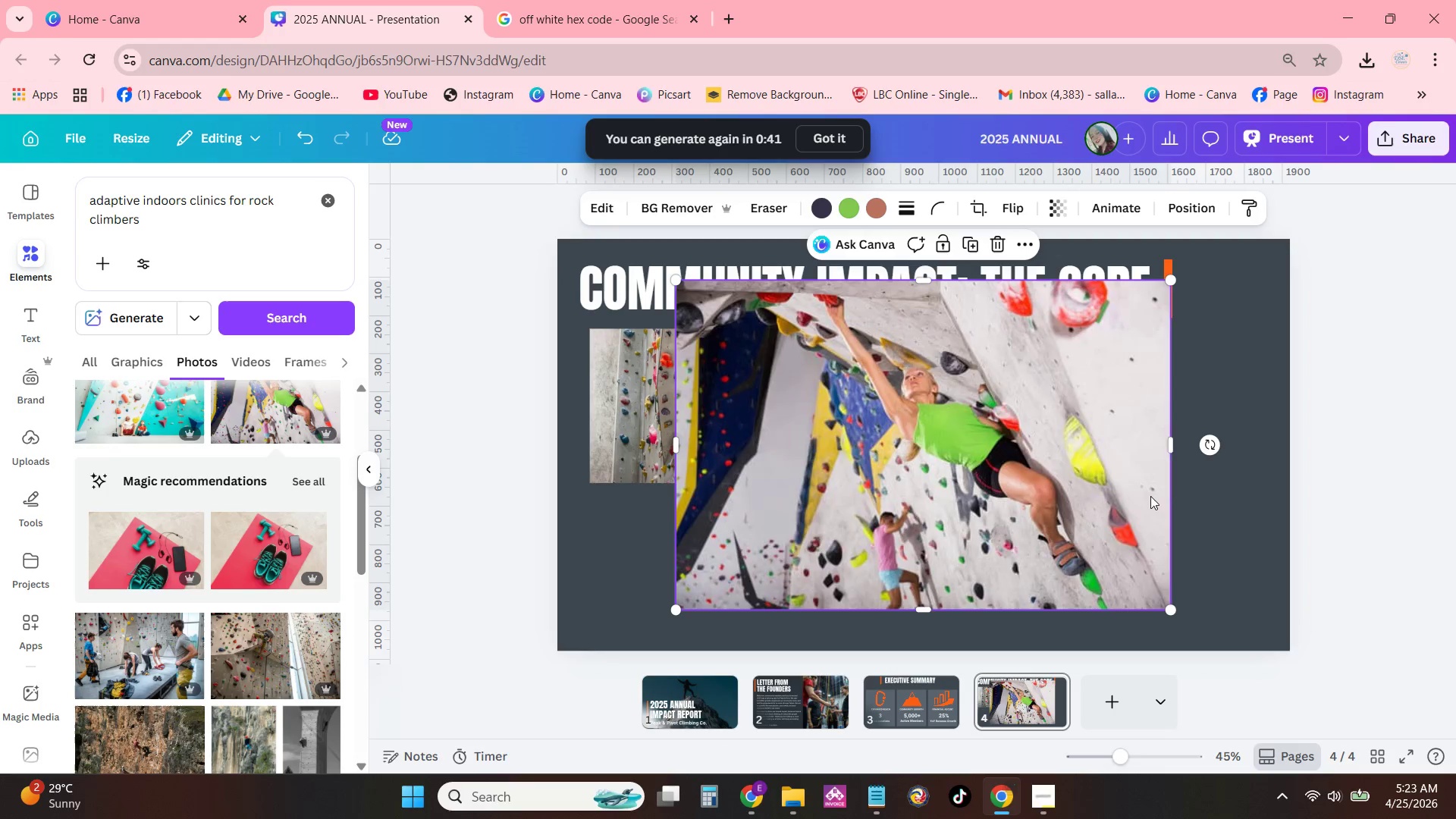 
left_click_drag(start_coordinate=[1003, 474], to_coordinate=[1074, 487])
 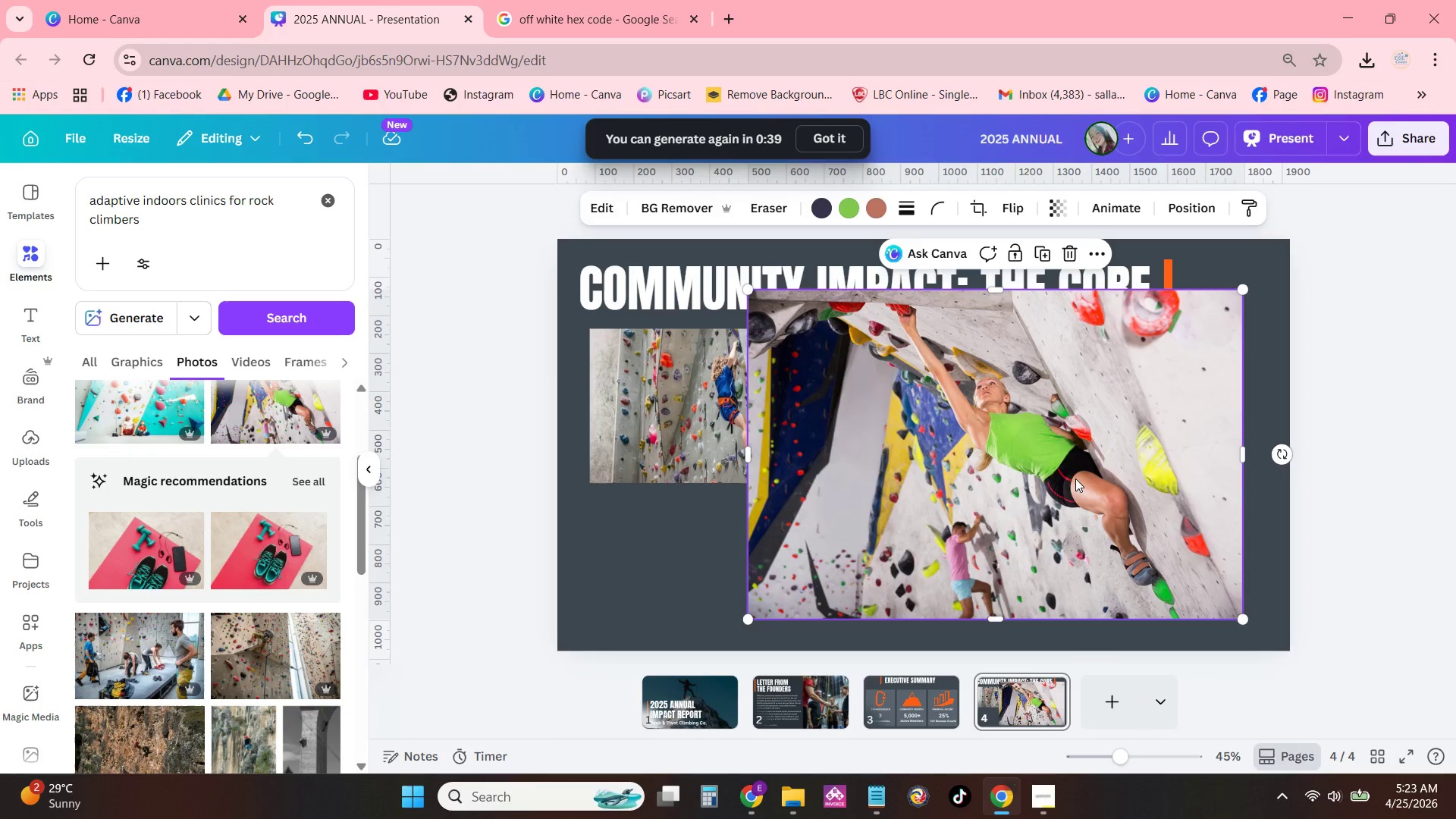 
key(Backspace)
 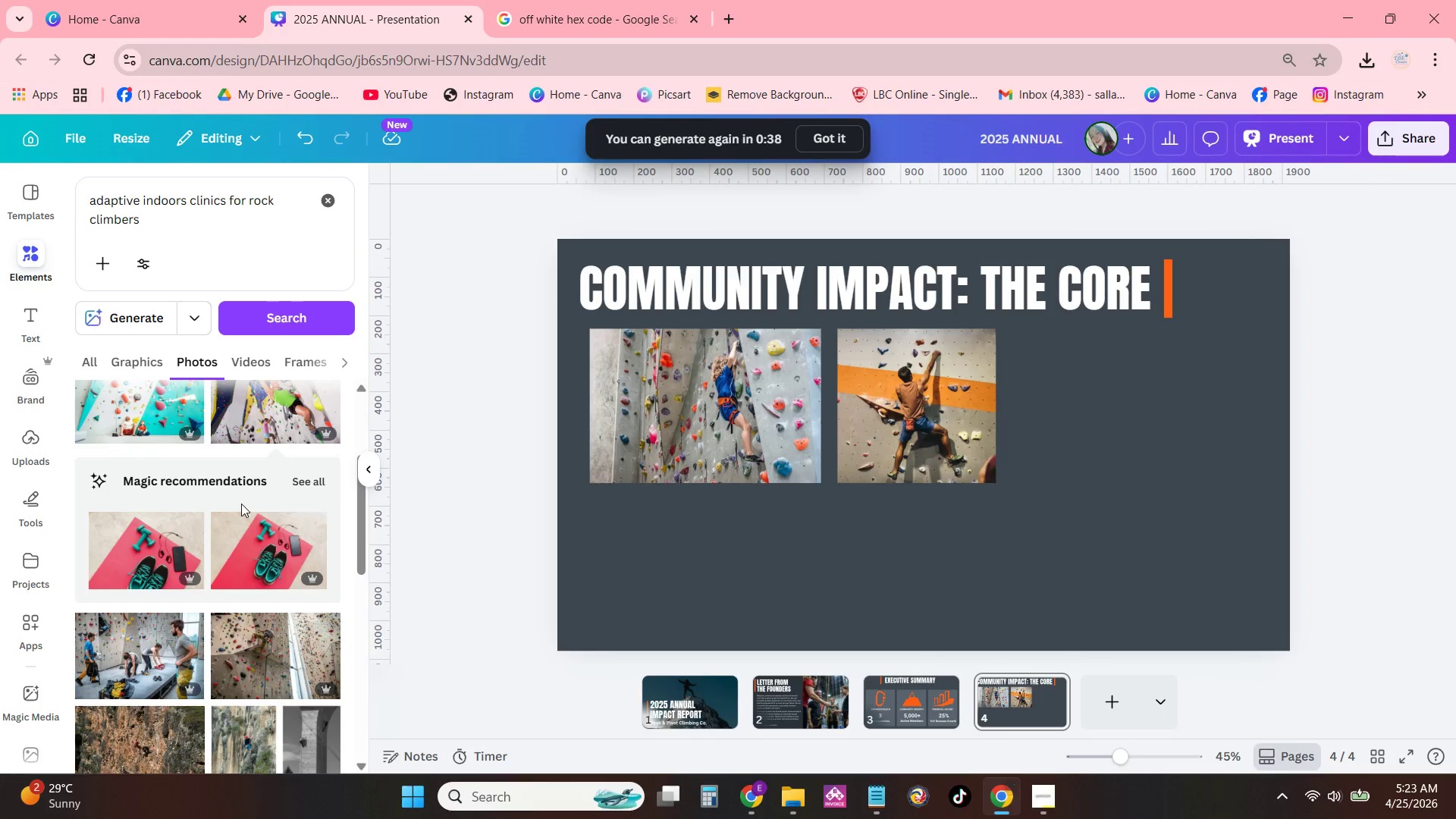 
scroll: coordinate [236, 500], scroll_direction: down, amount: 2.0
 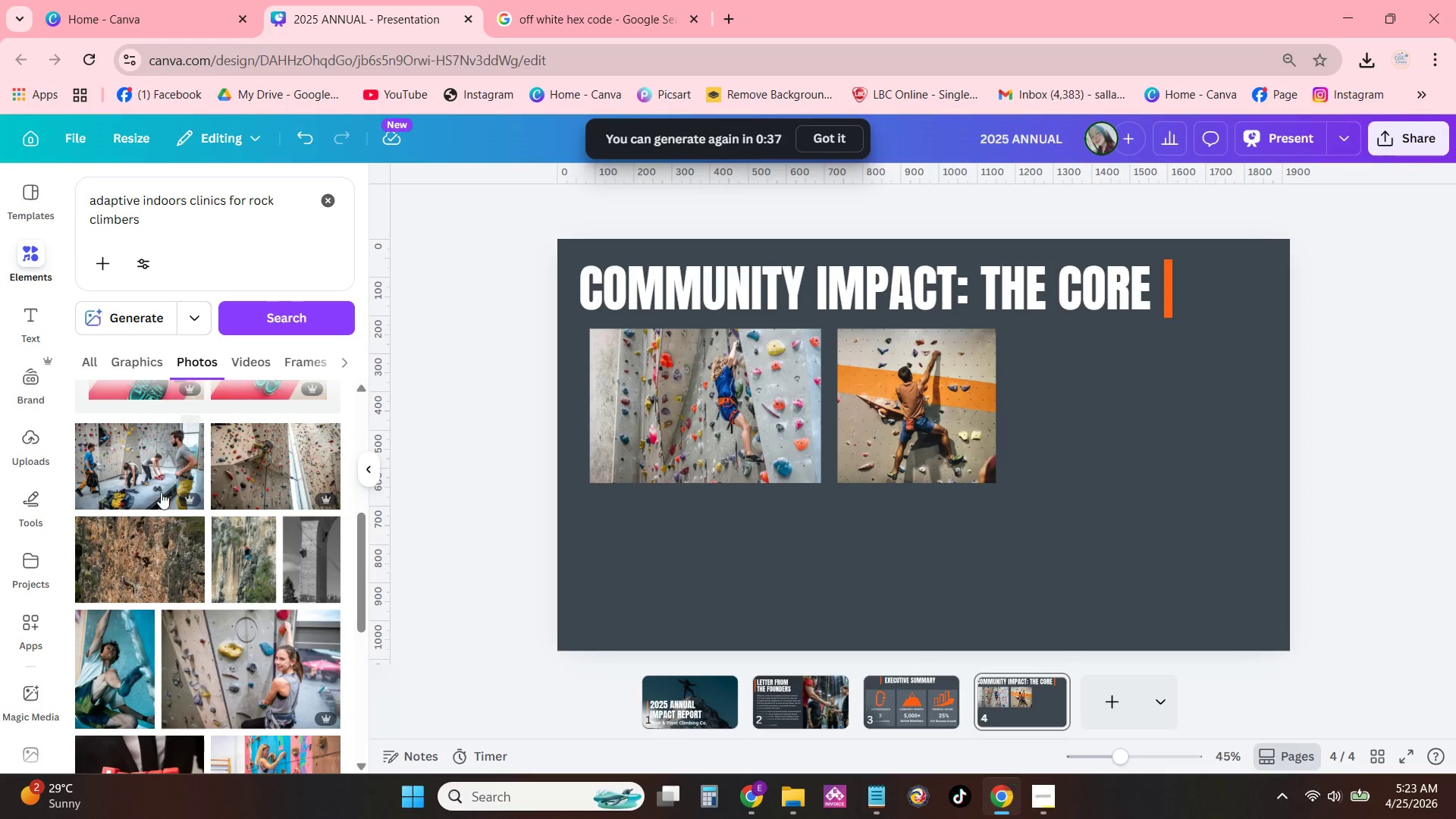 
left_click([143, 476])
 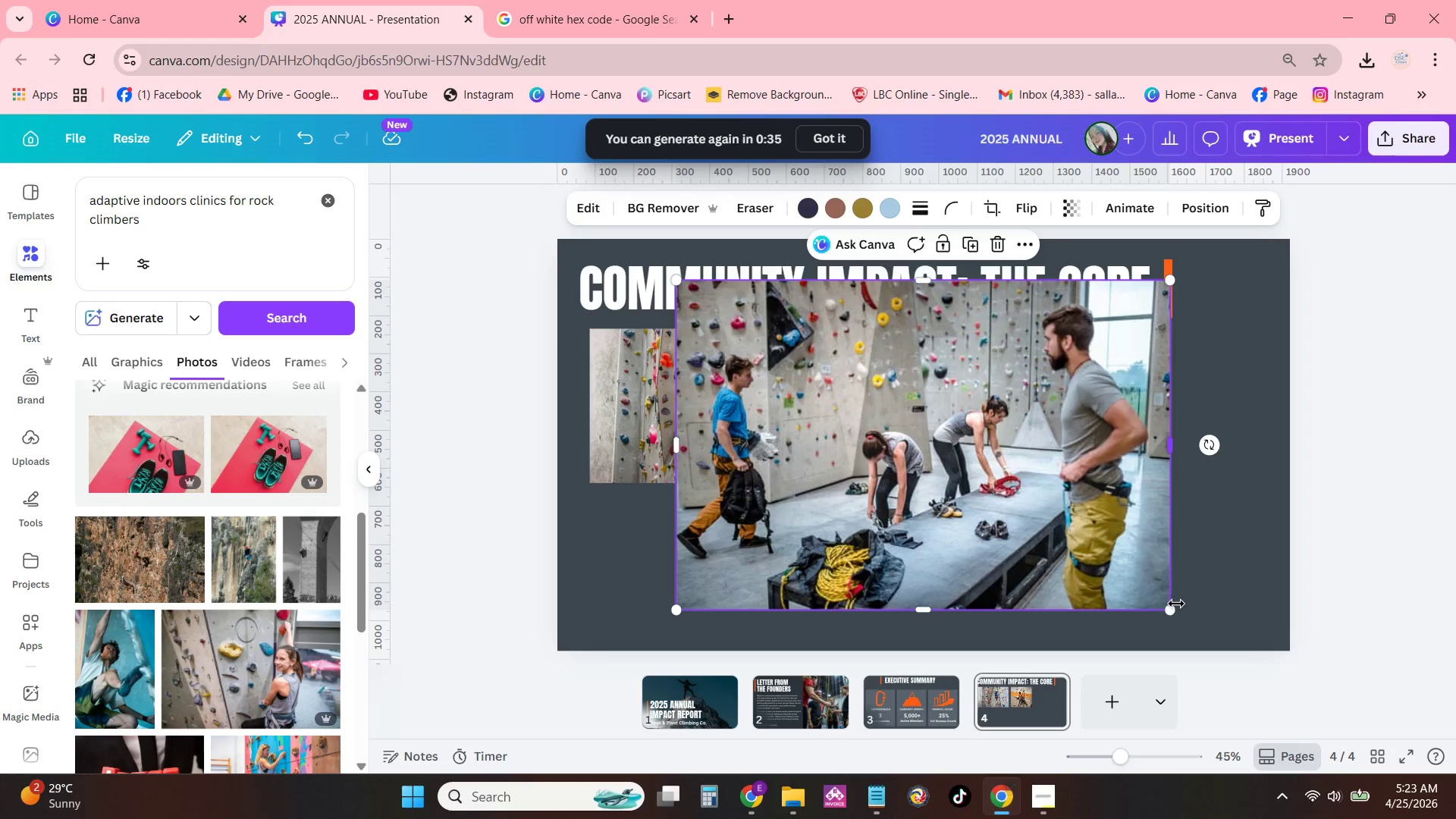 
left_click_drag(start_coordinate=[1175, 607], to_coordinate=[887, 416])
 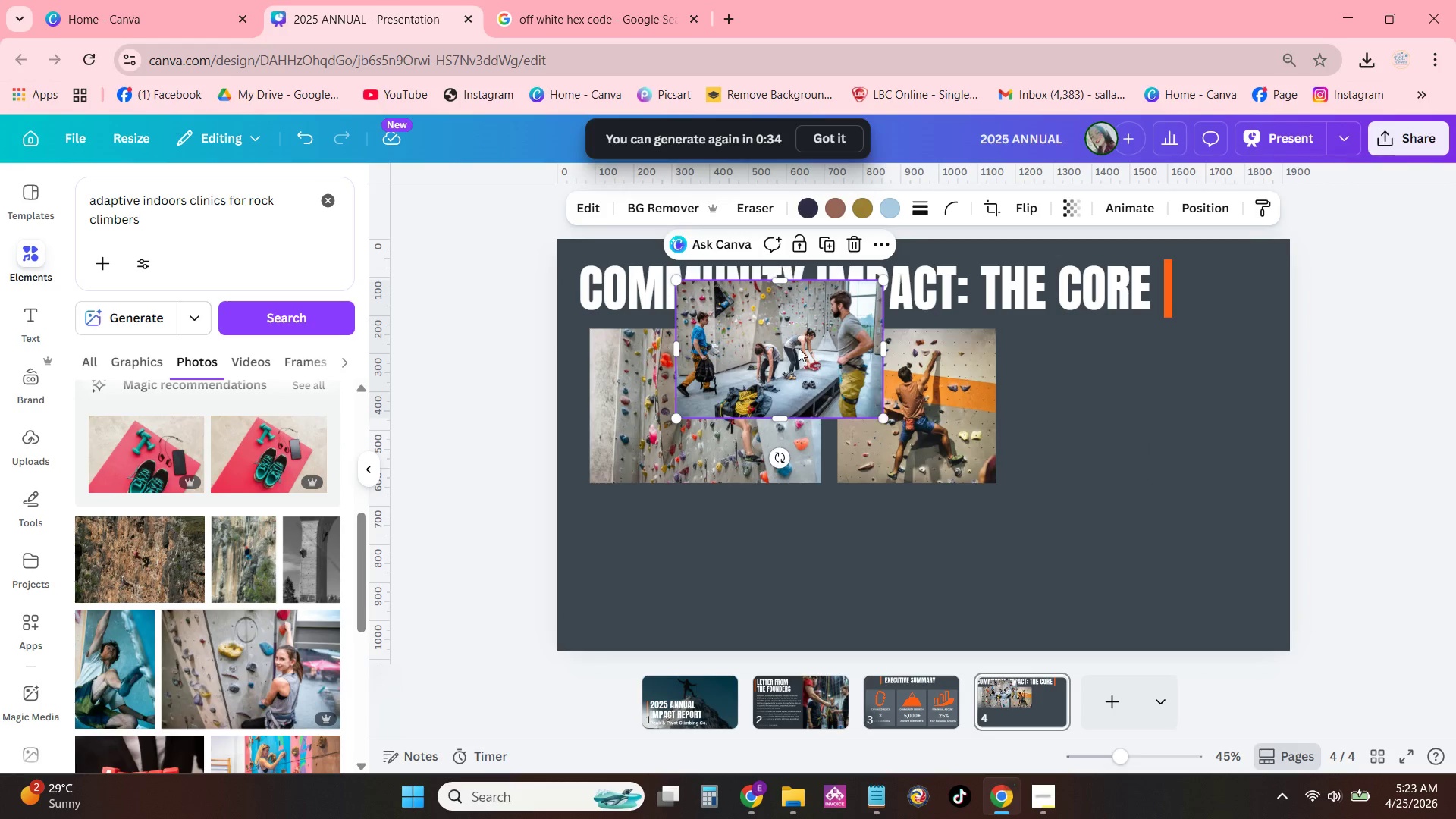 
left_click_drag(start_coordinate=[798, 345], to_coordinate=[866, 560])
 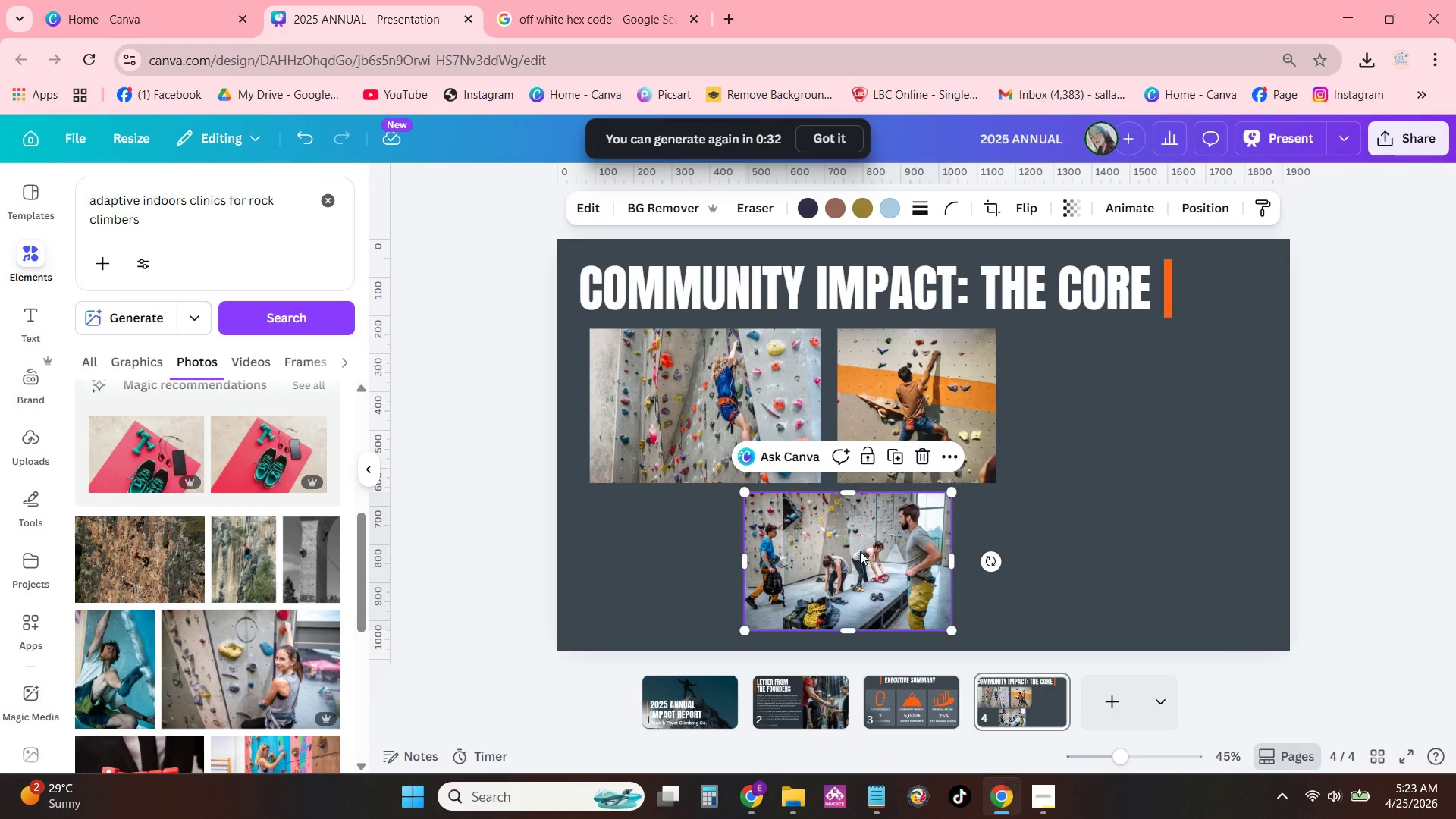 
left_click_drag(start_coordinate=[857, 551], to_coordinate=[846, 548])
 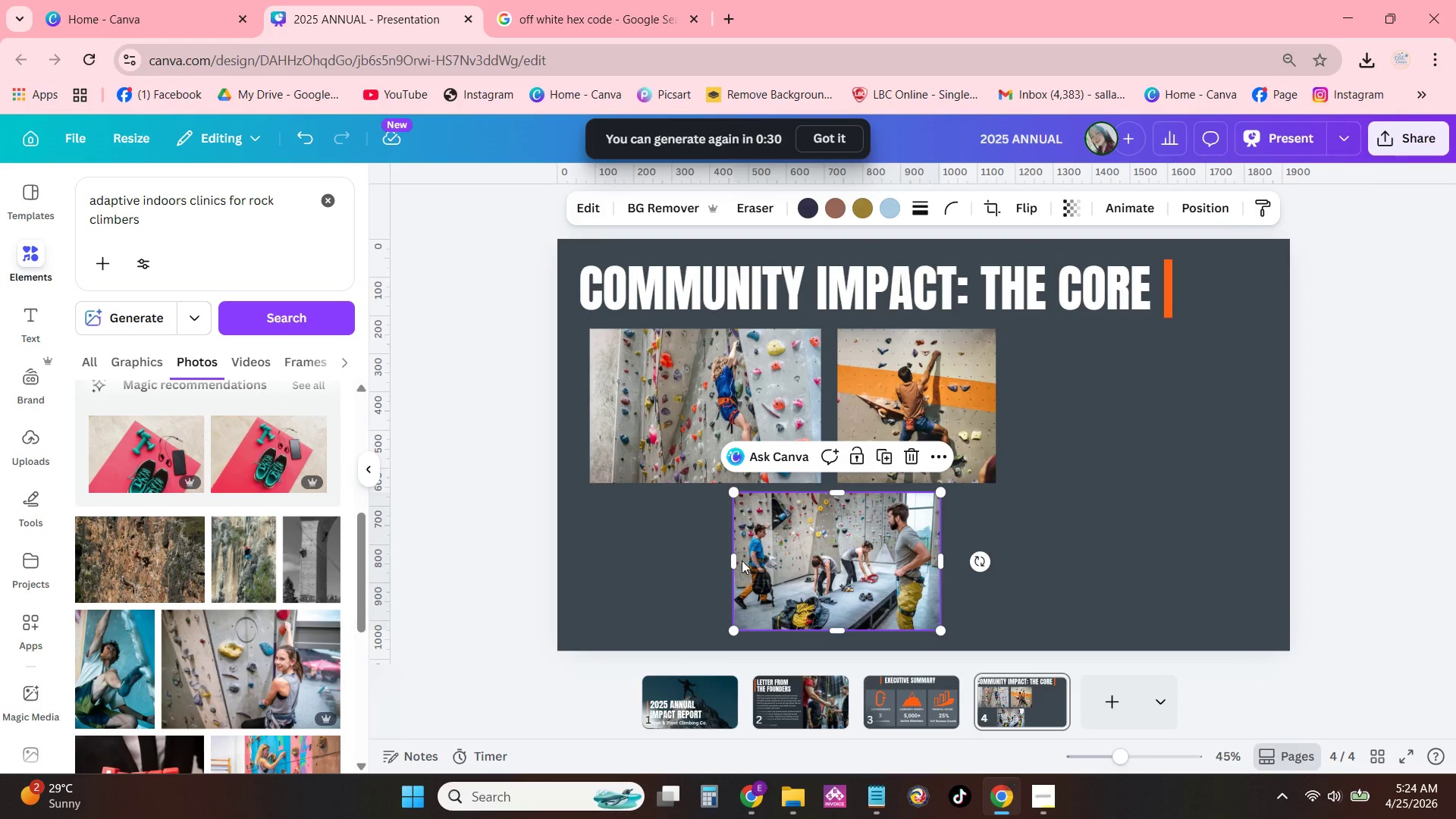 
left_click_drag(start_coordinate=[734, 562], to_coordinate=[742, 562])
 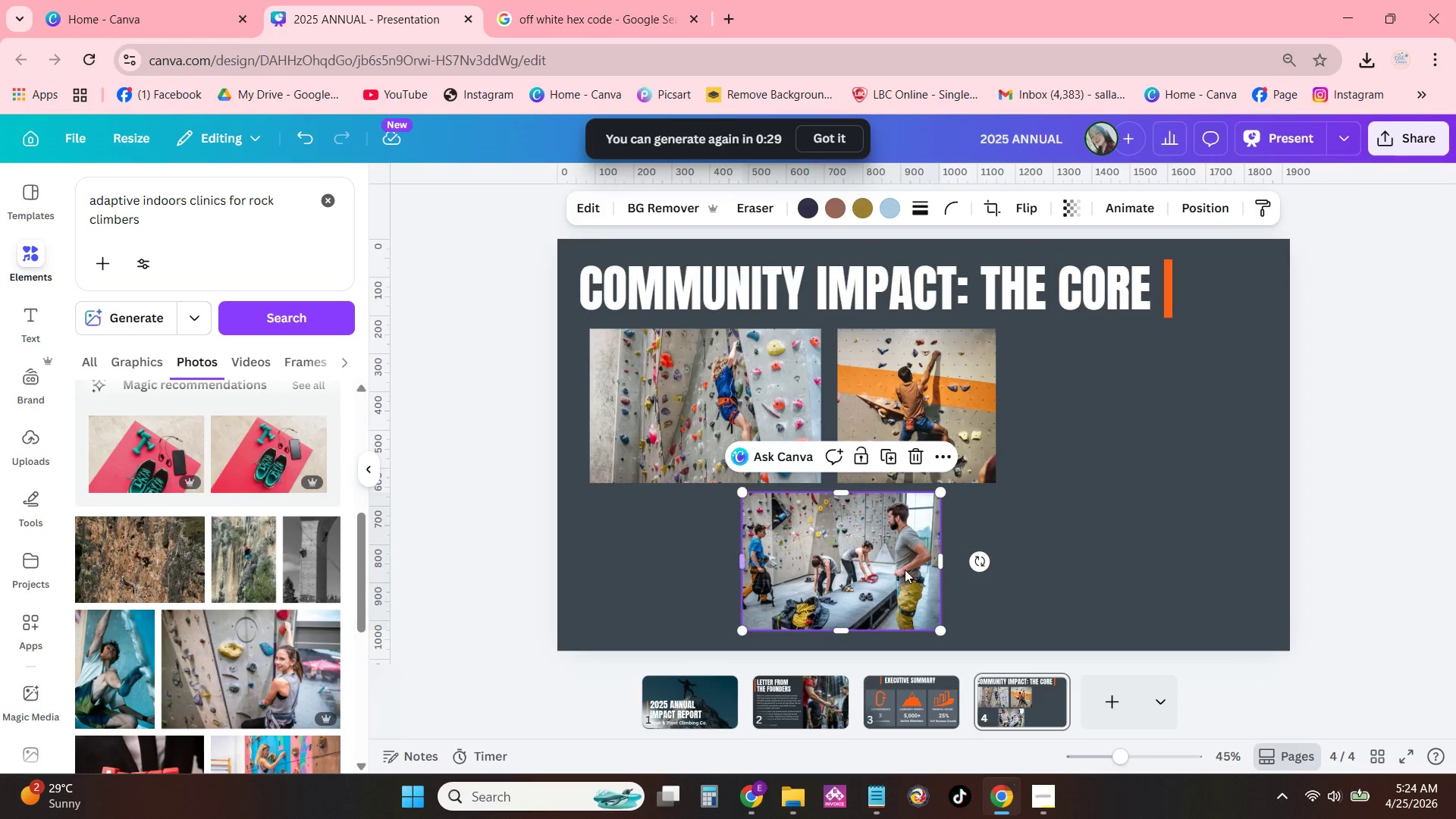 
left_click([1009, 554])
 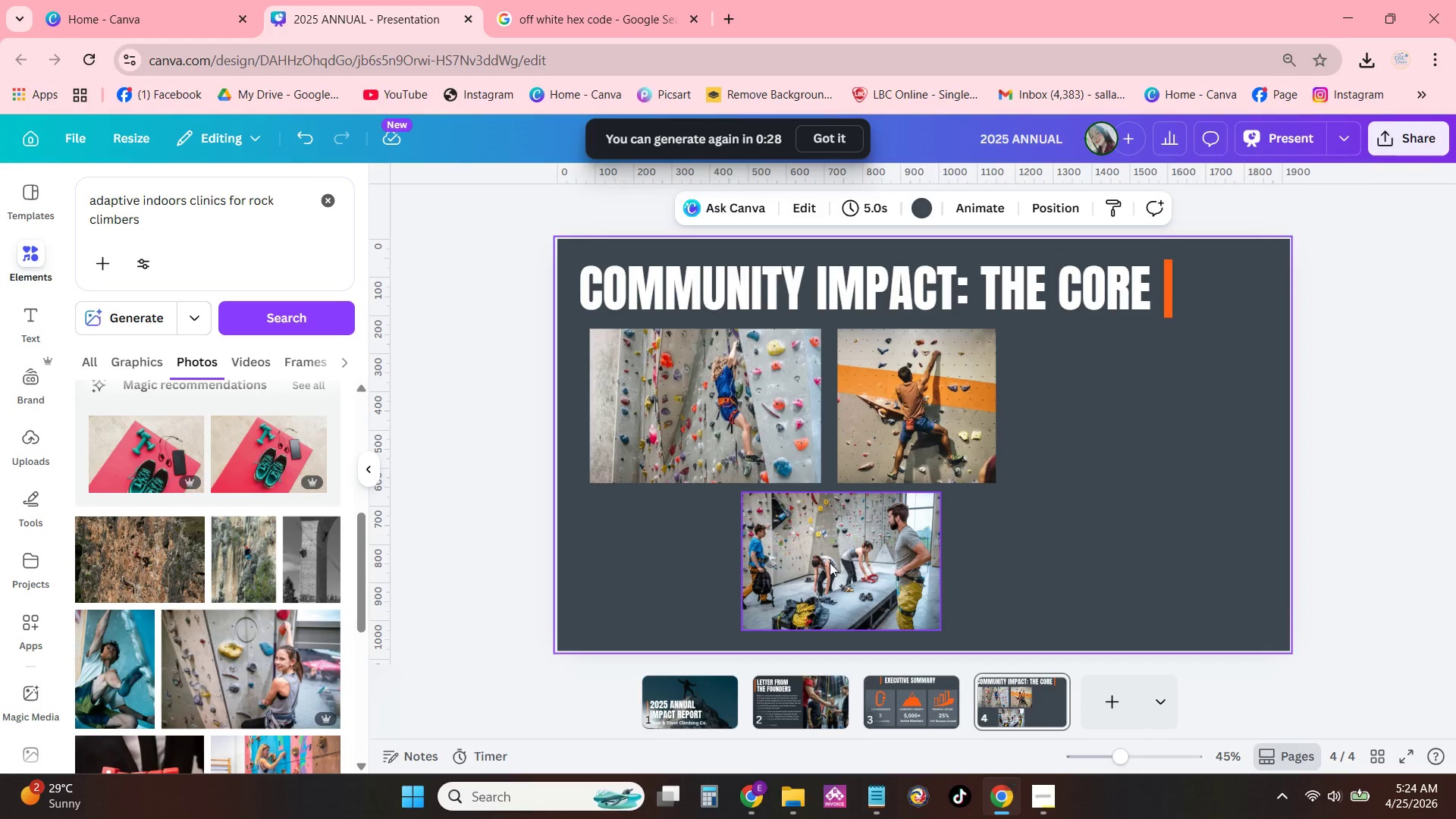 
left_click_drag(start_coordinate=[830, 563], to_coordinate=[824, 570])
 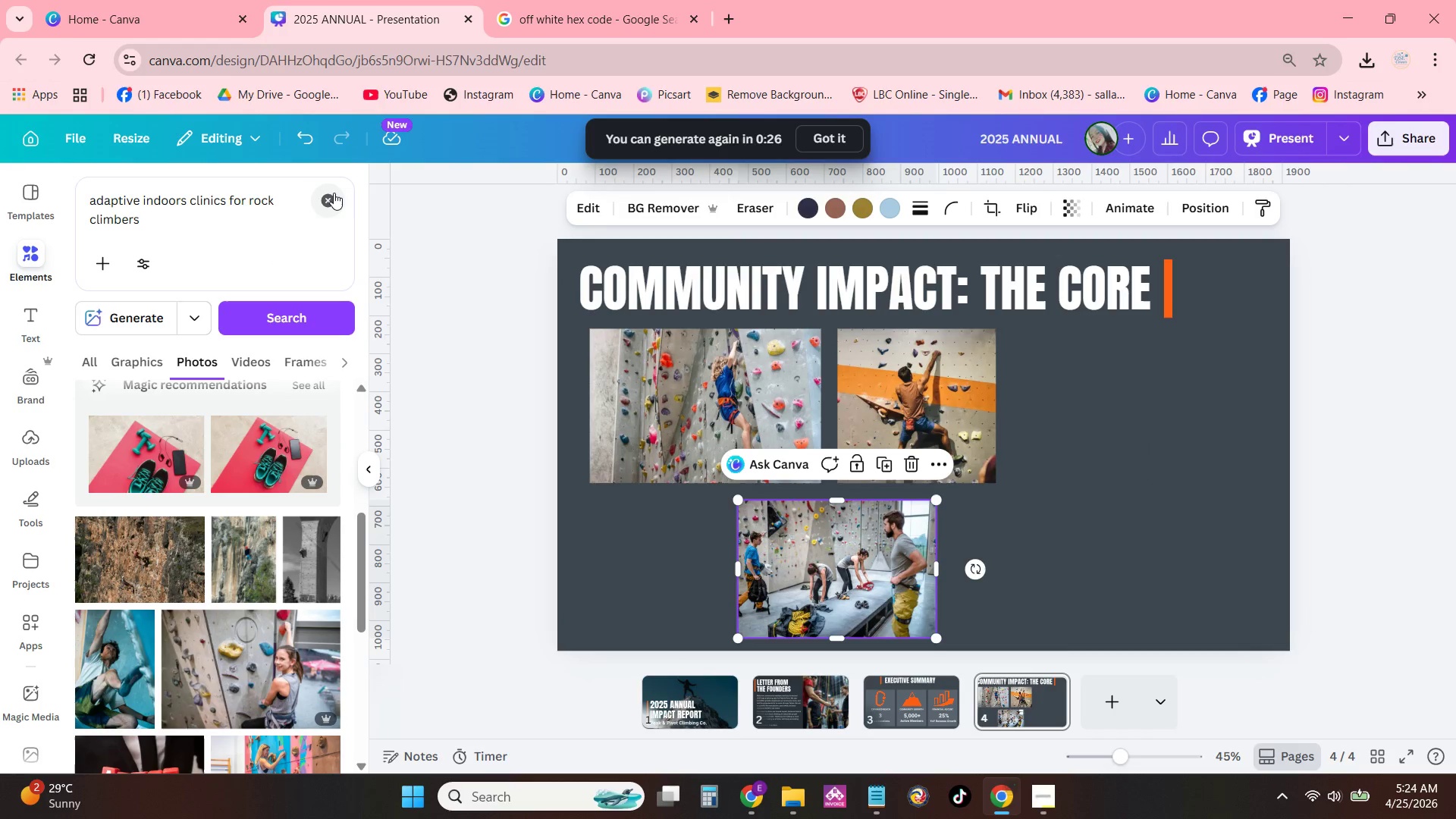 
left_click([334, 193])
 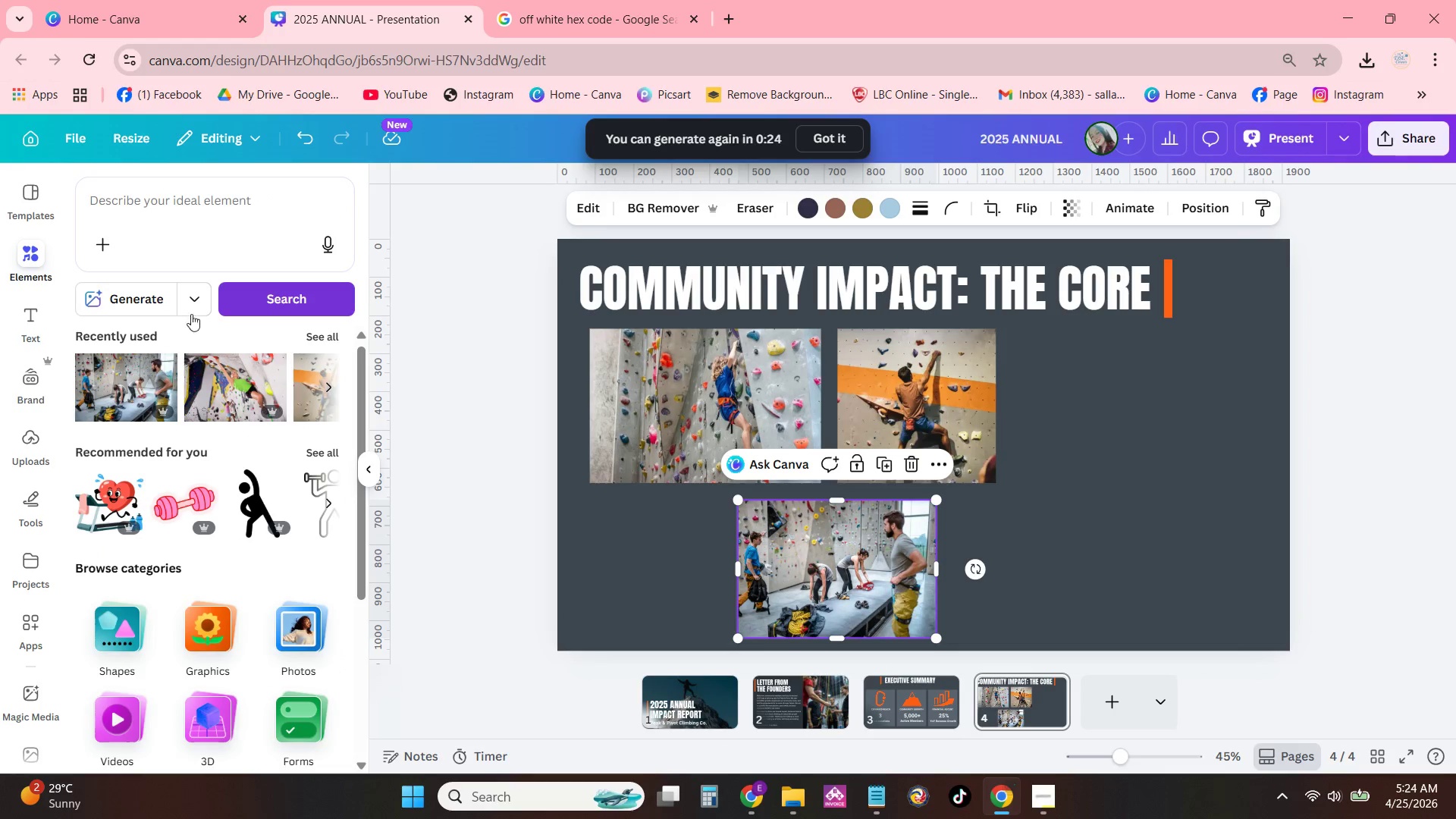 
scroll: coordinate [204, 490], scroll_direction: down, amount: 2.0
 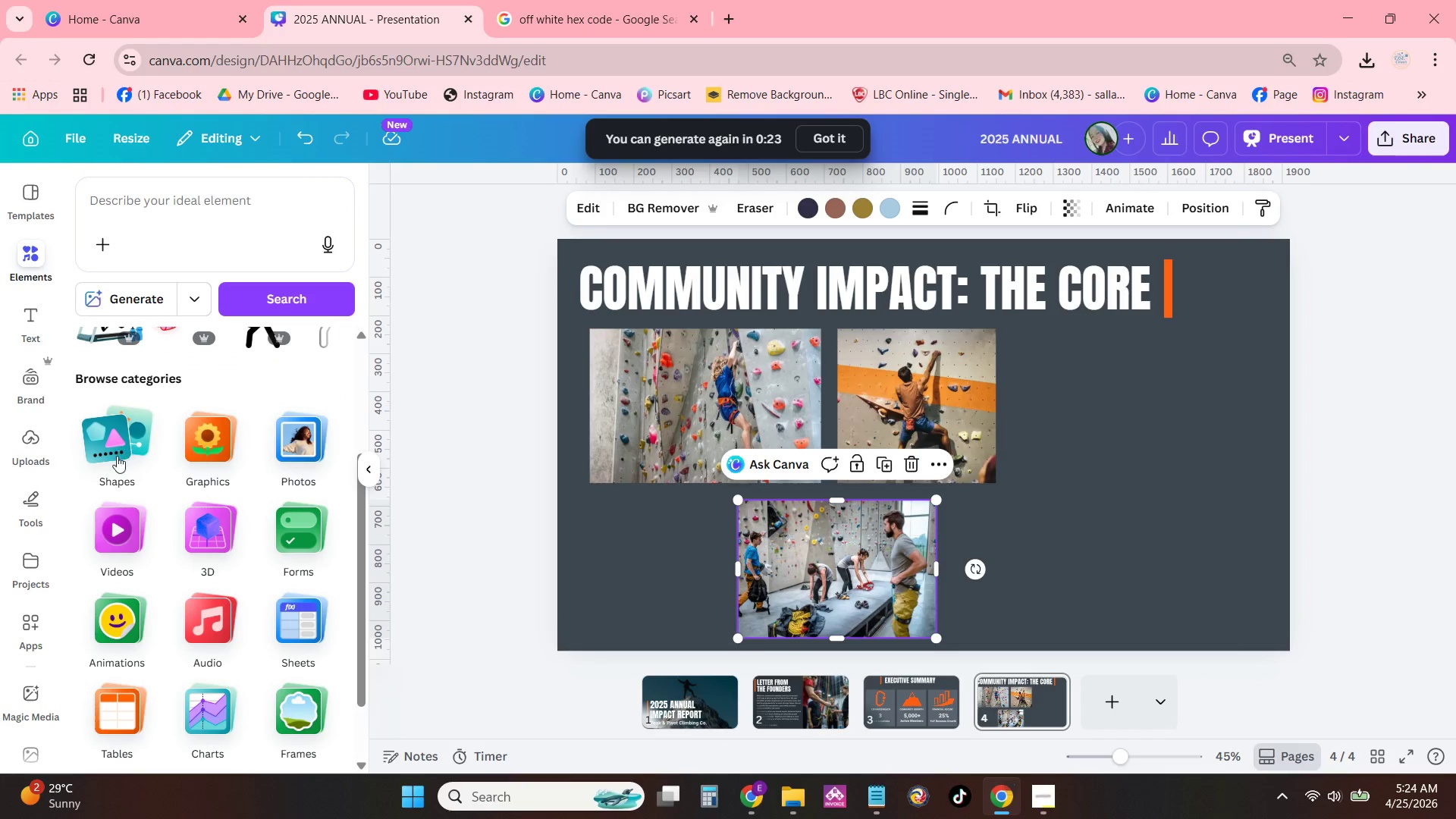 
left_click([109, 447])
 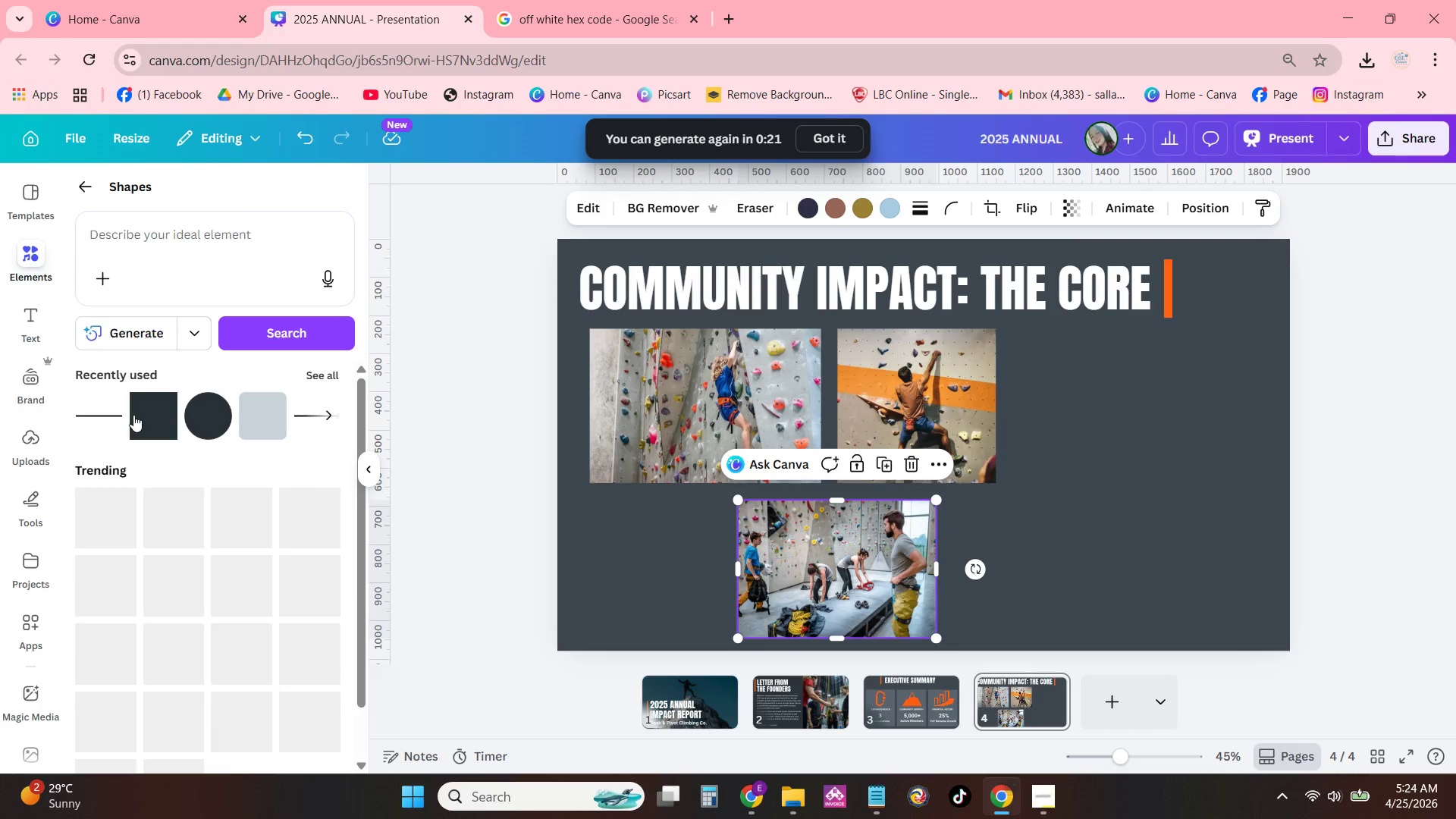 
left_click([136, 415])
 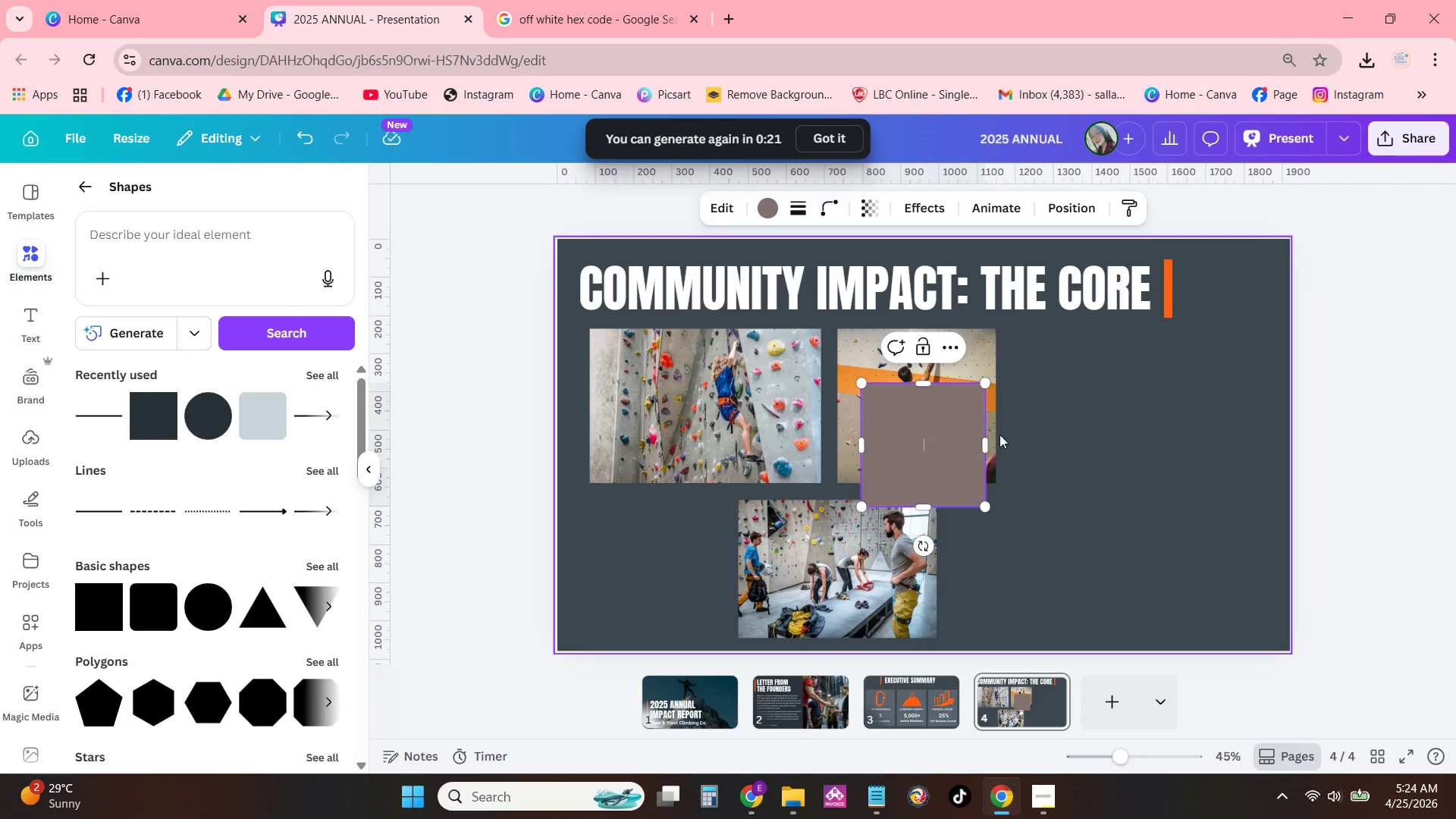 
left_click_drag(start_coordinate=[907, 449], to_coordinate=[1065, 393])
 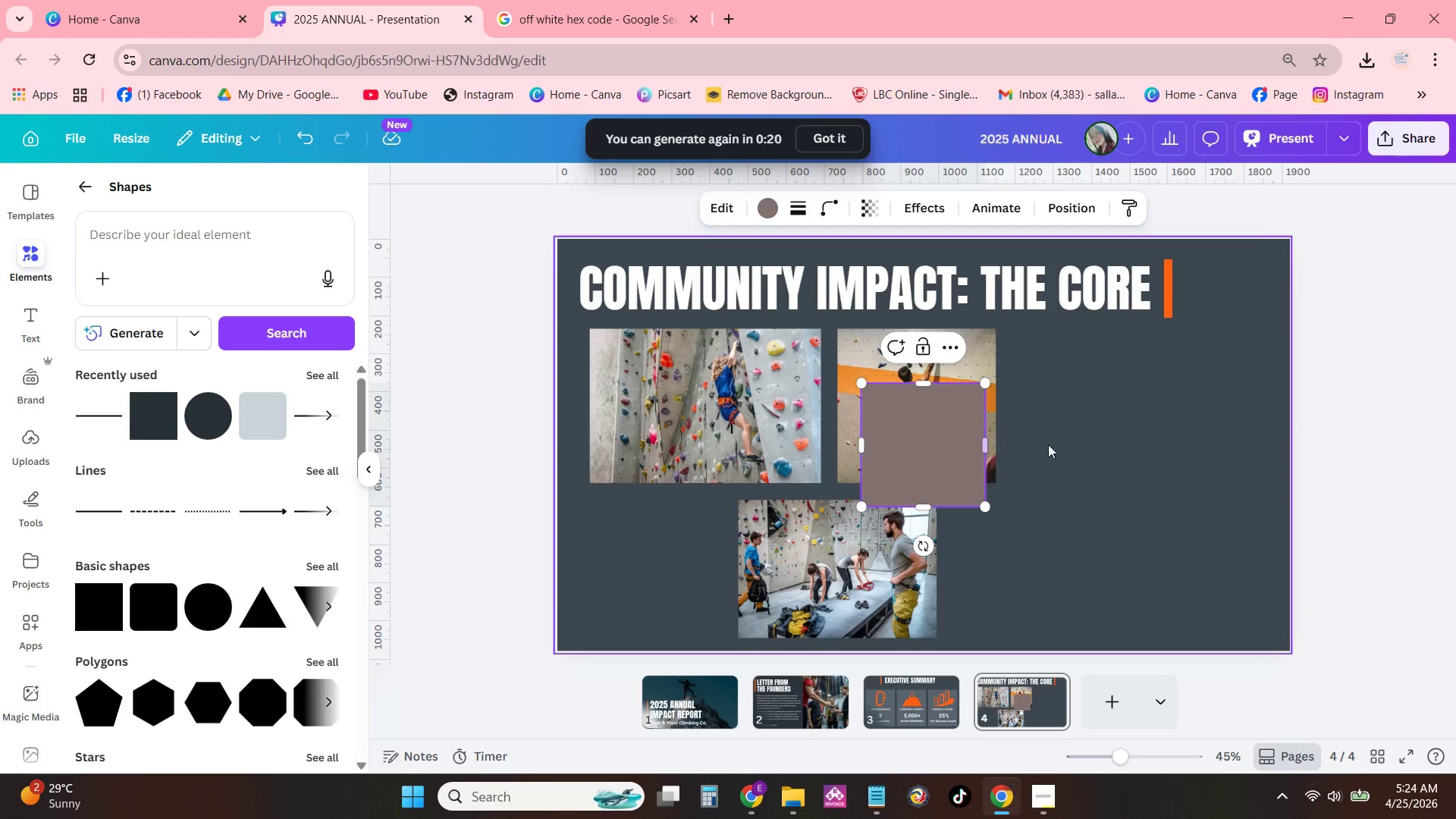 
left_click([1195, 458])
 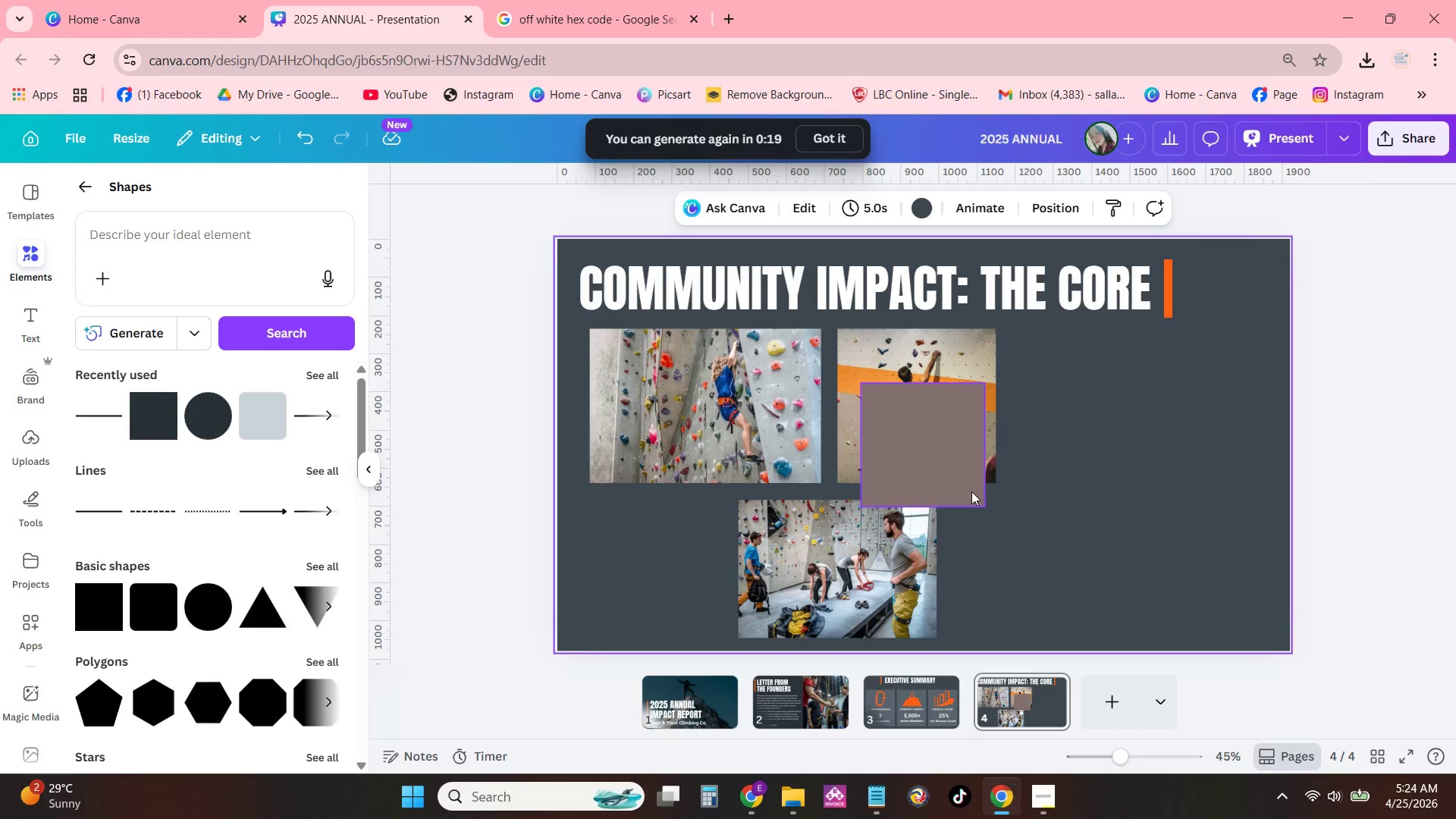 
left_click([965, 490])
 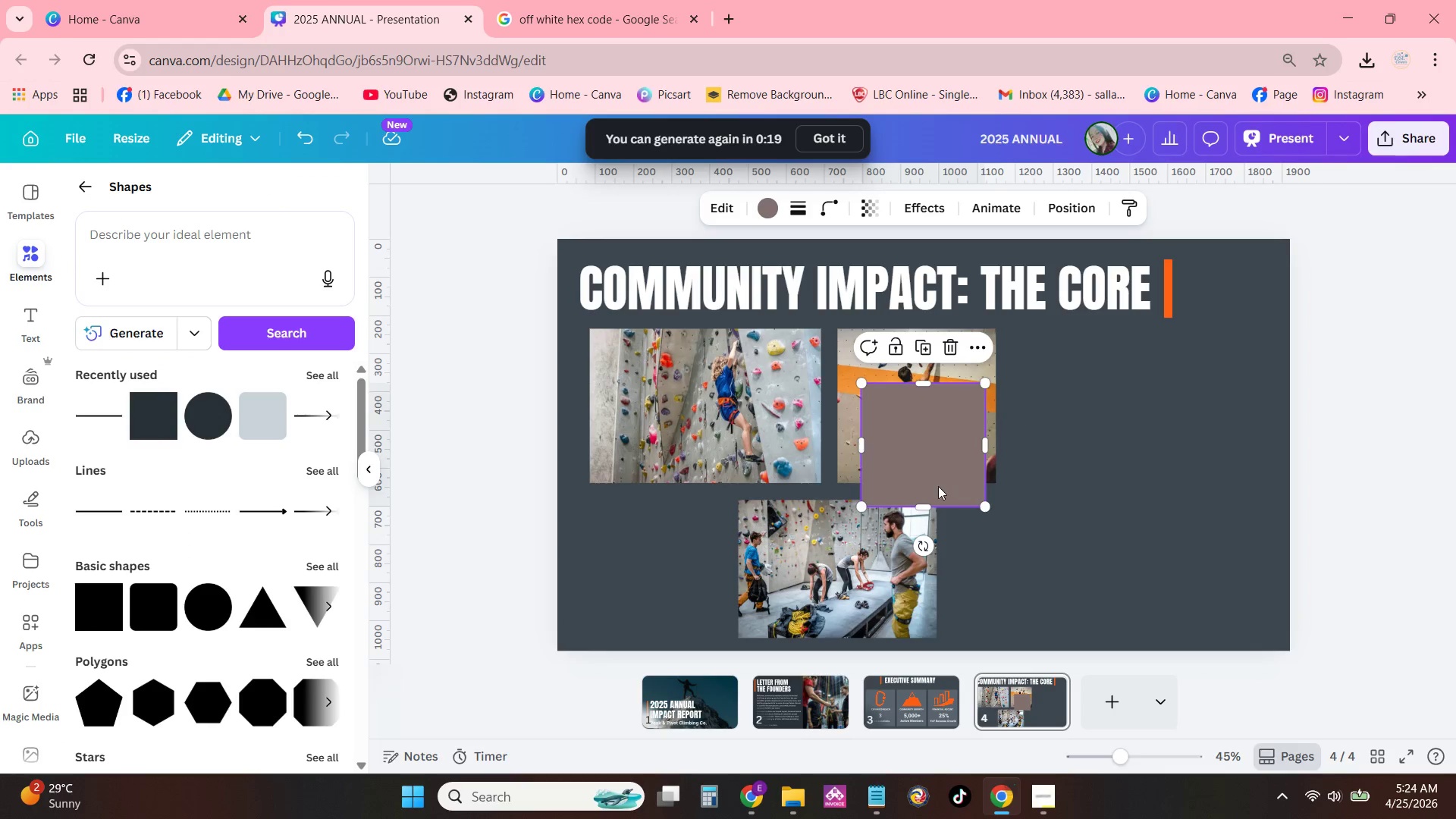 
left_click_drag(start_coordinate=[921, 479], to_coordinate=[1075, 425])
 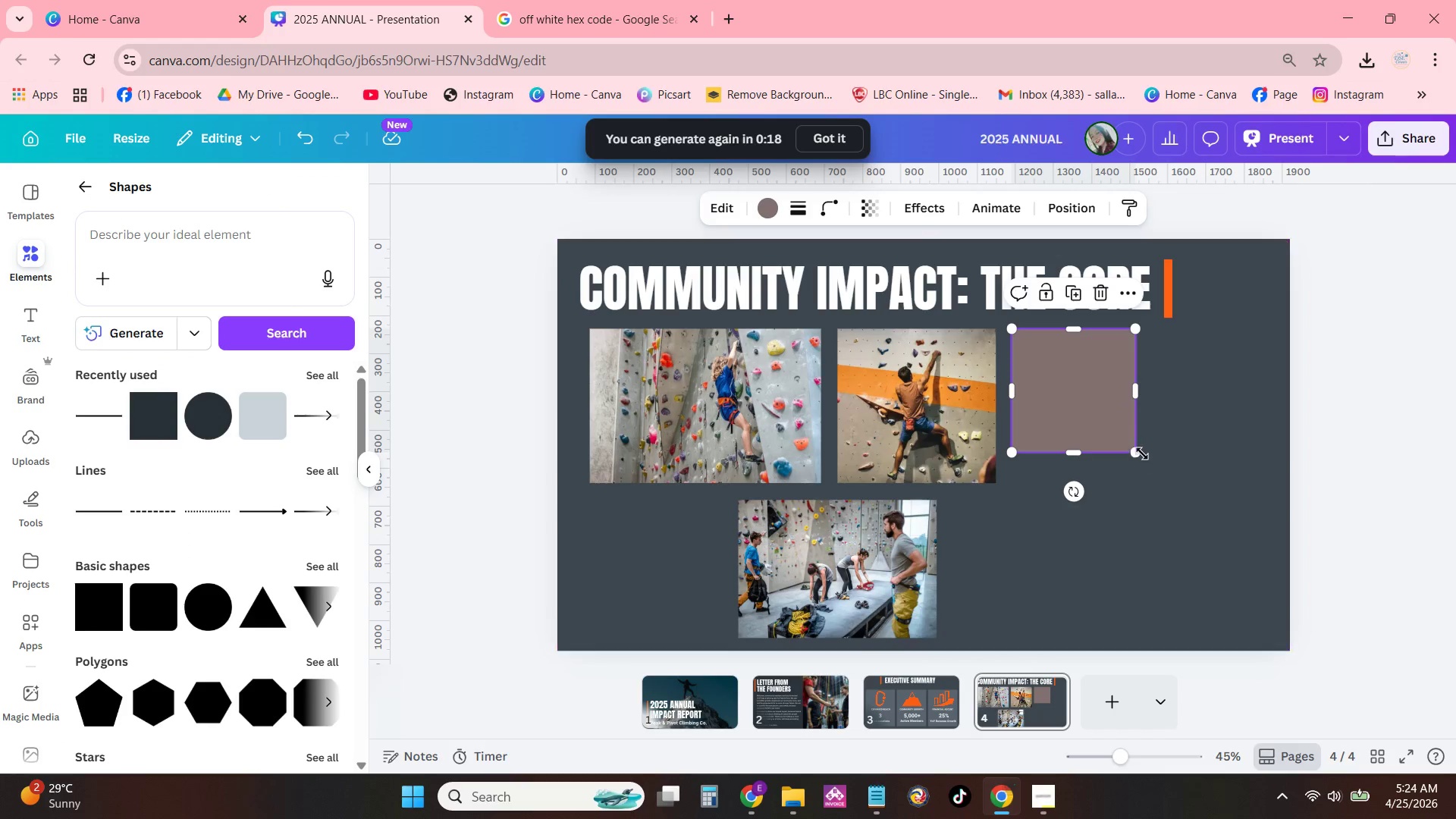 
left_click_drag(start_coordinate=[1142, 453], to_coordinate=[1243, 482])
 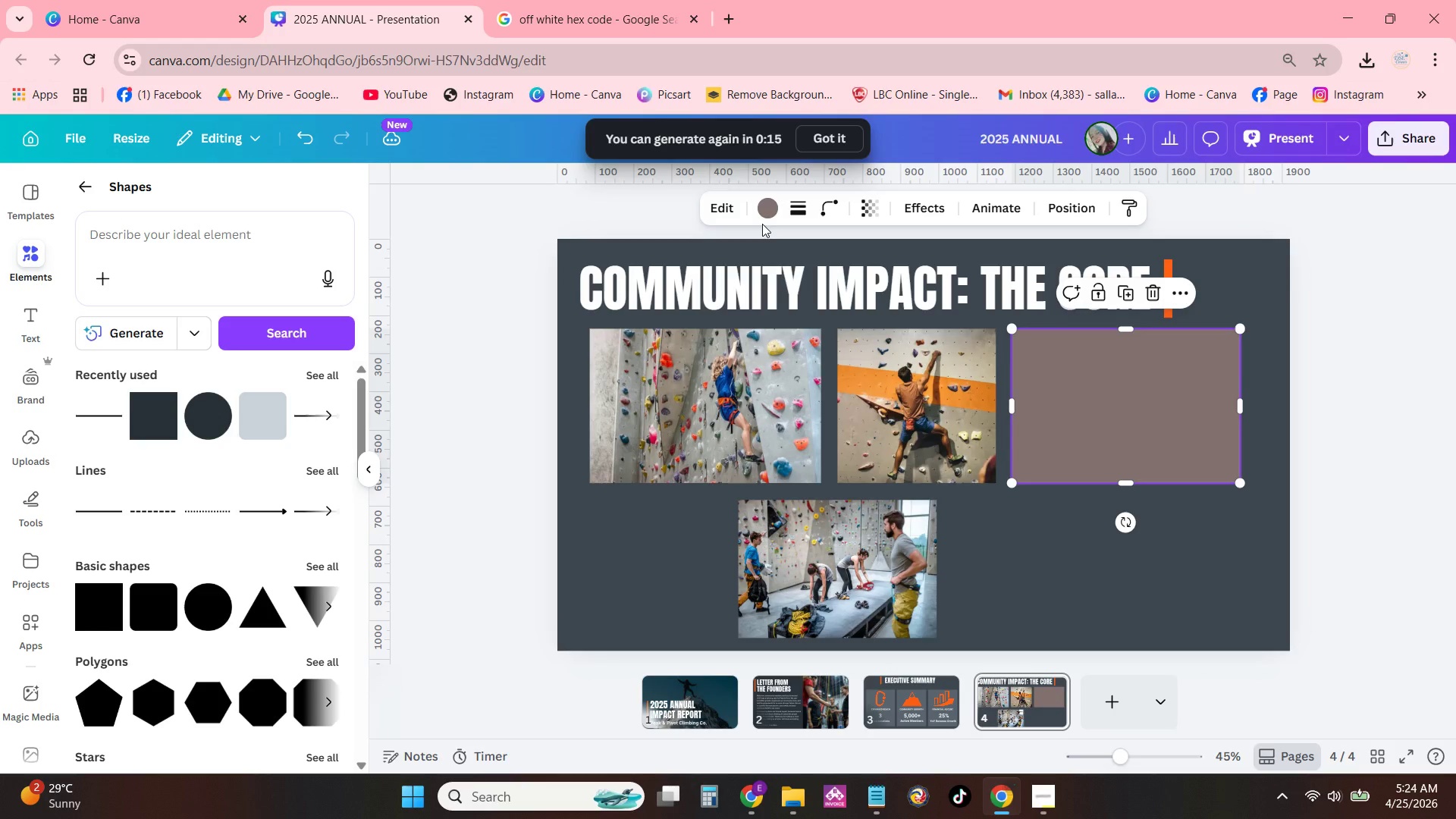 
left_click([769, 212])
 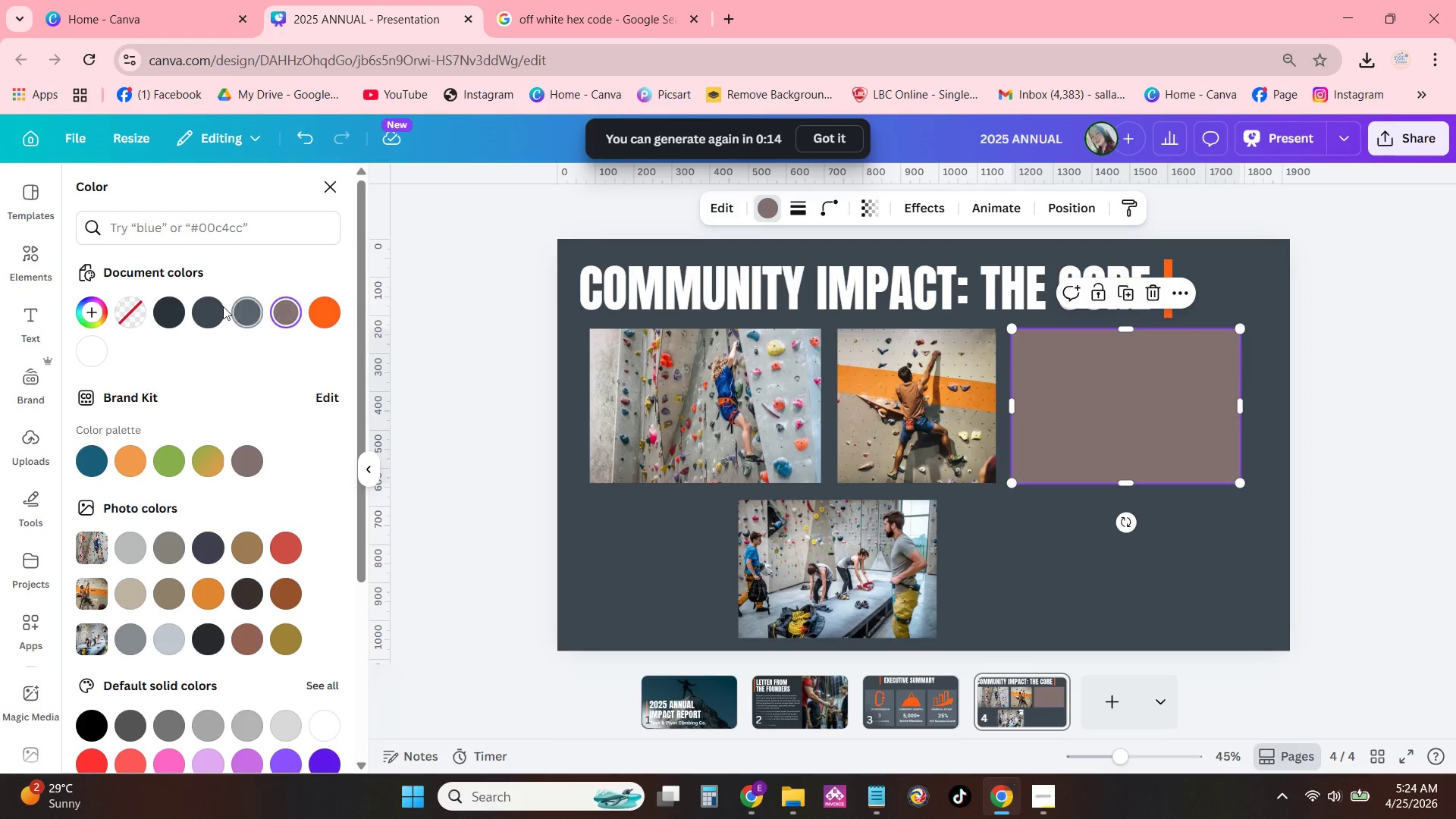 
left_click([169, 314])
 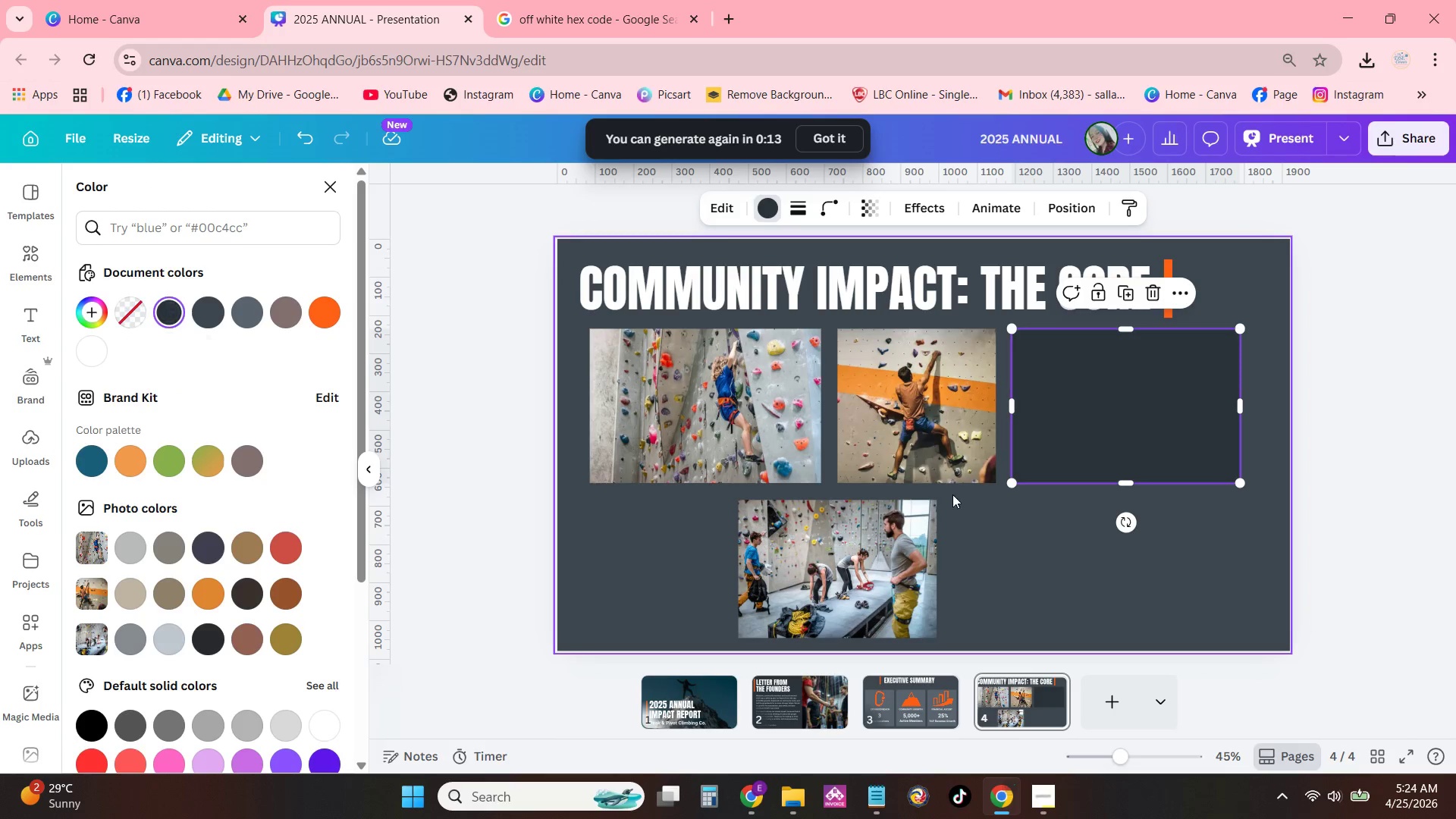 
left_click([1076, 532])
 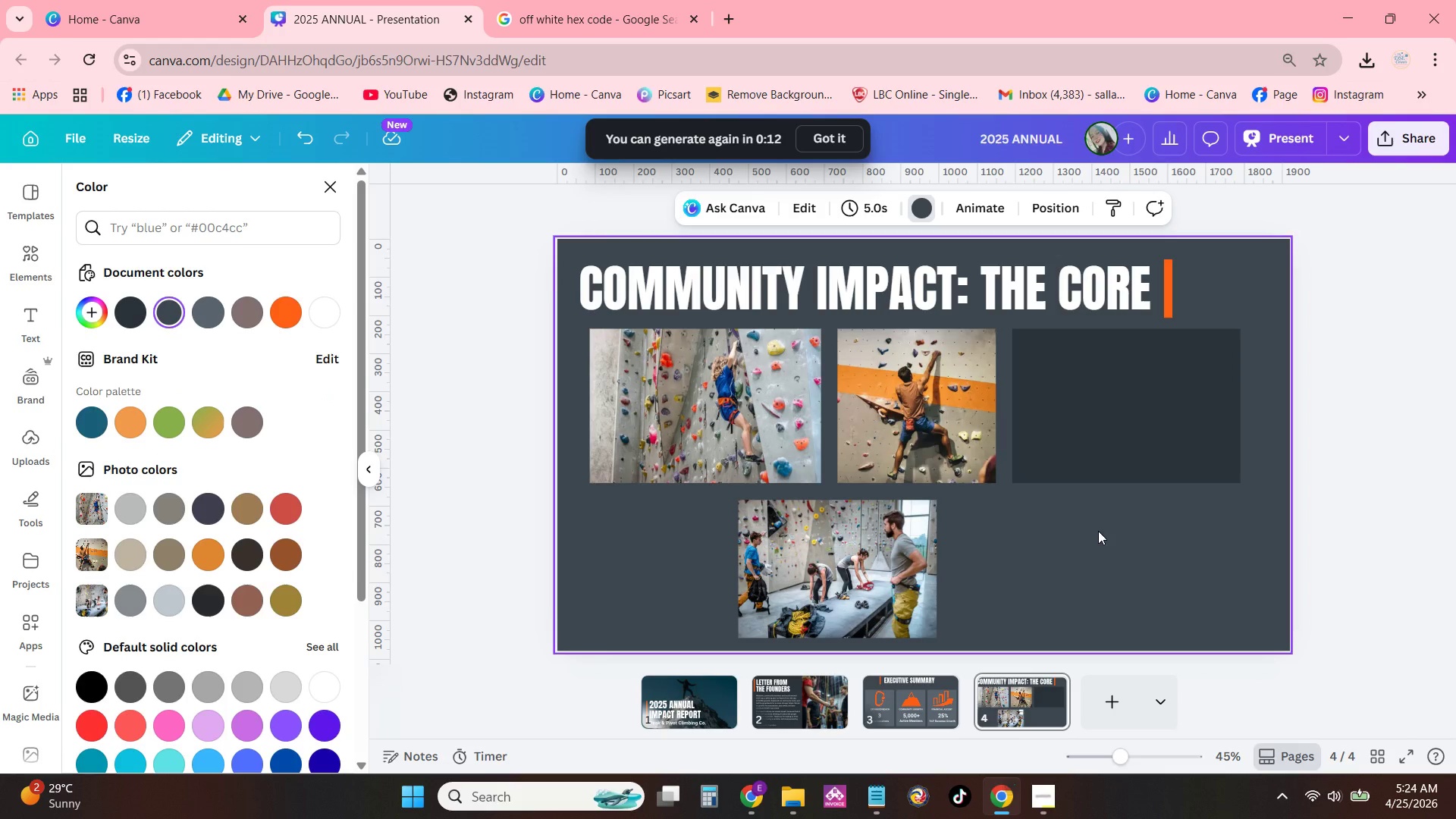 
left_click([1107, 469])
 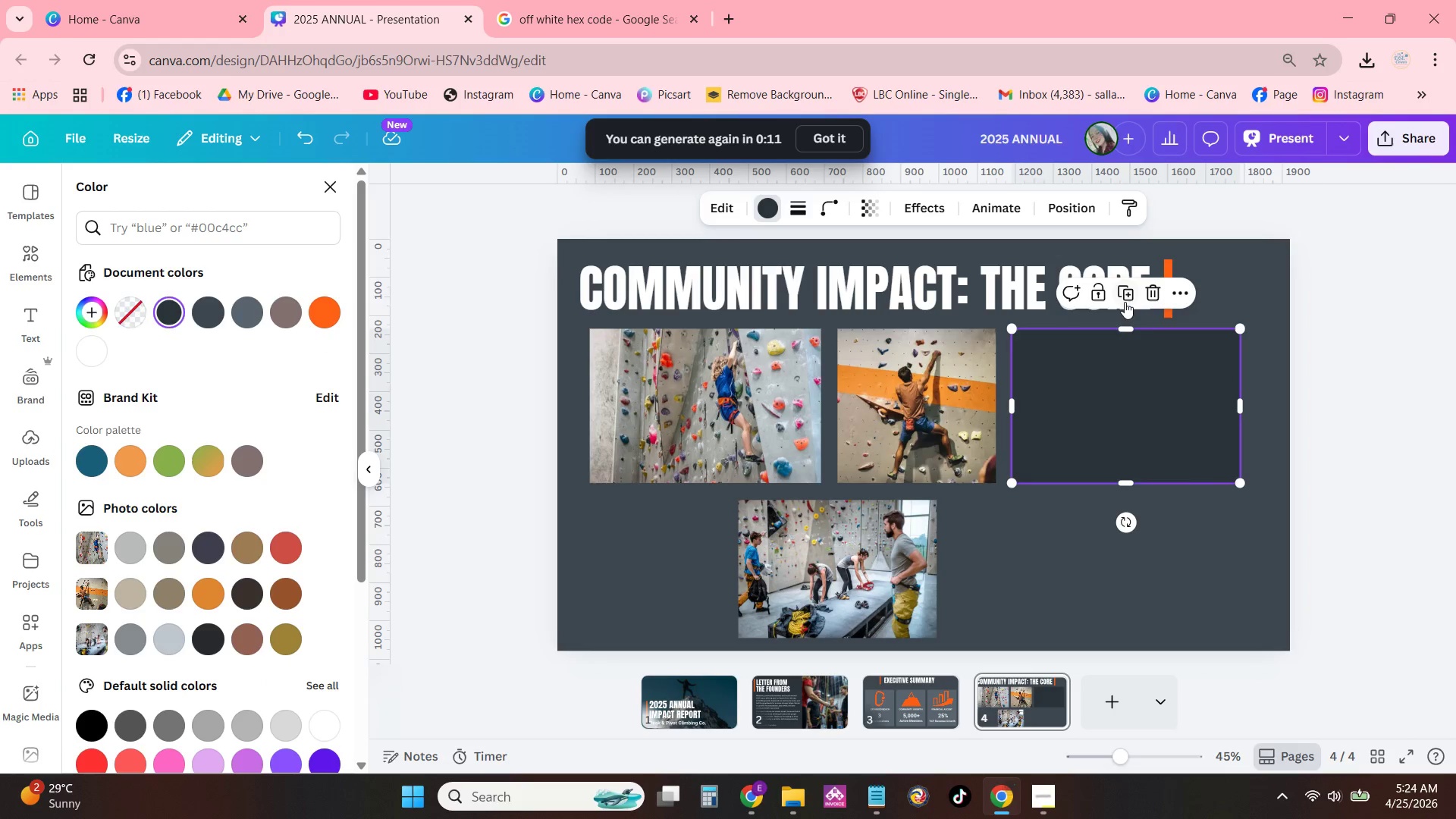 
left_click([1125, 302])
 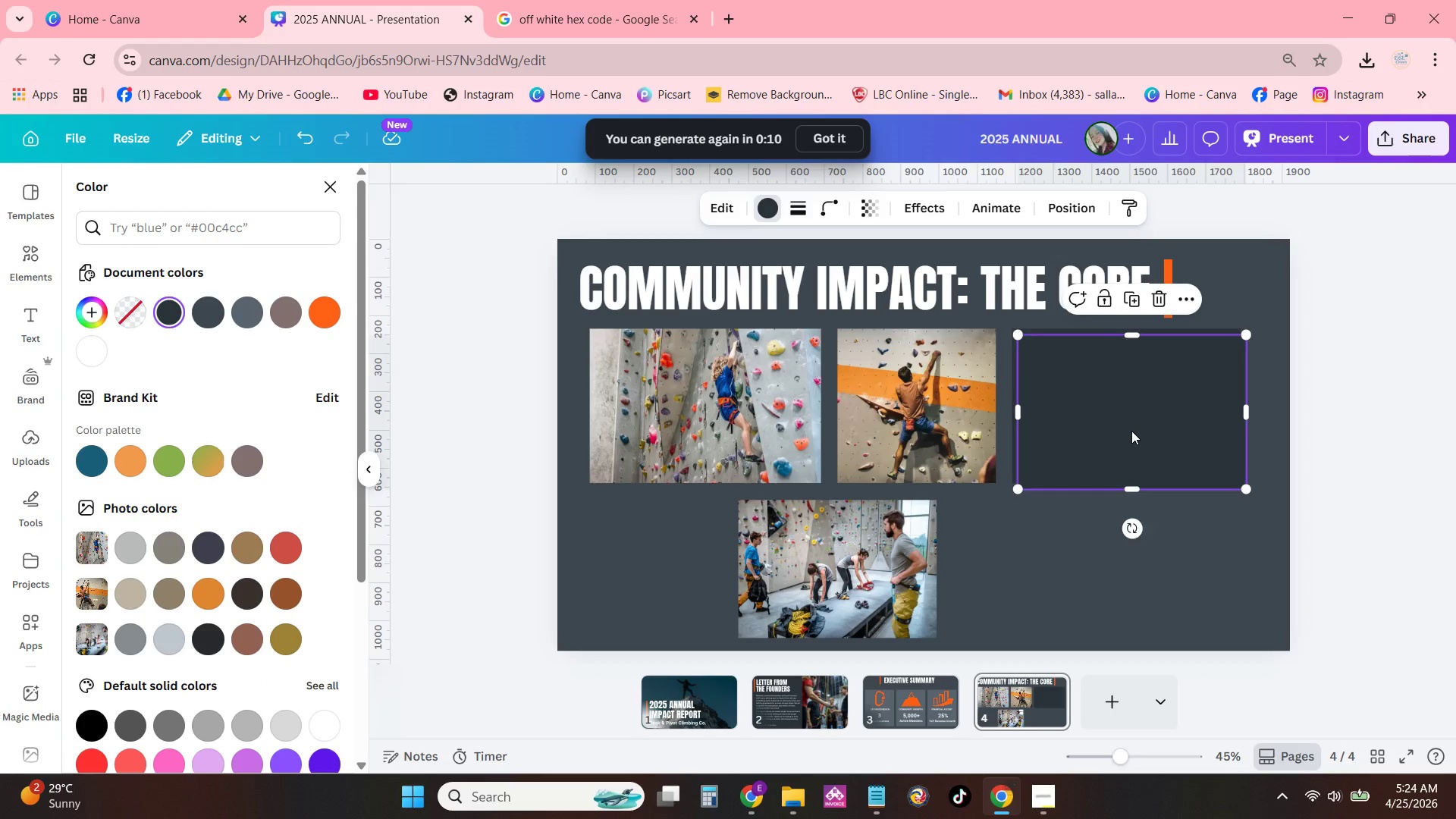 
left_click_drag(start_coordinate=[1128, 418], to_coordinate=[698, 576])
 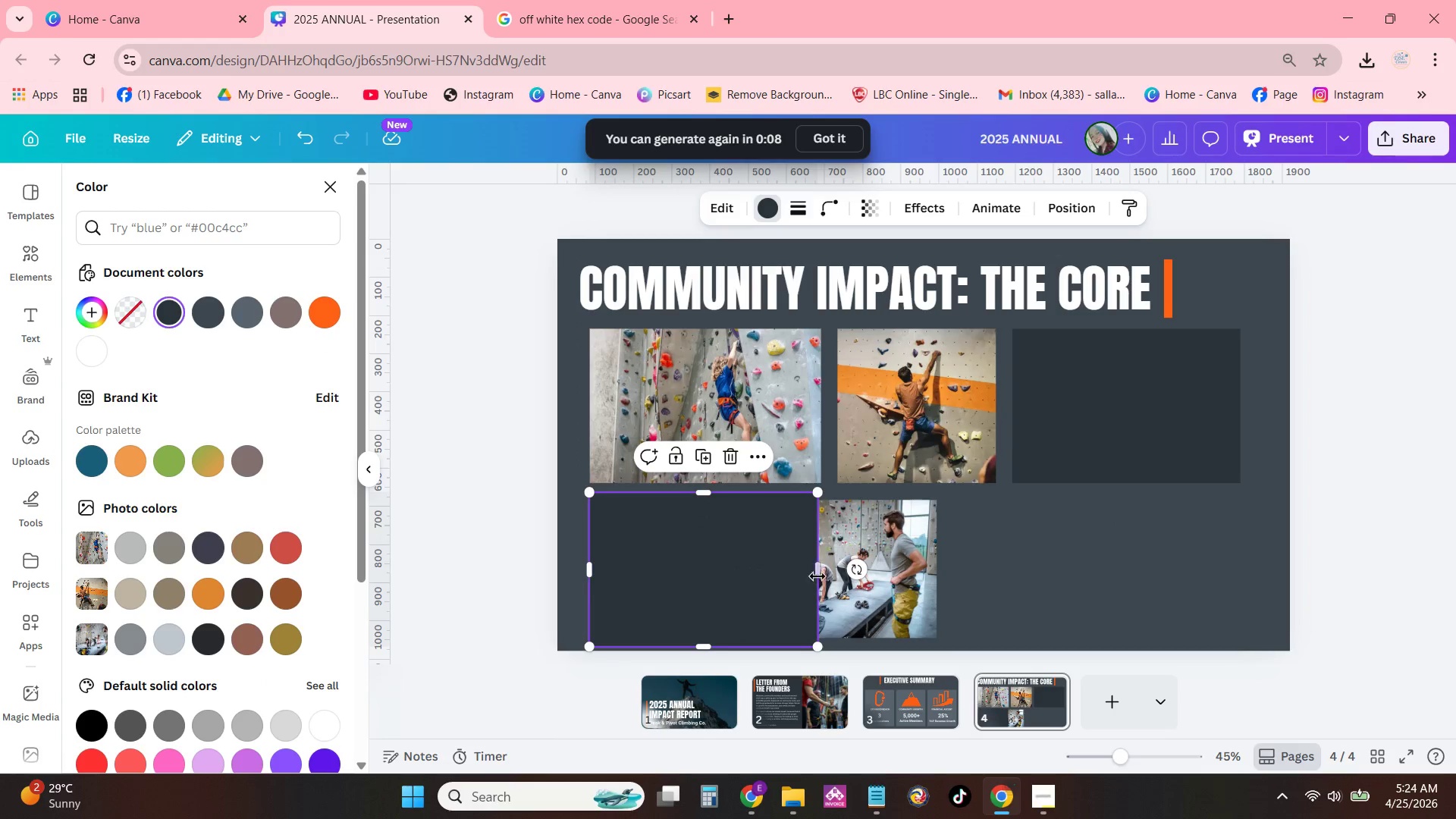 
left_click_drag(start_coordinate=[821, 573], to_coordinate=[726, 577])
 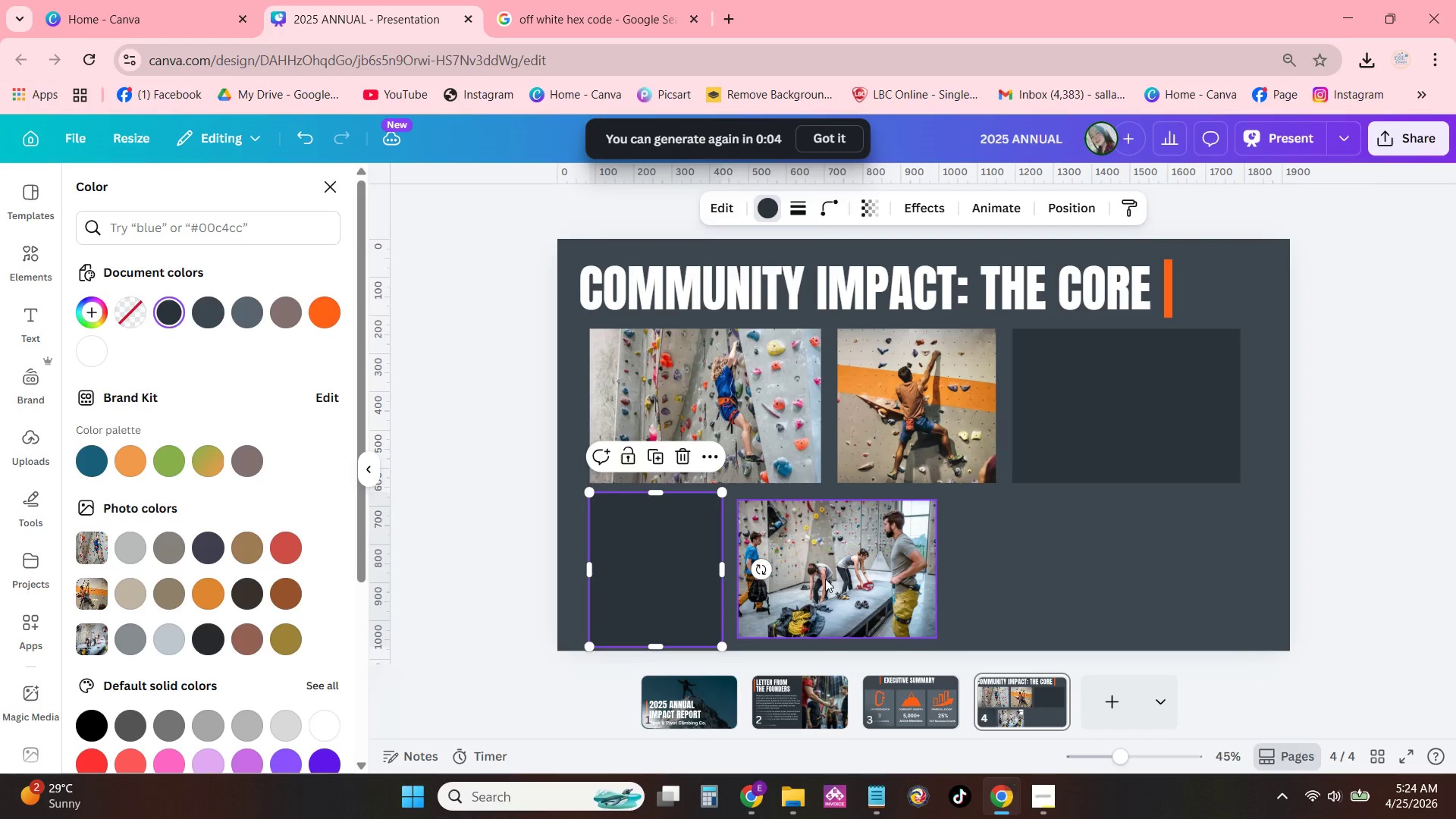 
left_click_drag(start_coordinate=[825, 579], to_coordinate=[867, 571])
 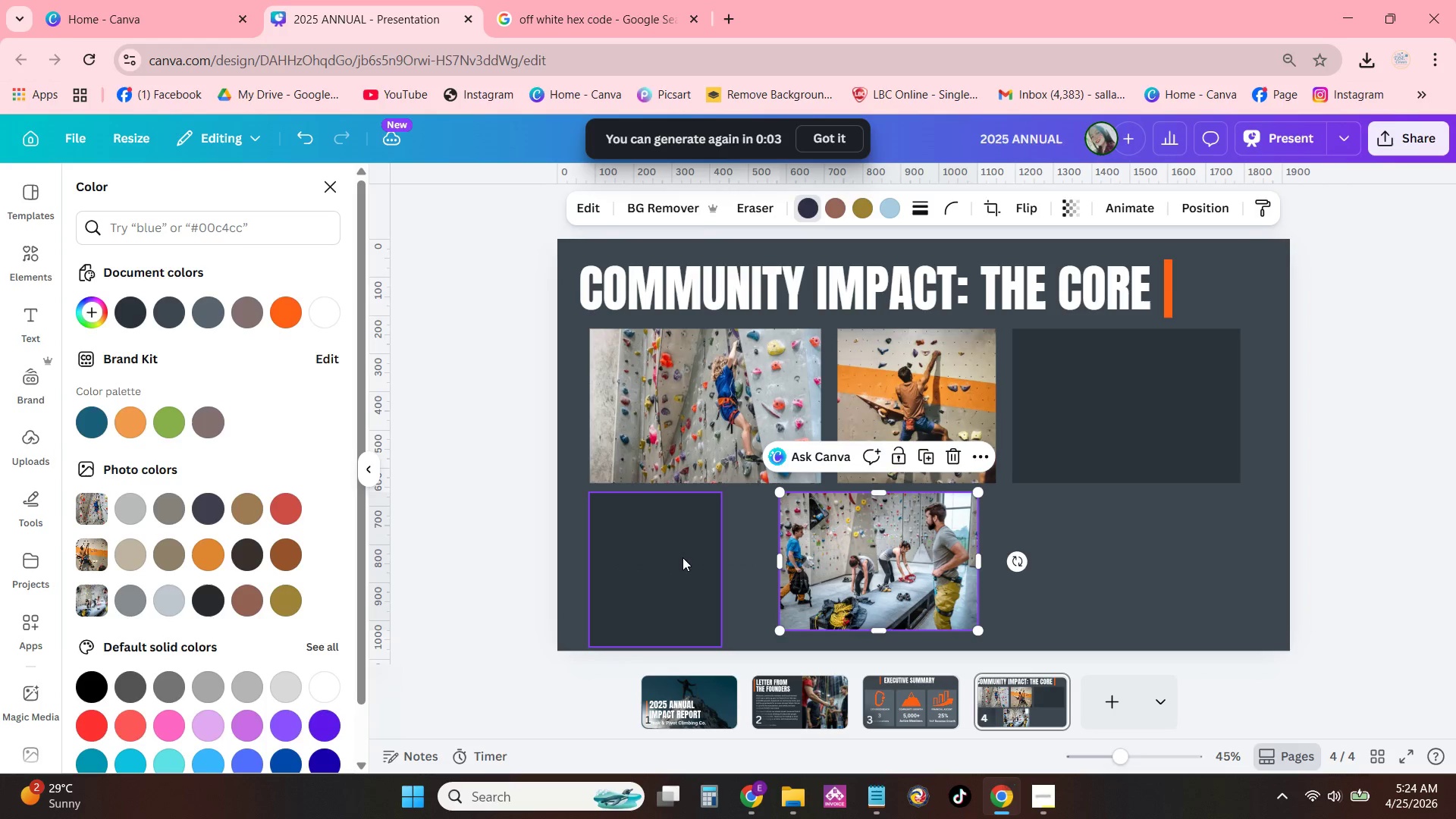 
left_click([682, 557])
 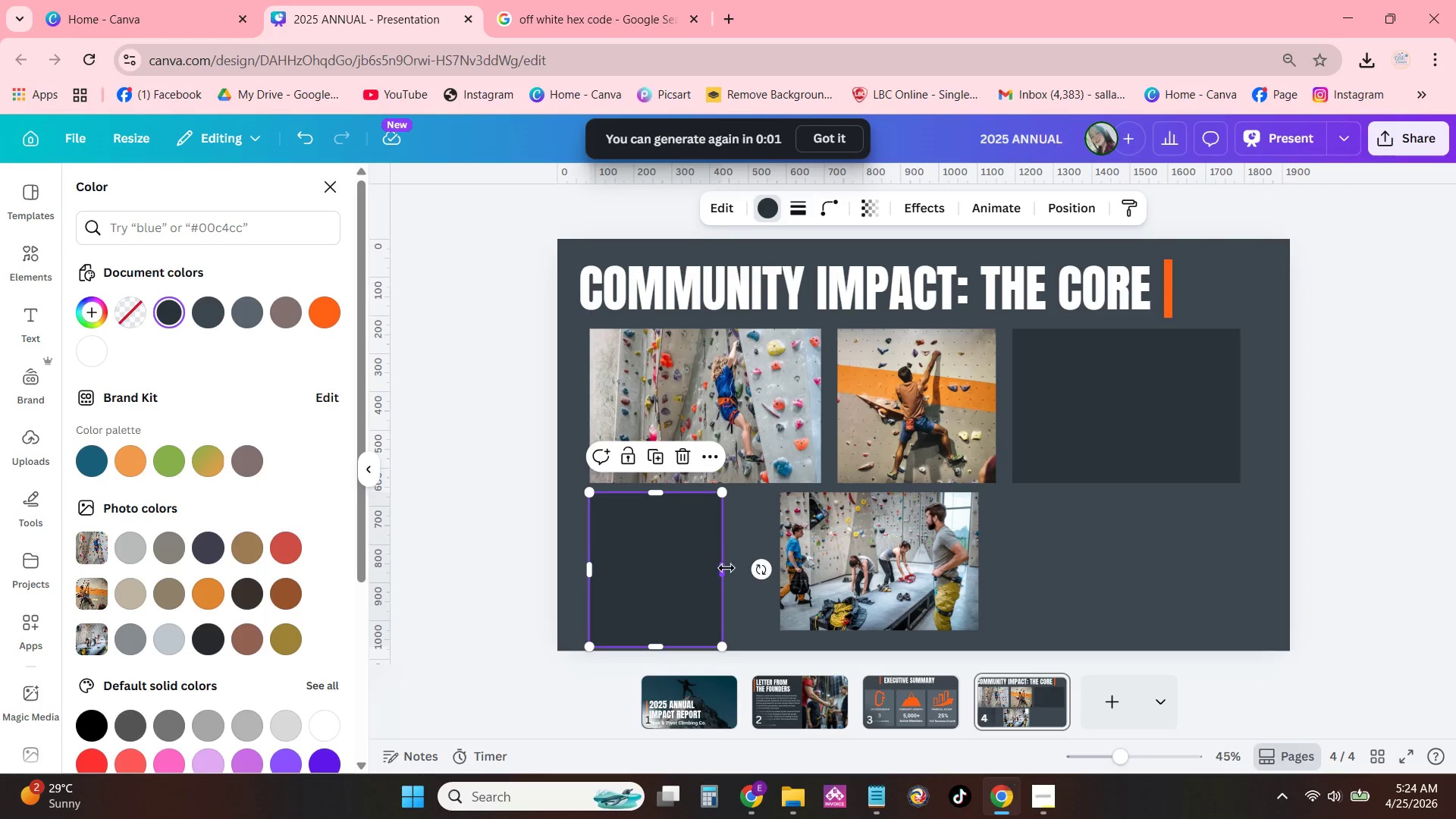 
left_click_drag(start_coordinate=[726, 568], to_coordinate=[777, 568])
 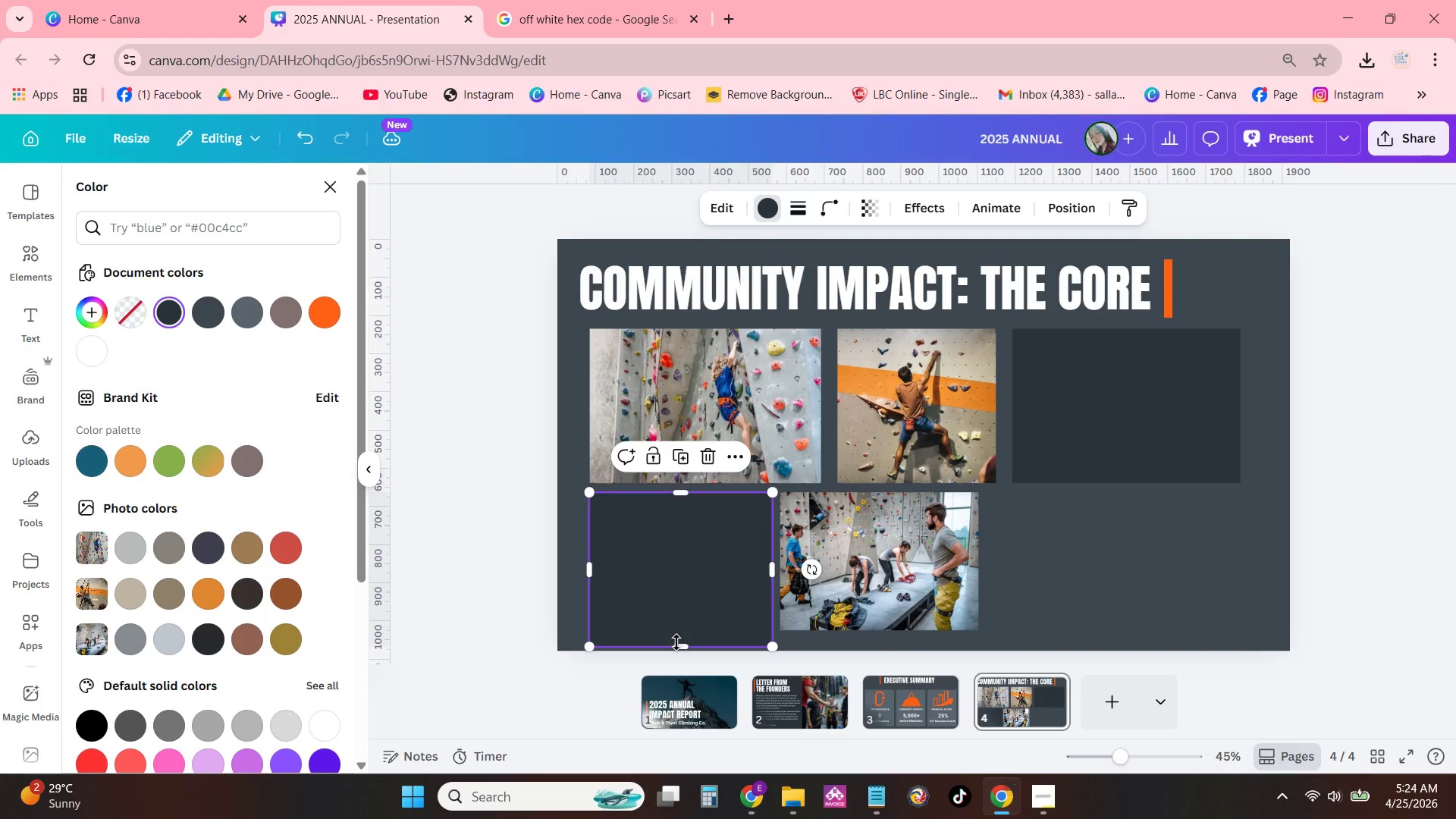 
left_click_drag(start_coordinate=[676, 643], to_coordinate=[678, 626])
 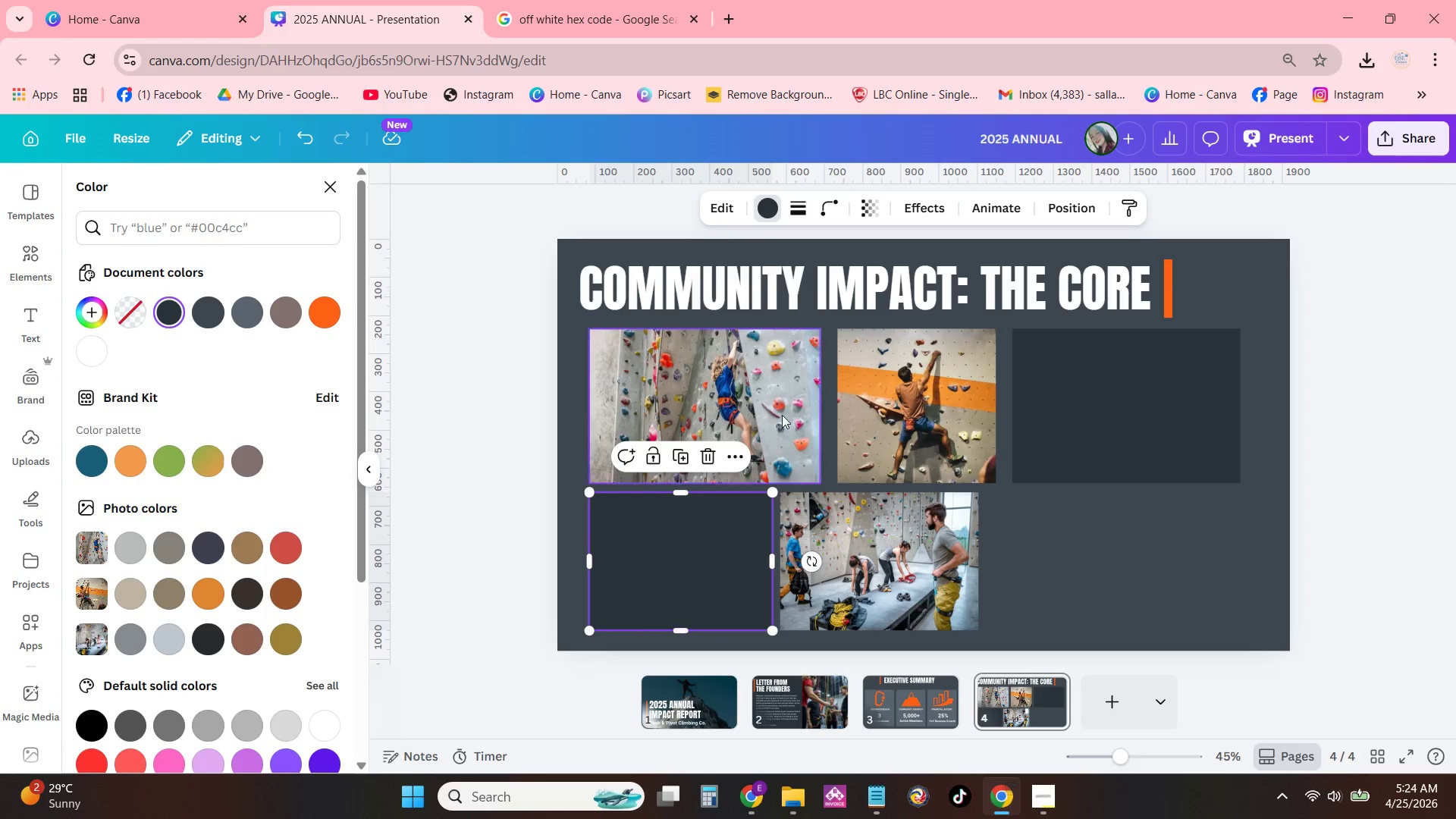 
left_click([782, 415])
 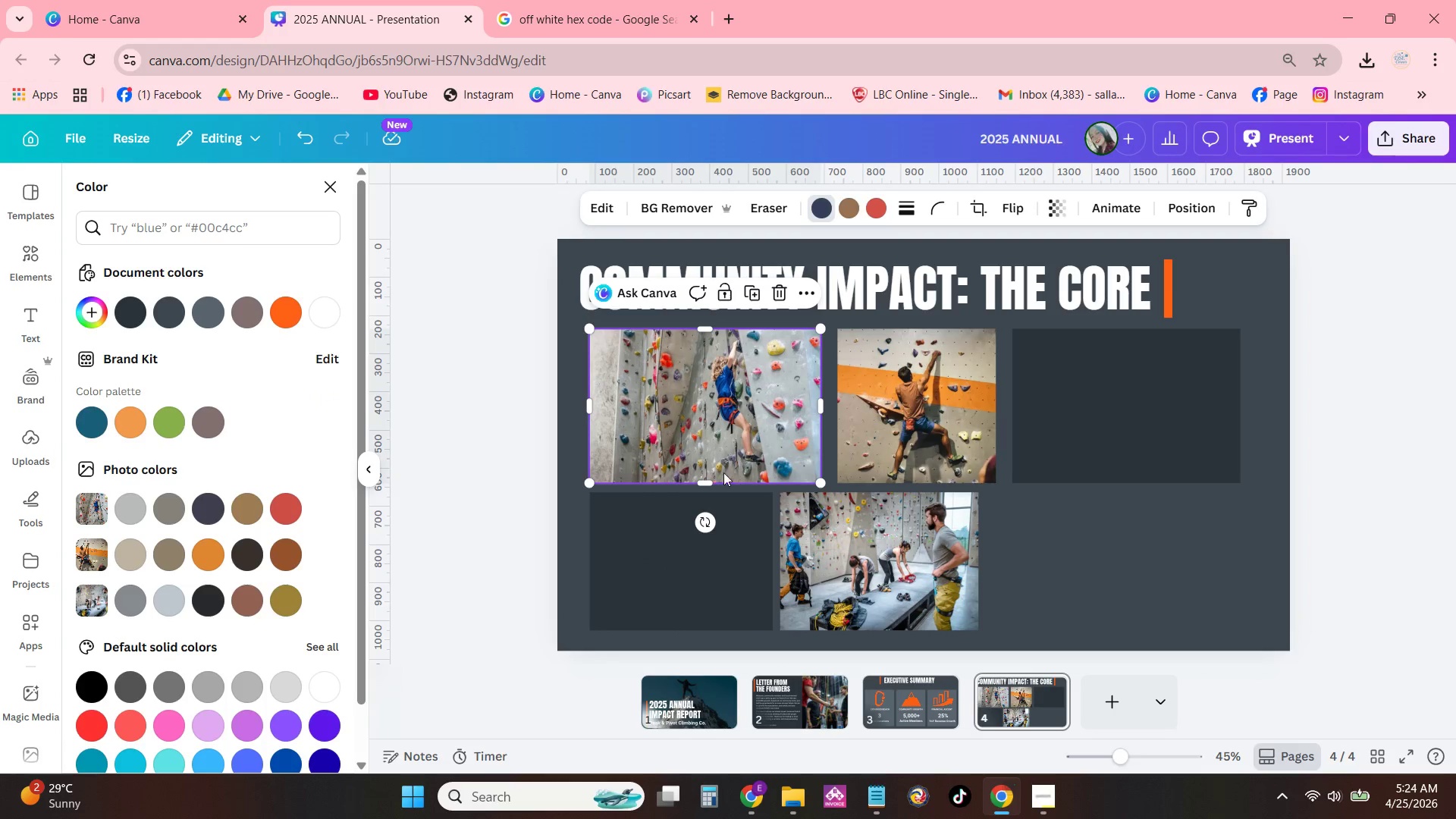 
left_click([711, 476])
 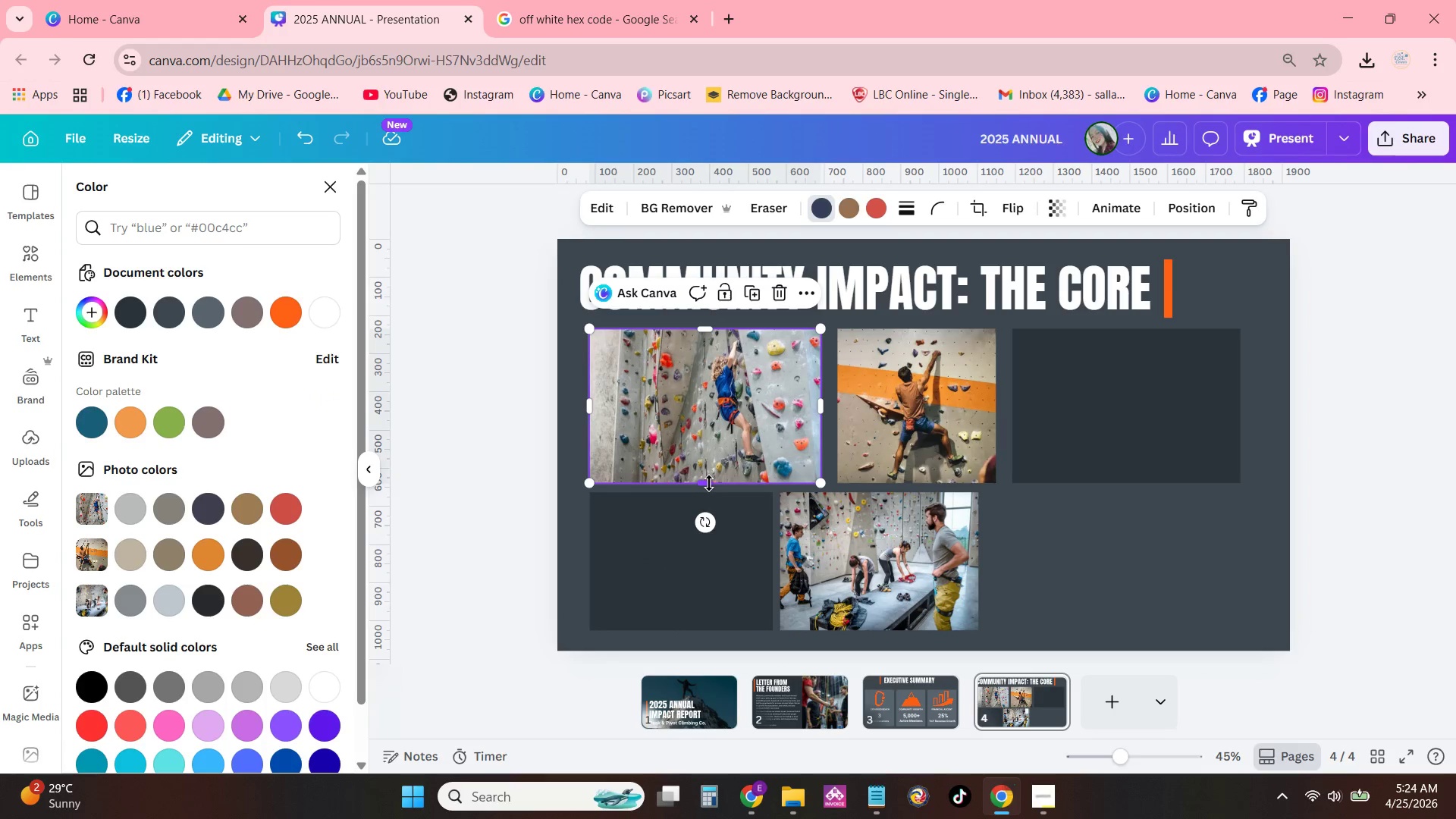 
left_click_drag(start_coordinate=[709, 483], to_coordinate=[712, 460])
 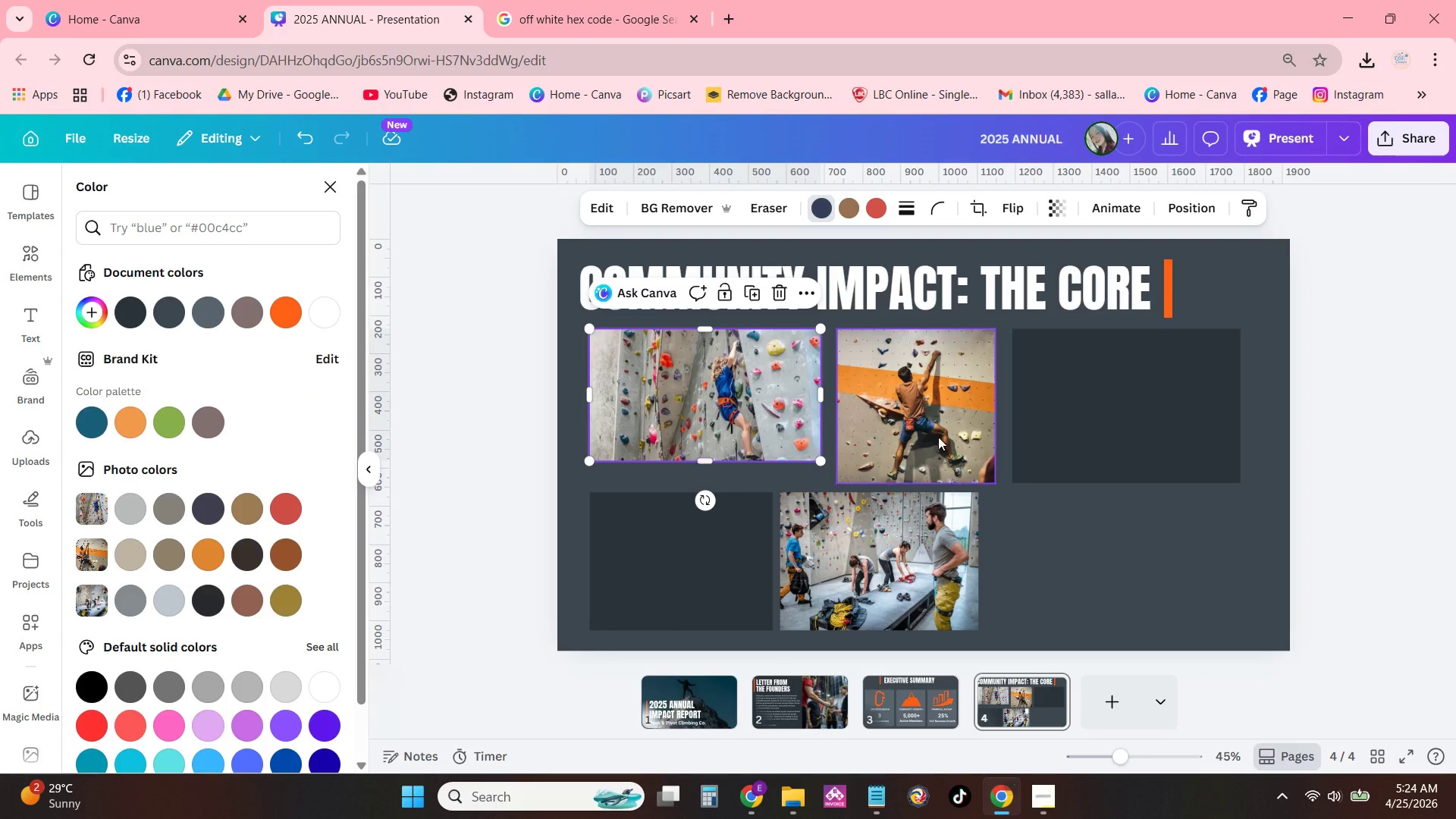 
left_click([938, 437])
 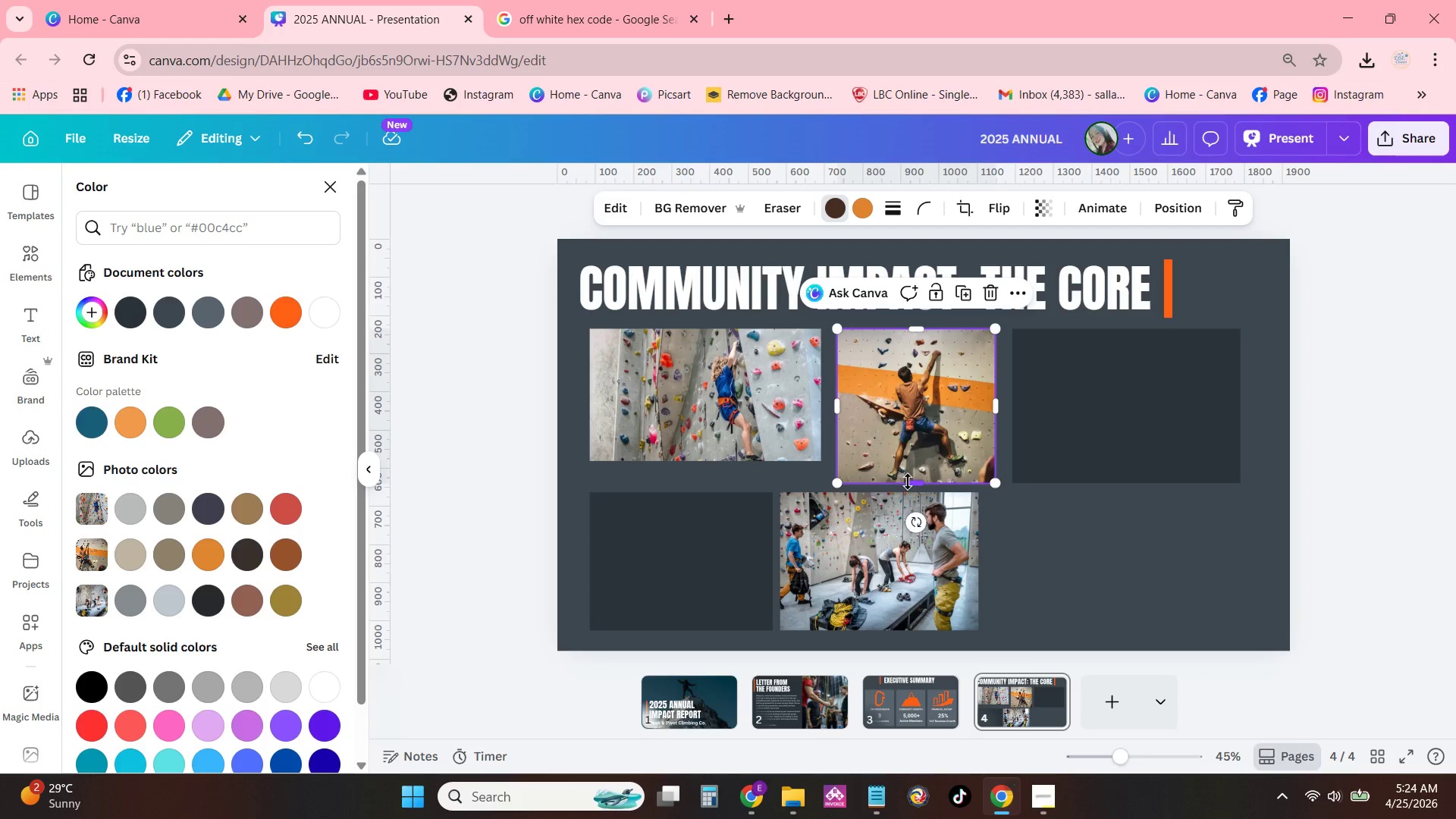 
left_click_drag(start_coordinate=[908, 481], to_coordinate=[908, 461])
 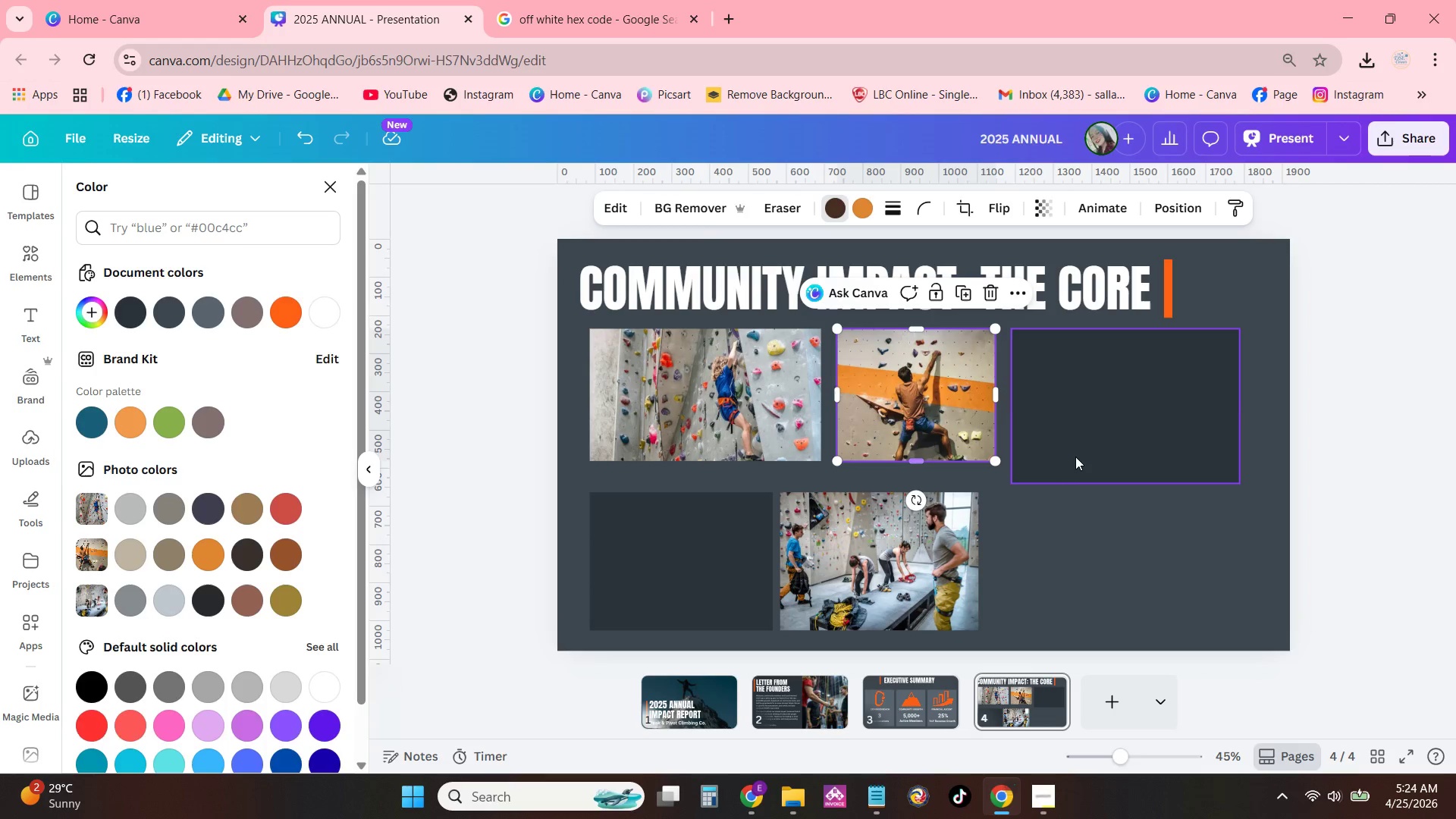 
left_click([1075, 457])
 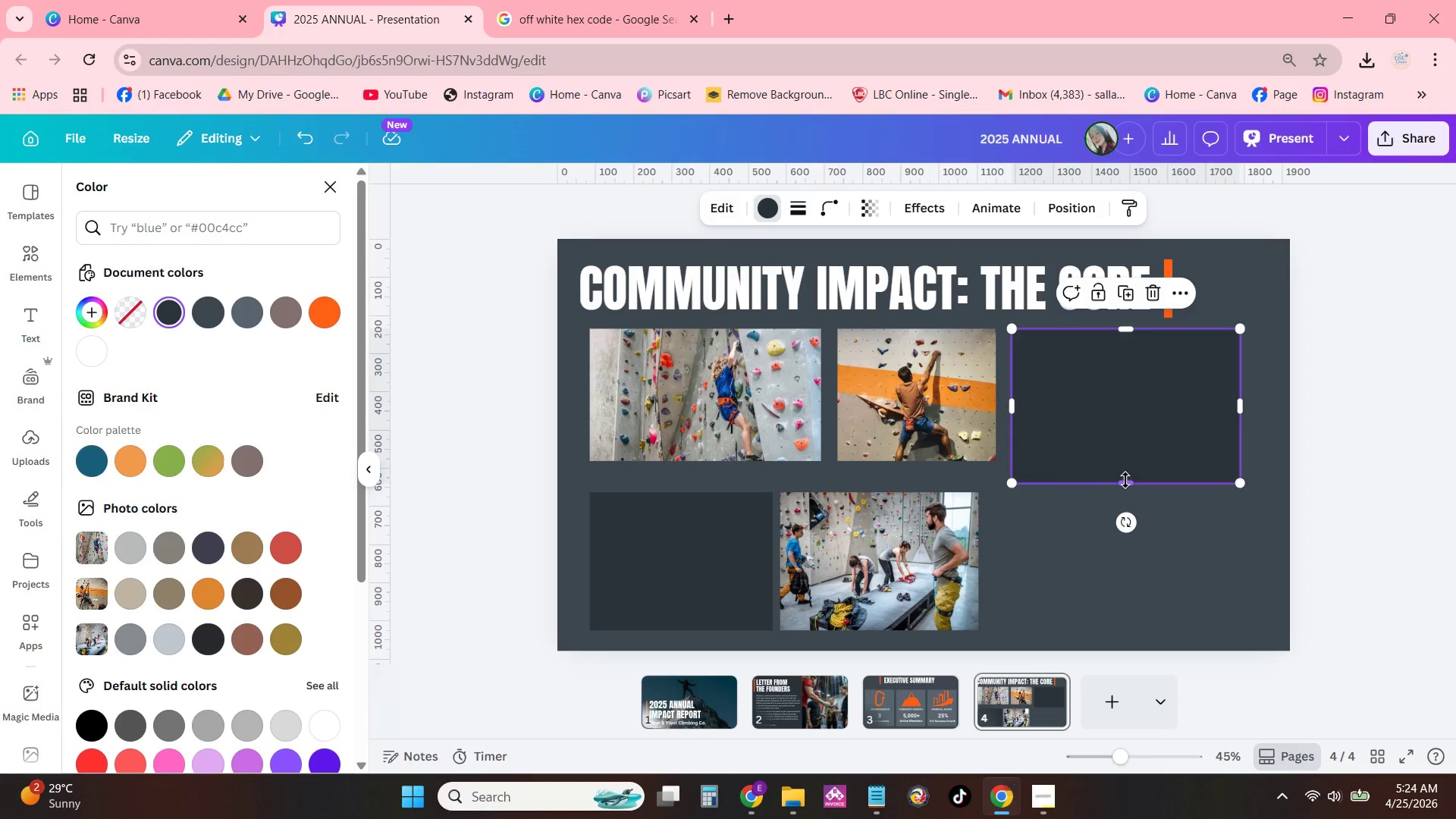 
left_click_drag(start_coordinate=[1125, 480], to_coordinate=[1124, 459])
 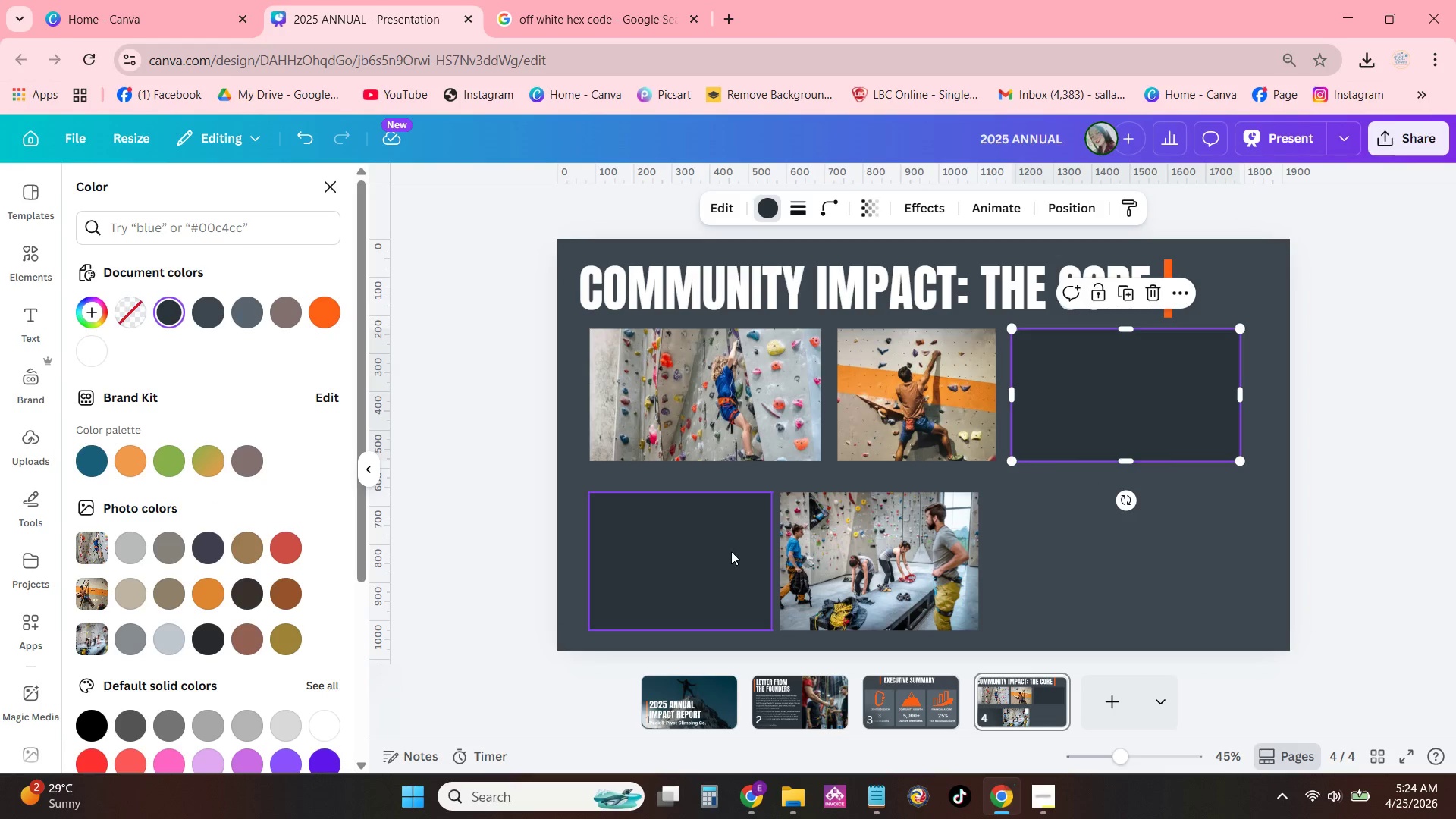 
left_click_drag(start_coordinate=[725, 551], to_coordinate=[725, 534])
 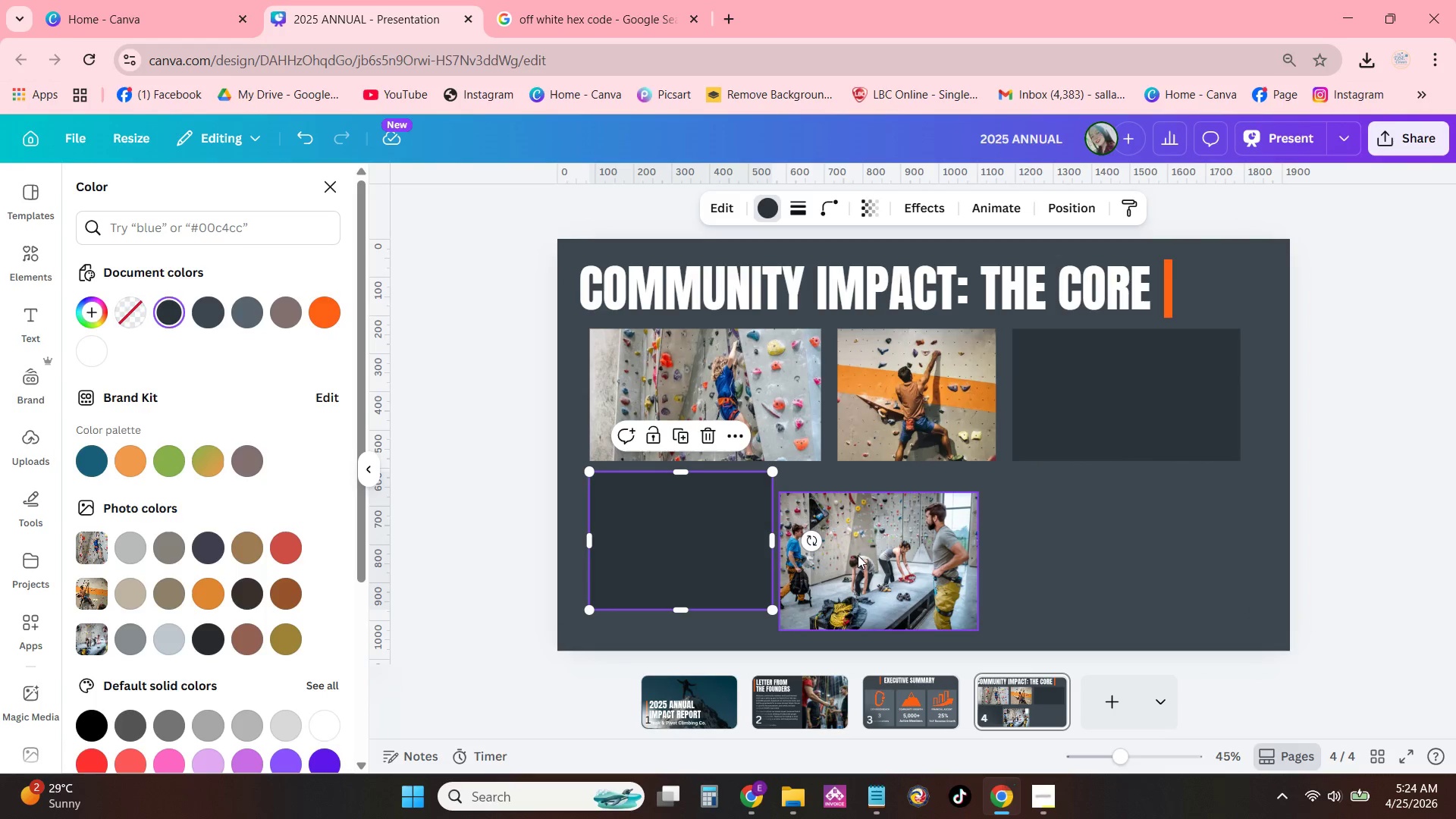 
left_click_drag(start_coordinate=[858, 555], to_coordinate=[864, 530])
 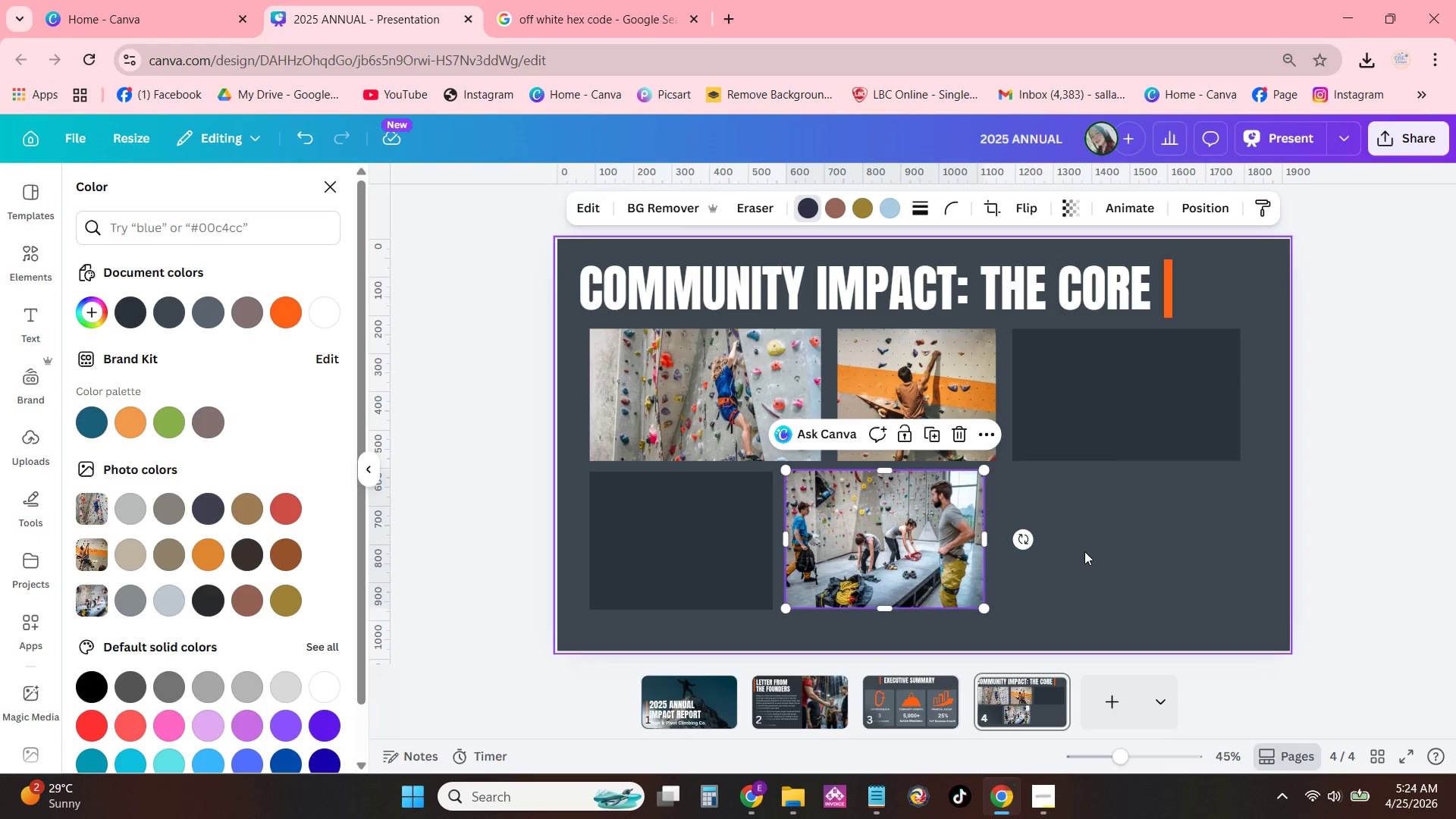 
left_click([1084, 551])
 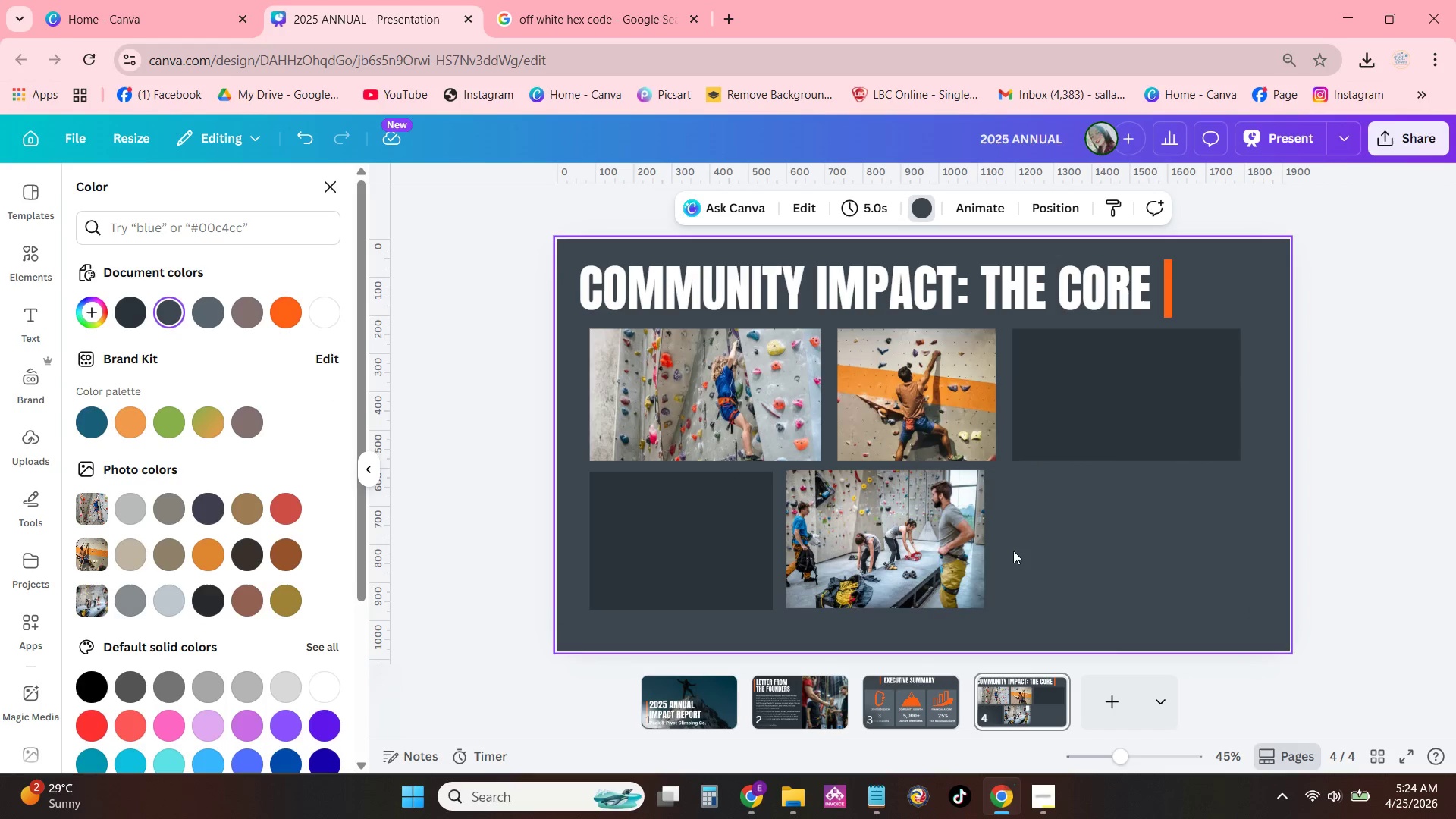 
left_click([901, 537])
 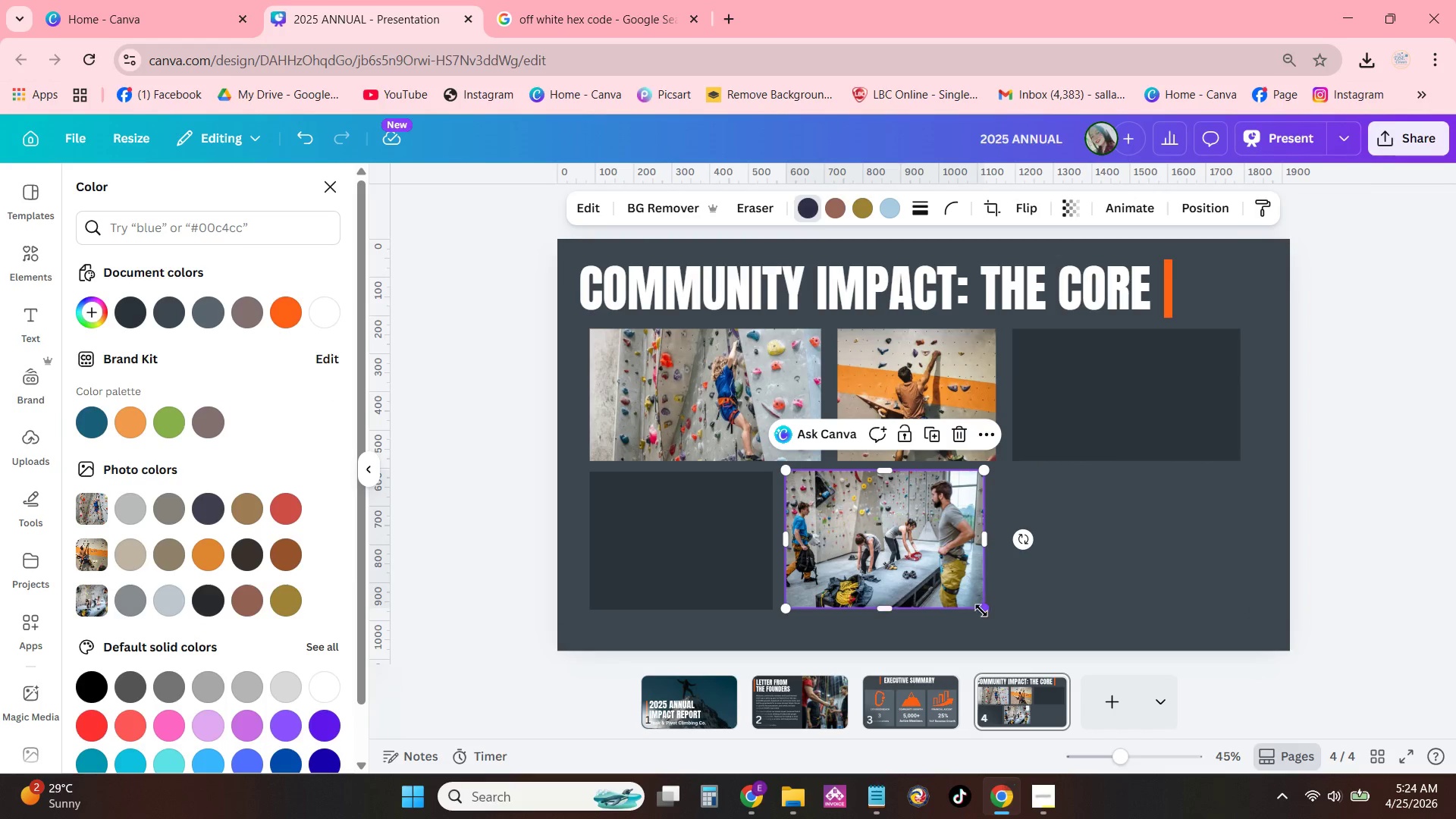 
left_click([711, 538])
 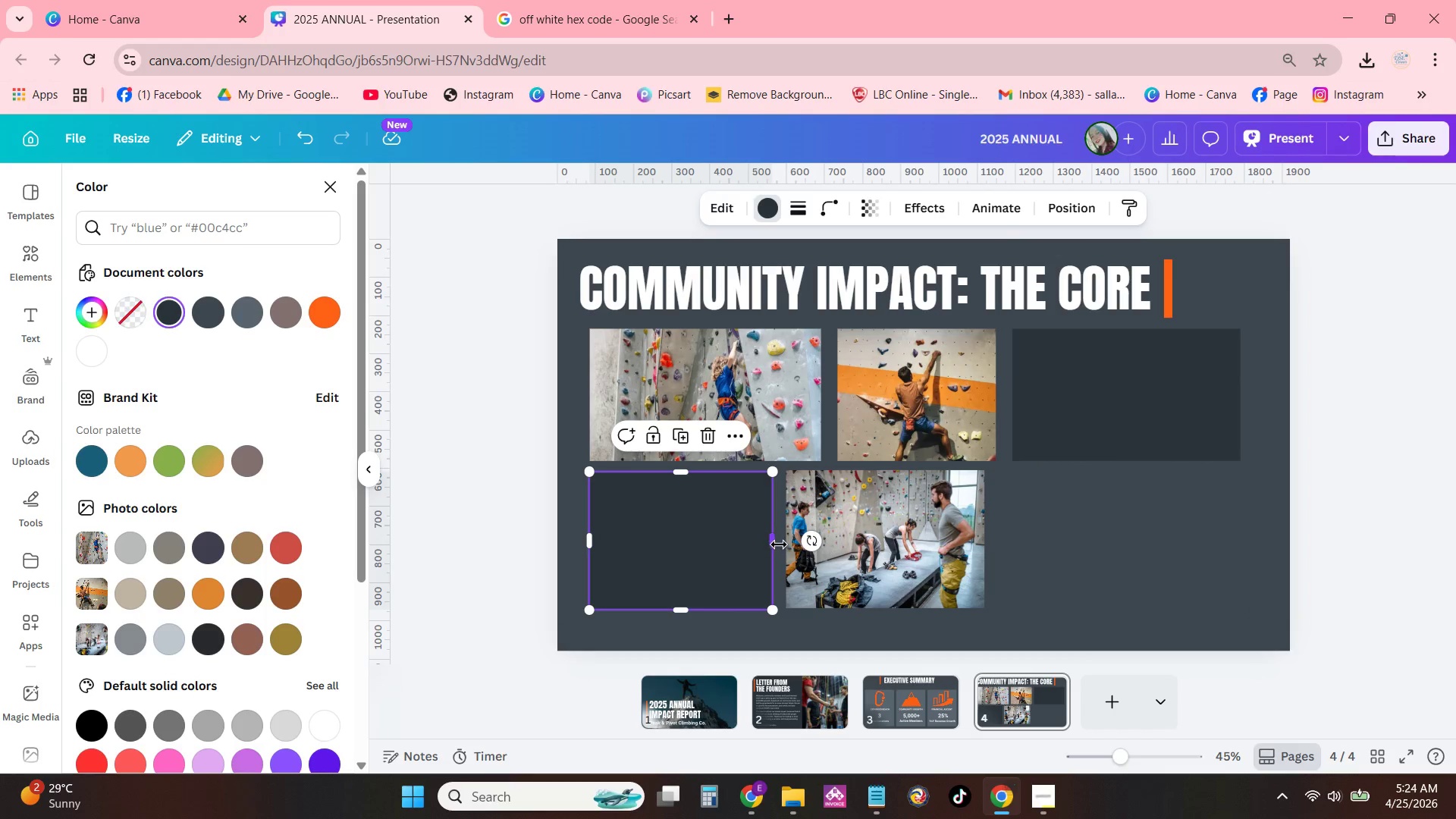 
left_click_drag(start_coordinate=[779, 544], to_coordinate=[771, 544])
 